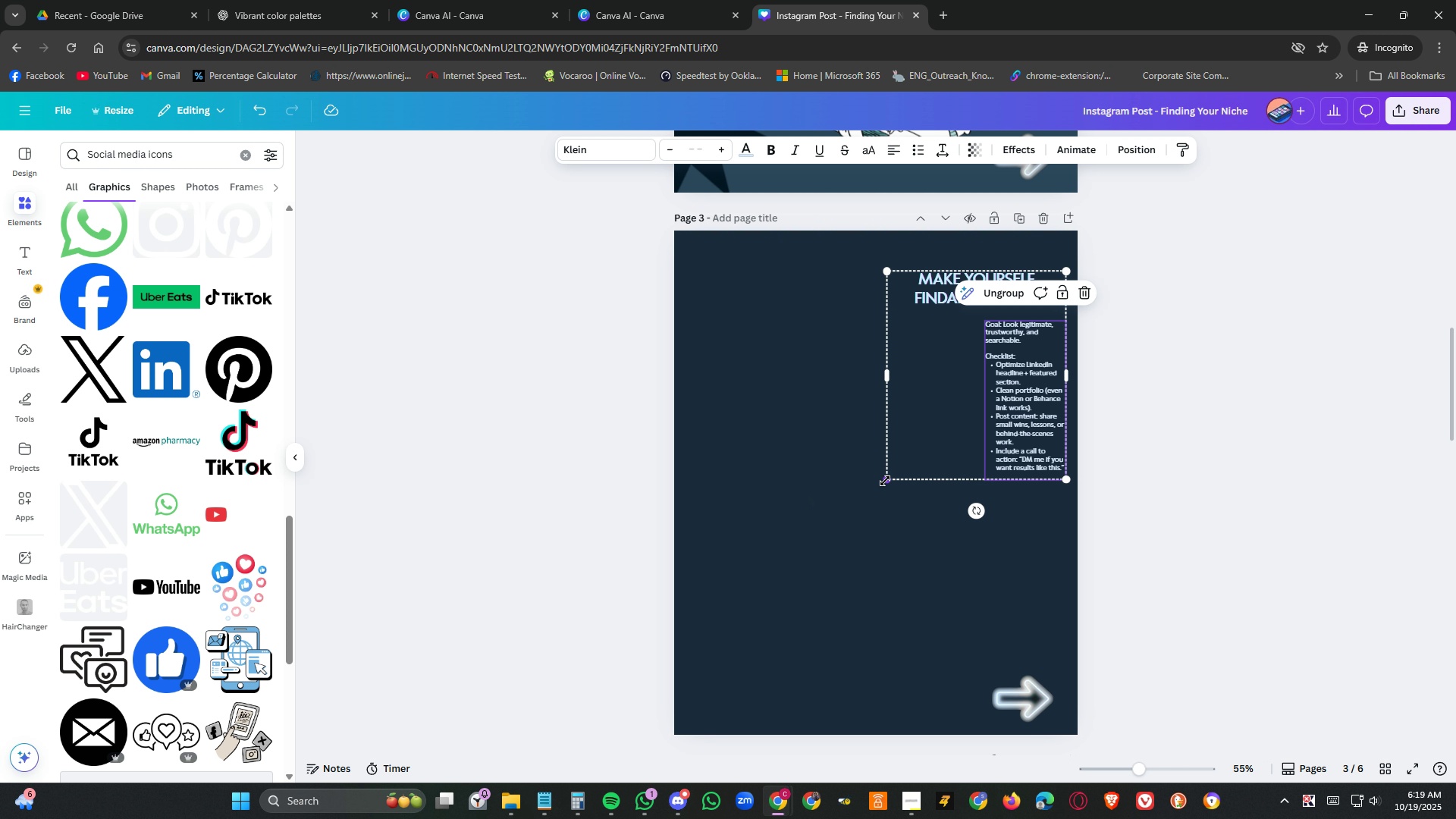 
left_click_drag(start_coordinate=[886, 481], to_coordinate=[716, 654])
 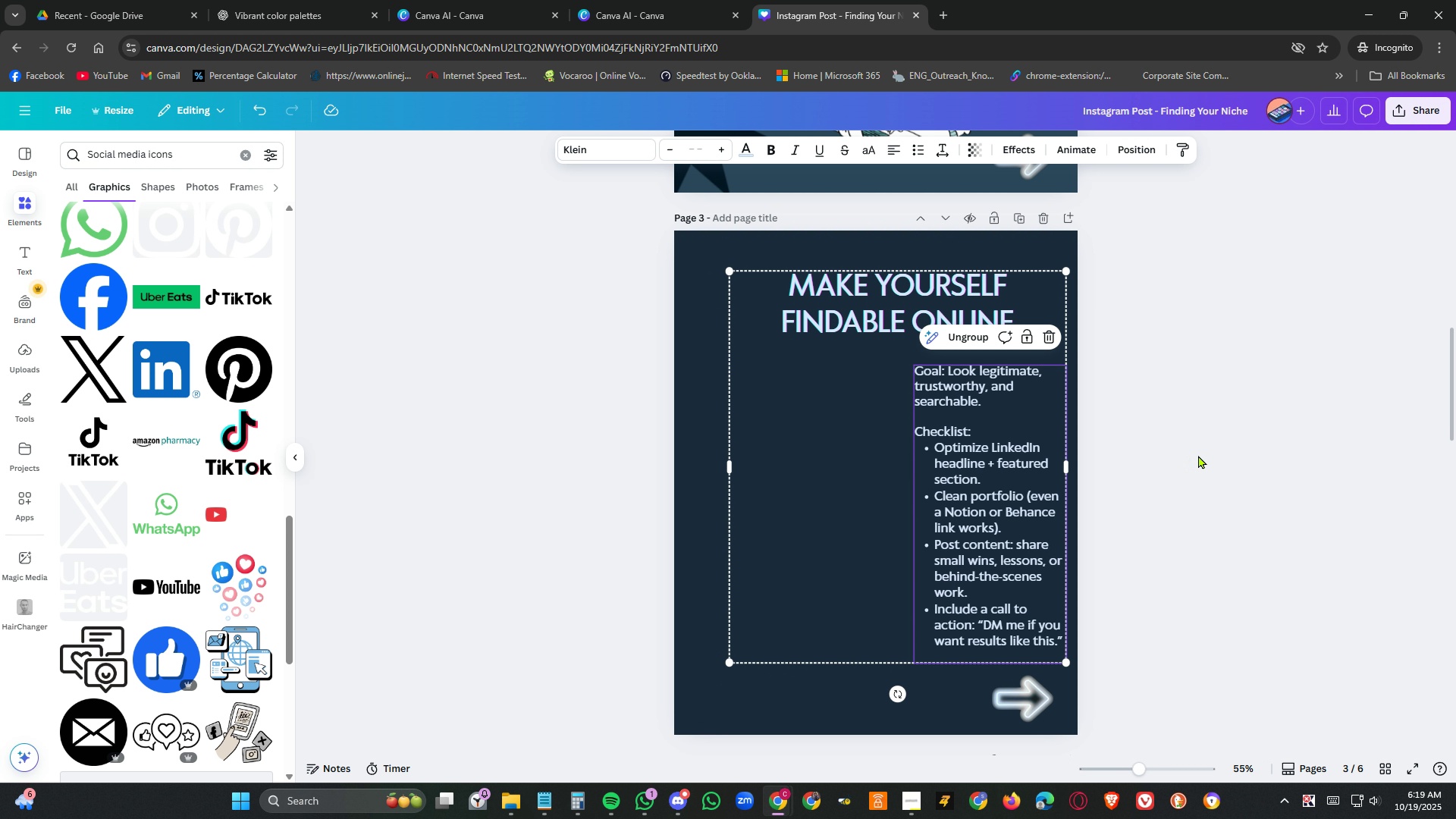 
left_click([1198, 455])
 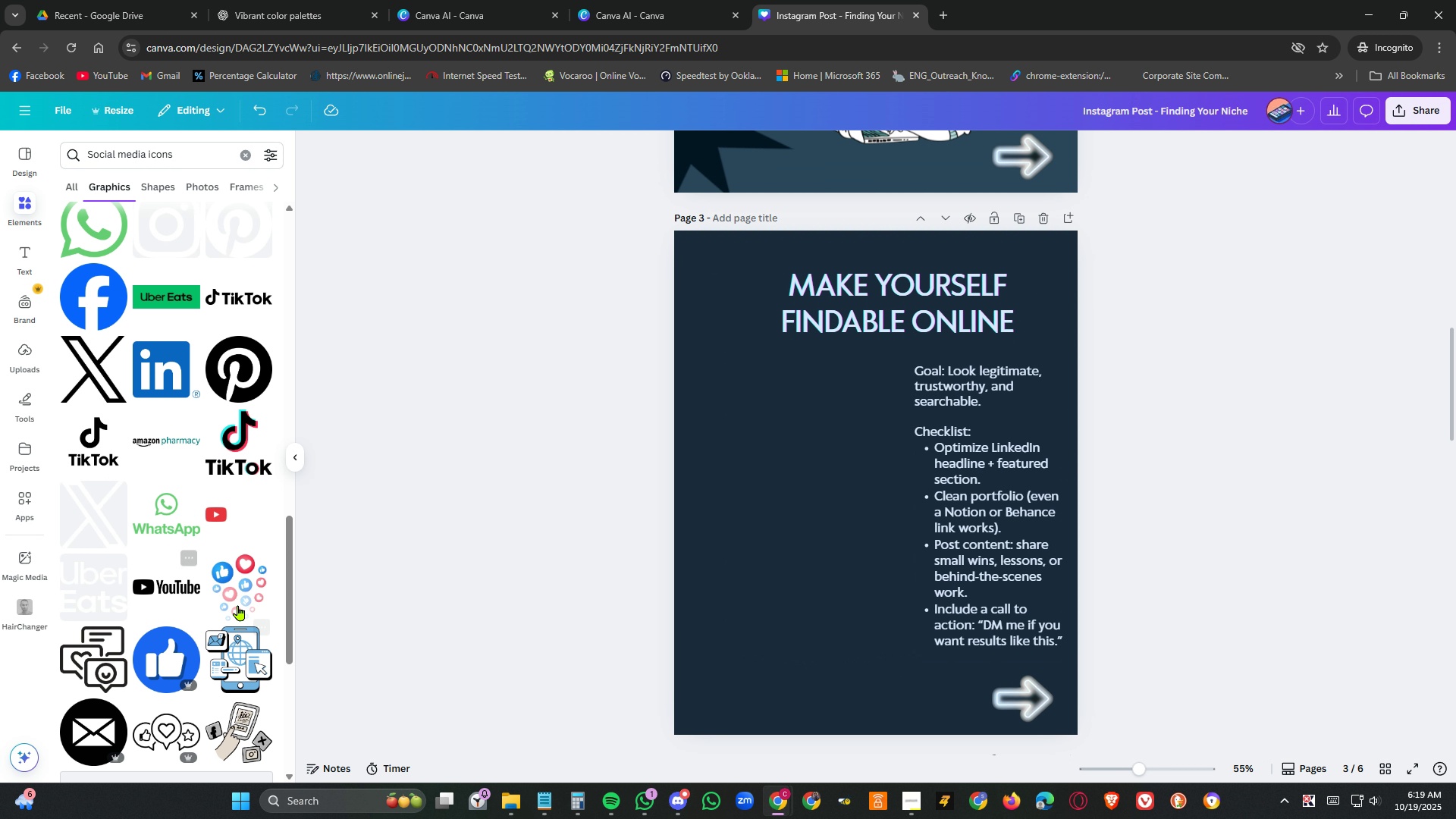 
left_click([240, 596])
 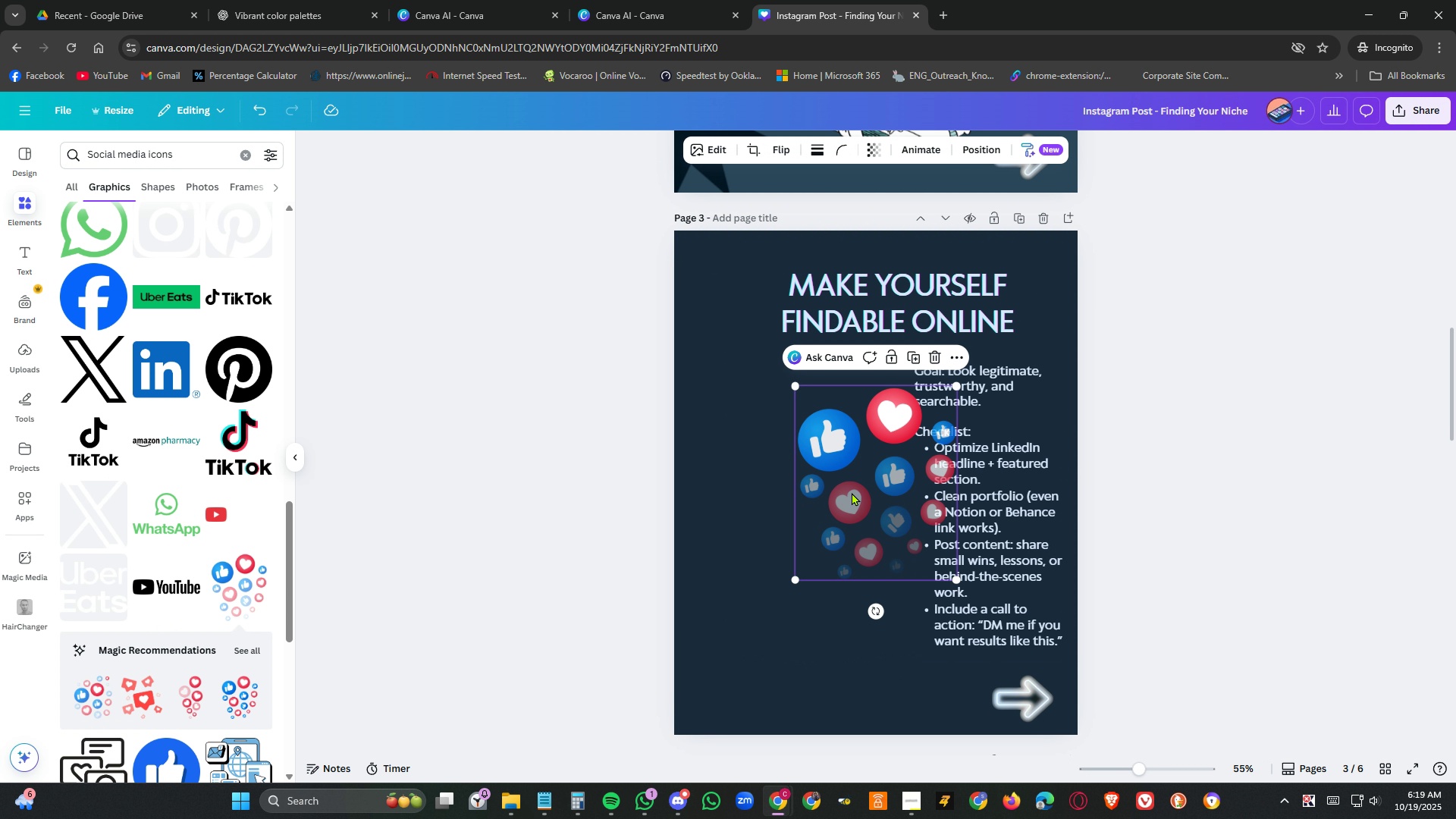 
left_click_drag(start_coordinate=[869, 492], to_coordinate=[783, 516])
 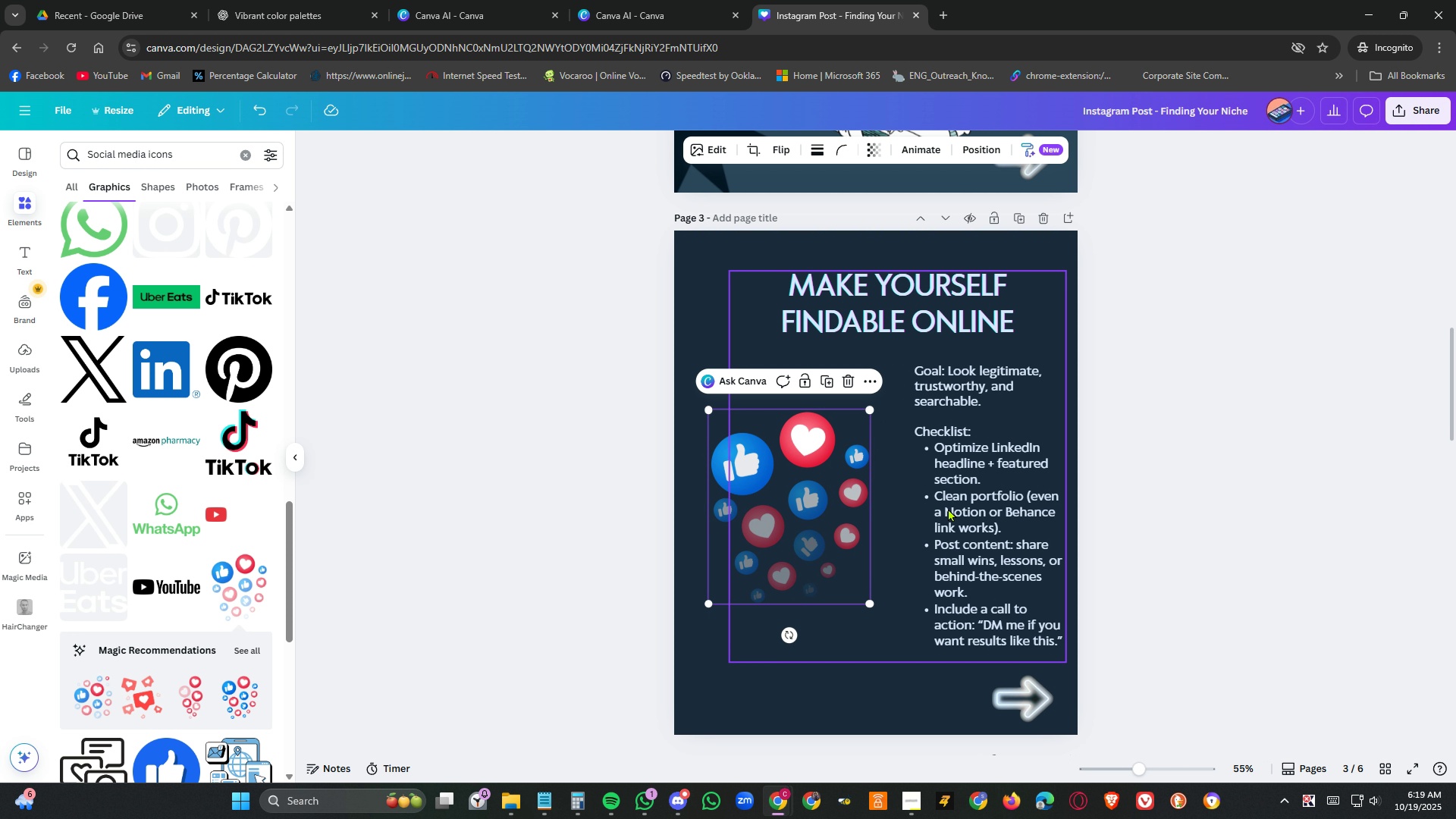 
left_click_drag(start_coordinate=[948, 508], to_coordinate=[936, 501])
 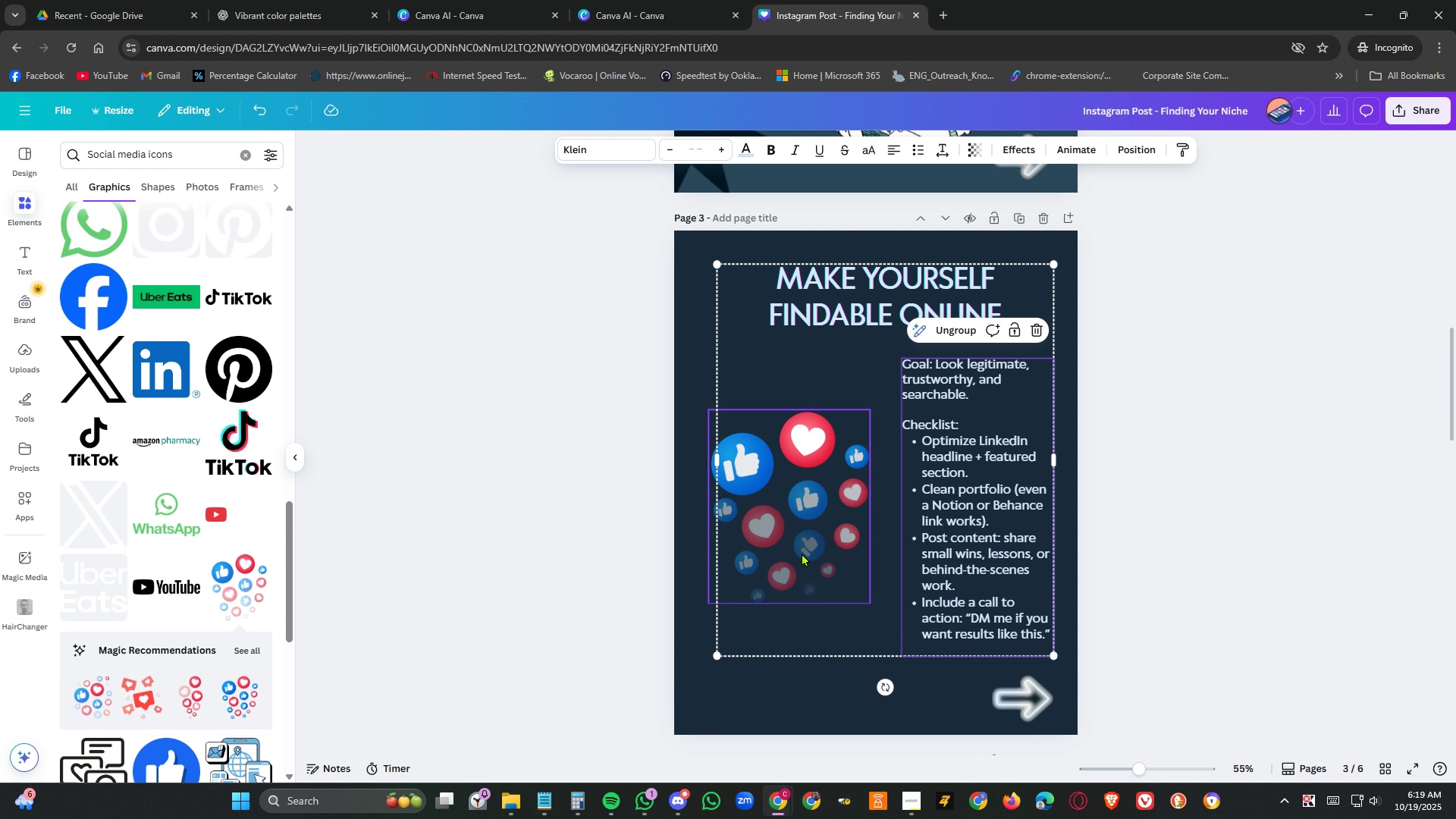 
left_click([802, 553])
 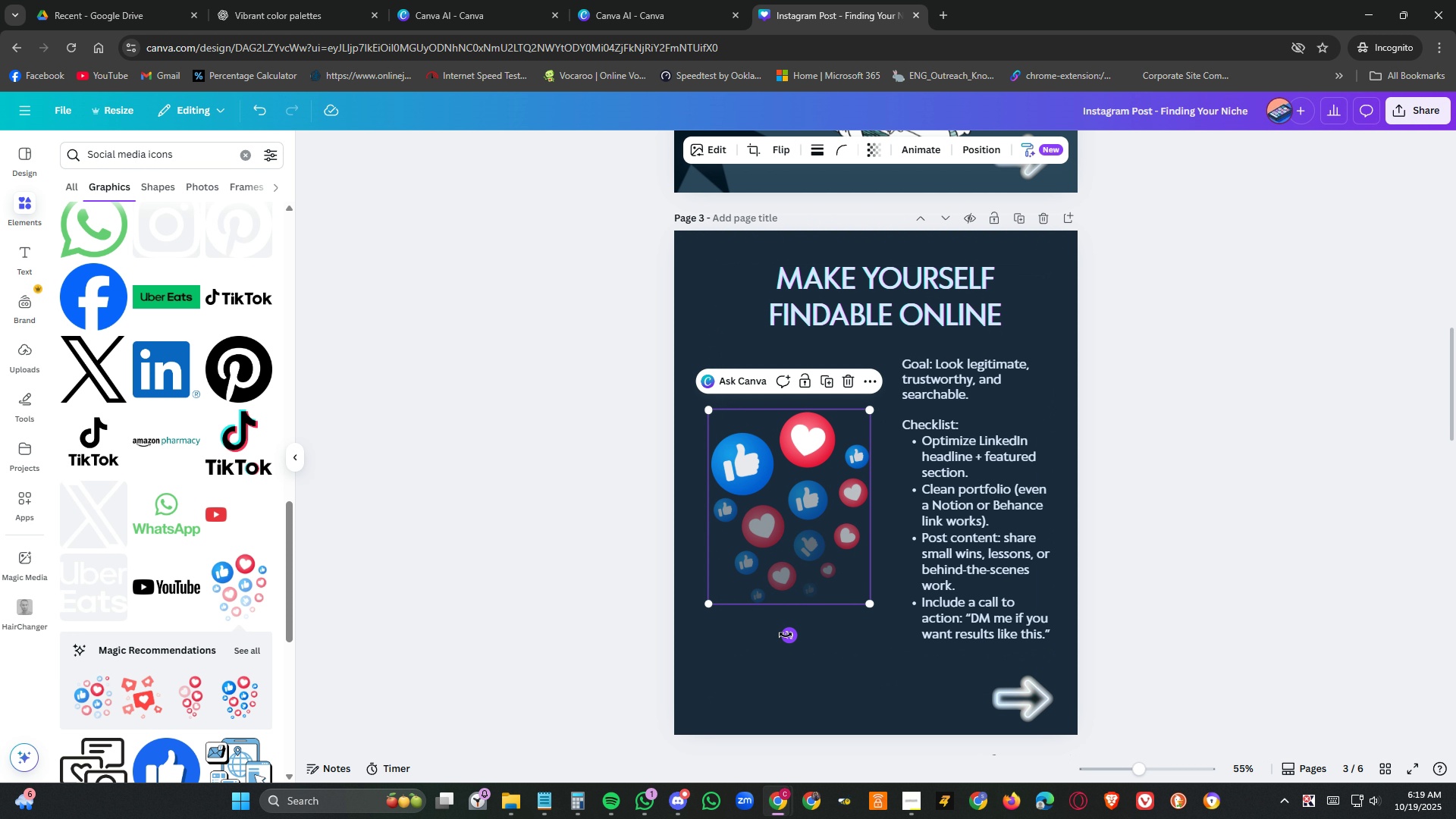 
left_click_drag(start_coordinate=[787, 635], to_coordinate=[805, 631])
 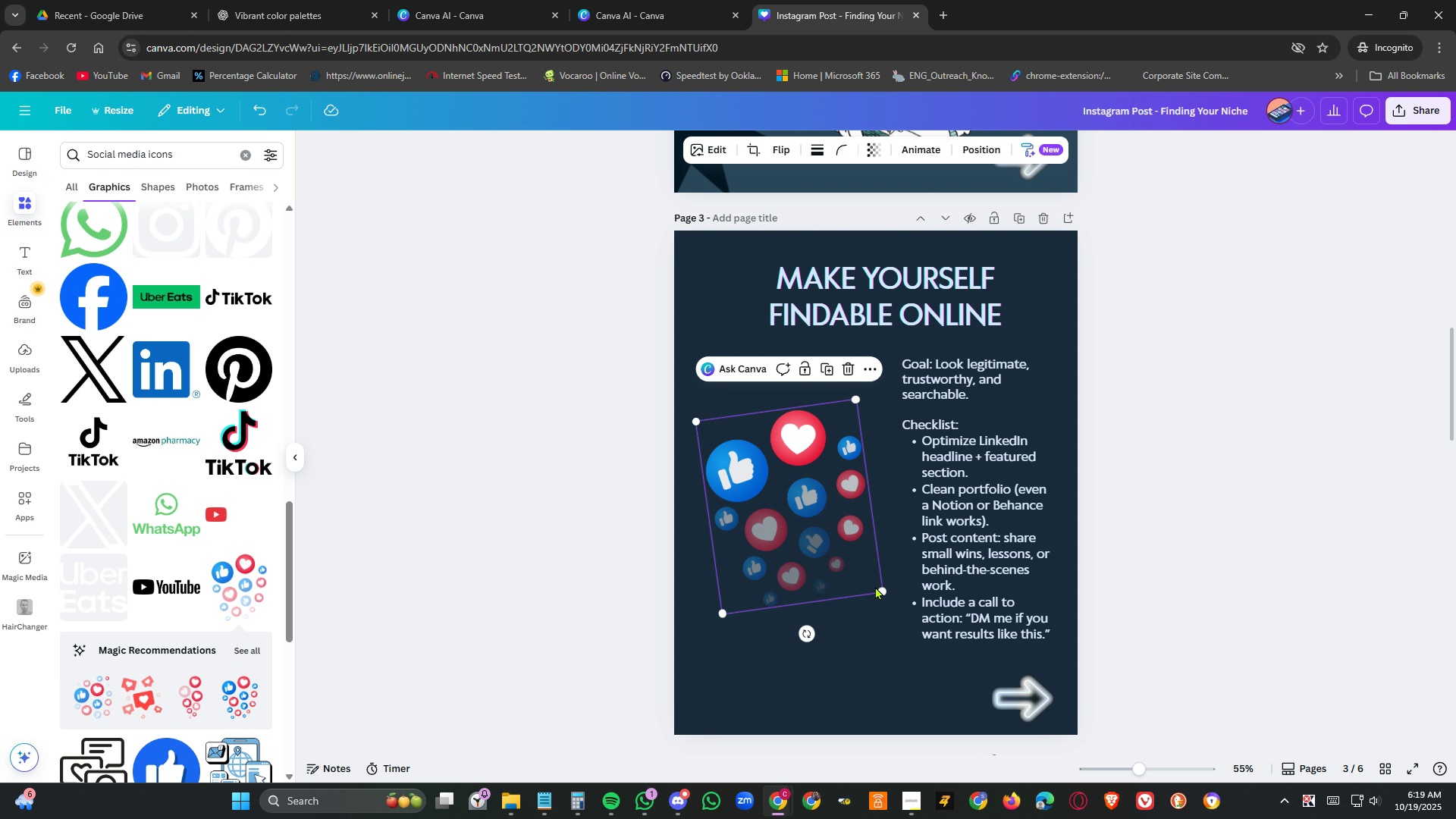 
left_click_drag(start_coordinate=[876, 586], to_coordinate=[912, 633])
 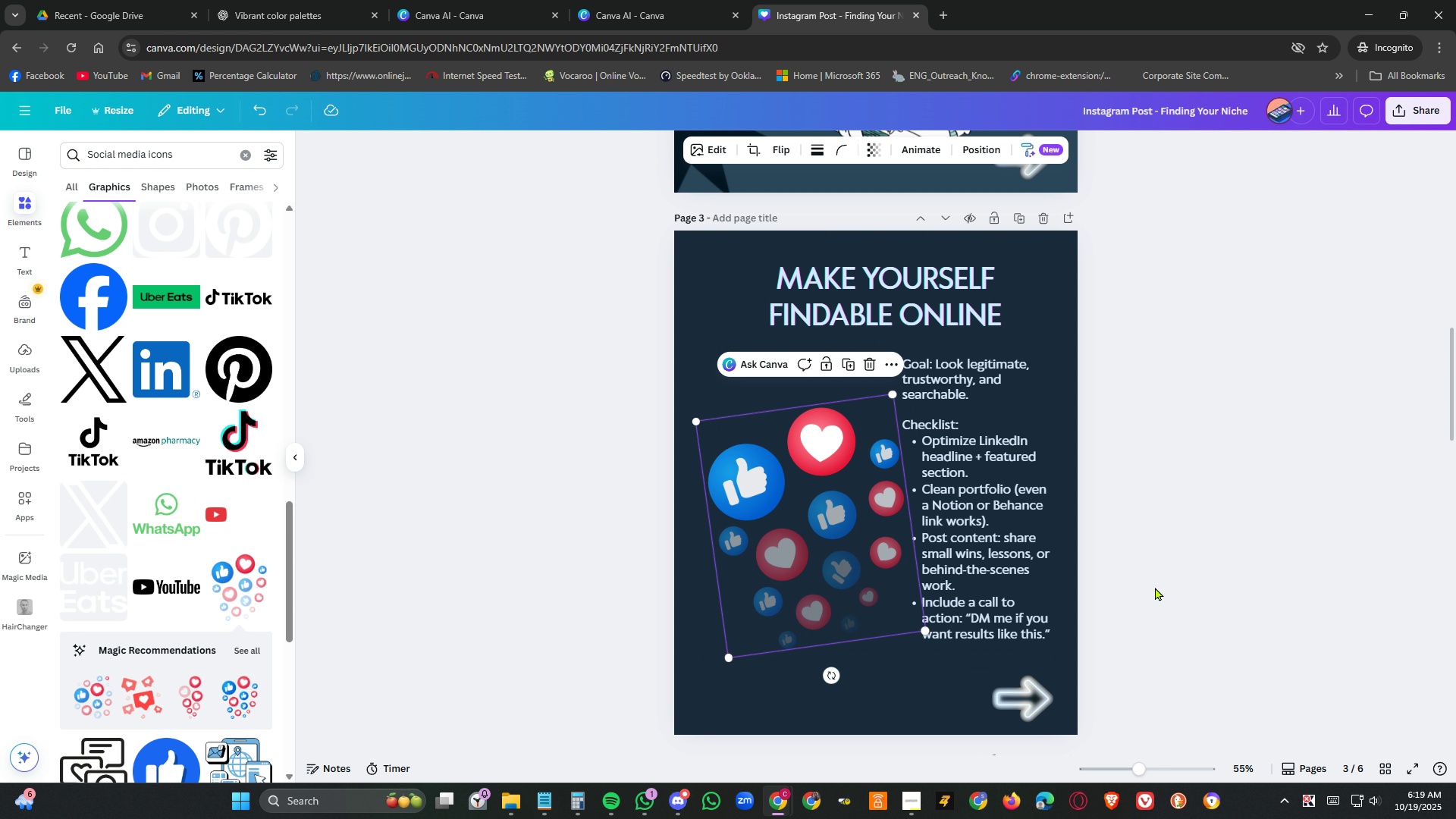 
left_click([1156, 587])
 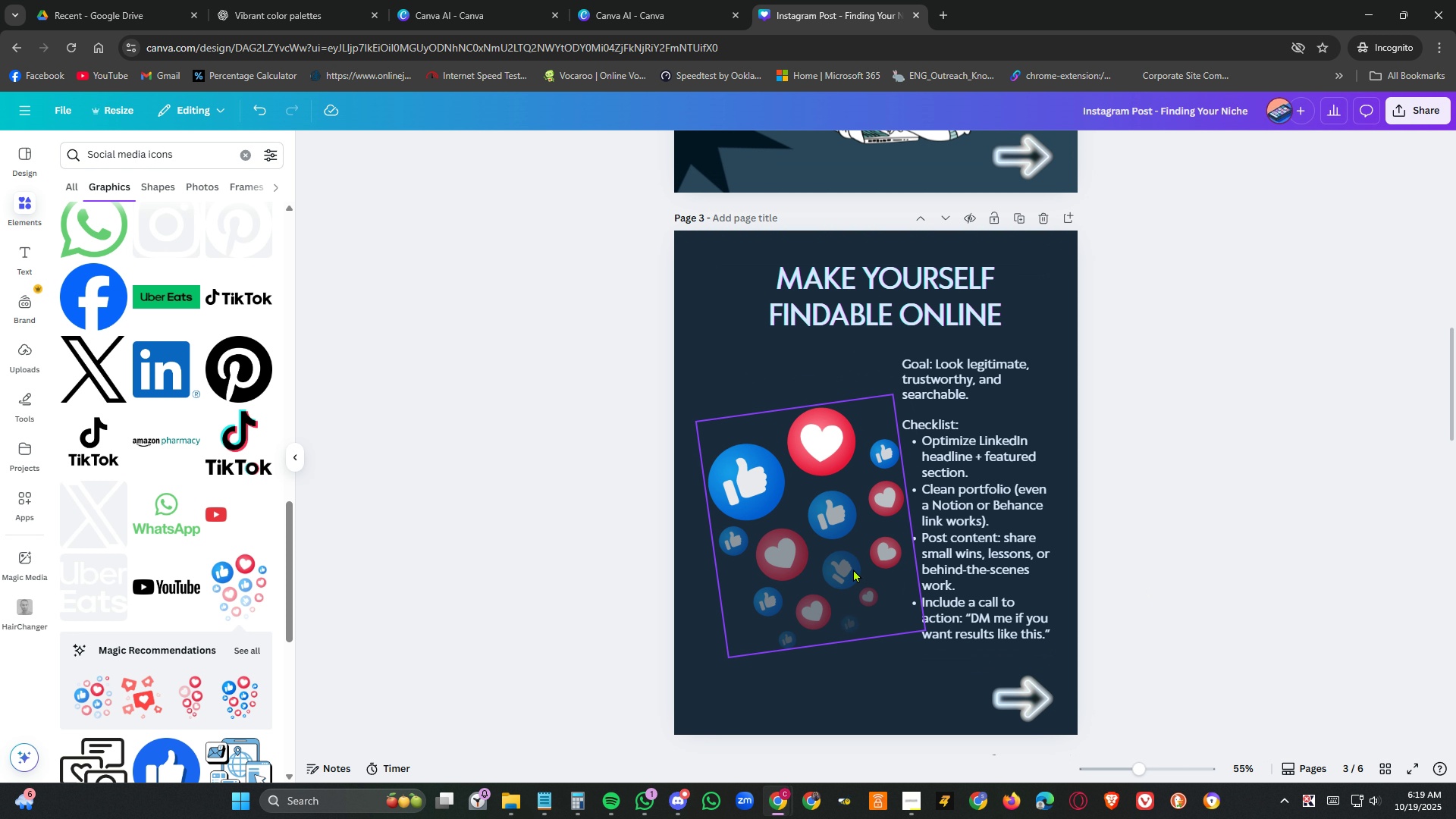 
left_click([853, 569])
 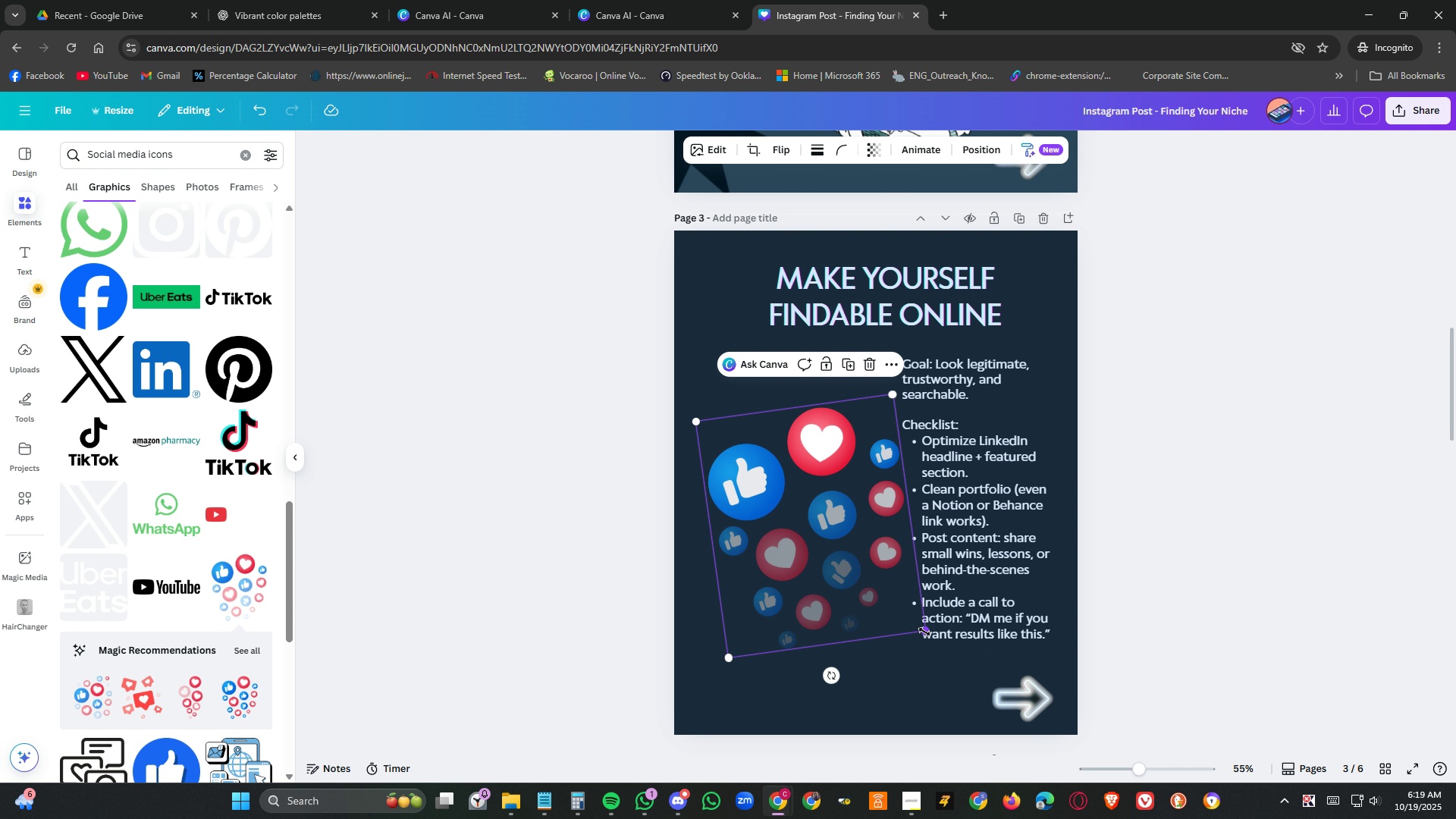 
left_click_drag(start_coordinate=[924, 632], to_coordinate=[905, 617])
 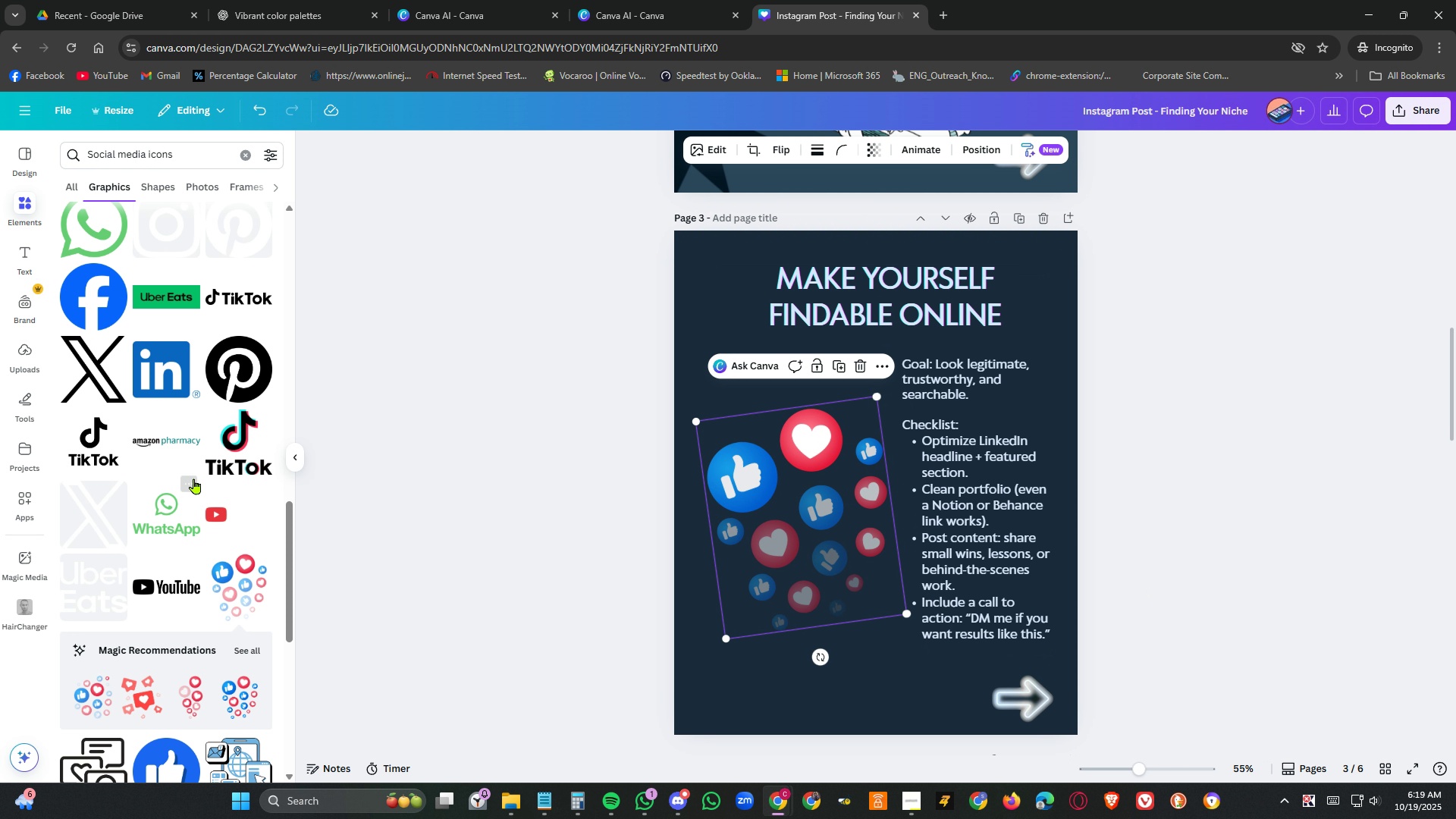 
scroll: coordinate [208, 470], scroll_direction: down, amount: 7.0
 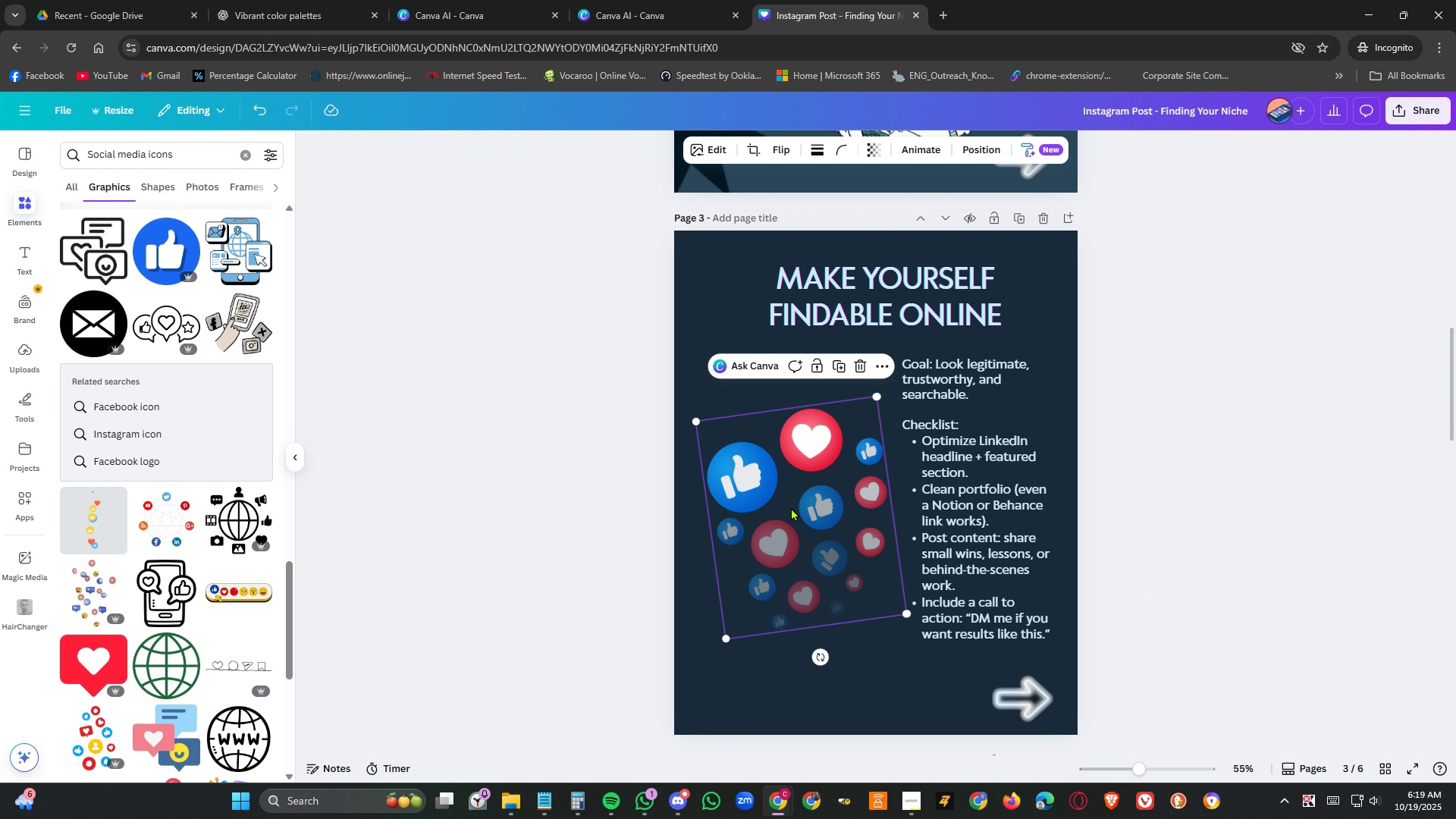 
left_click([791, 507])
 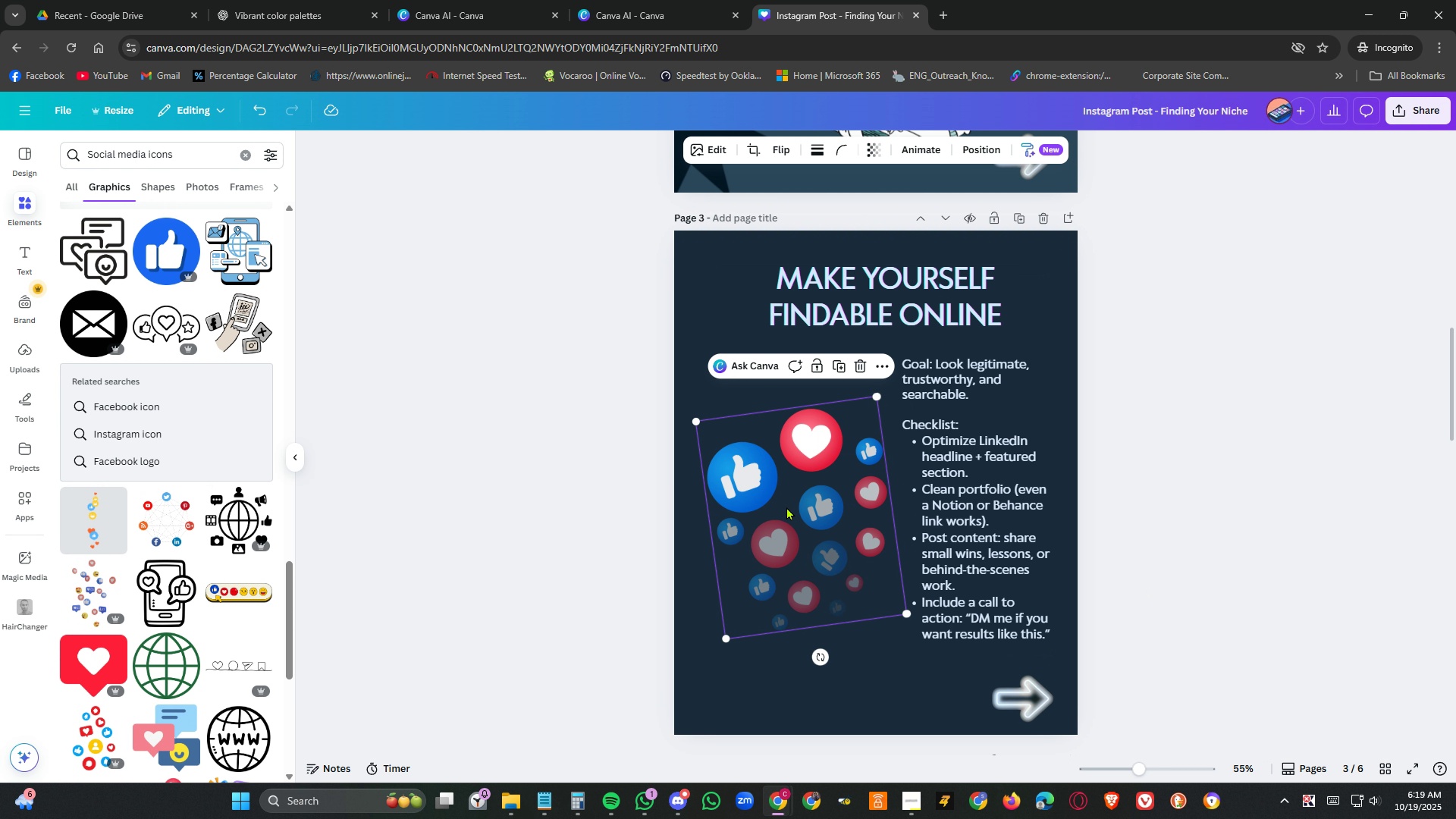 
key(Delete)
 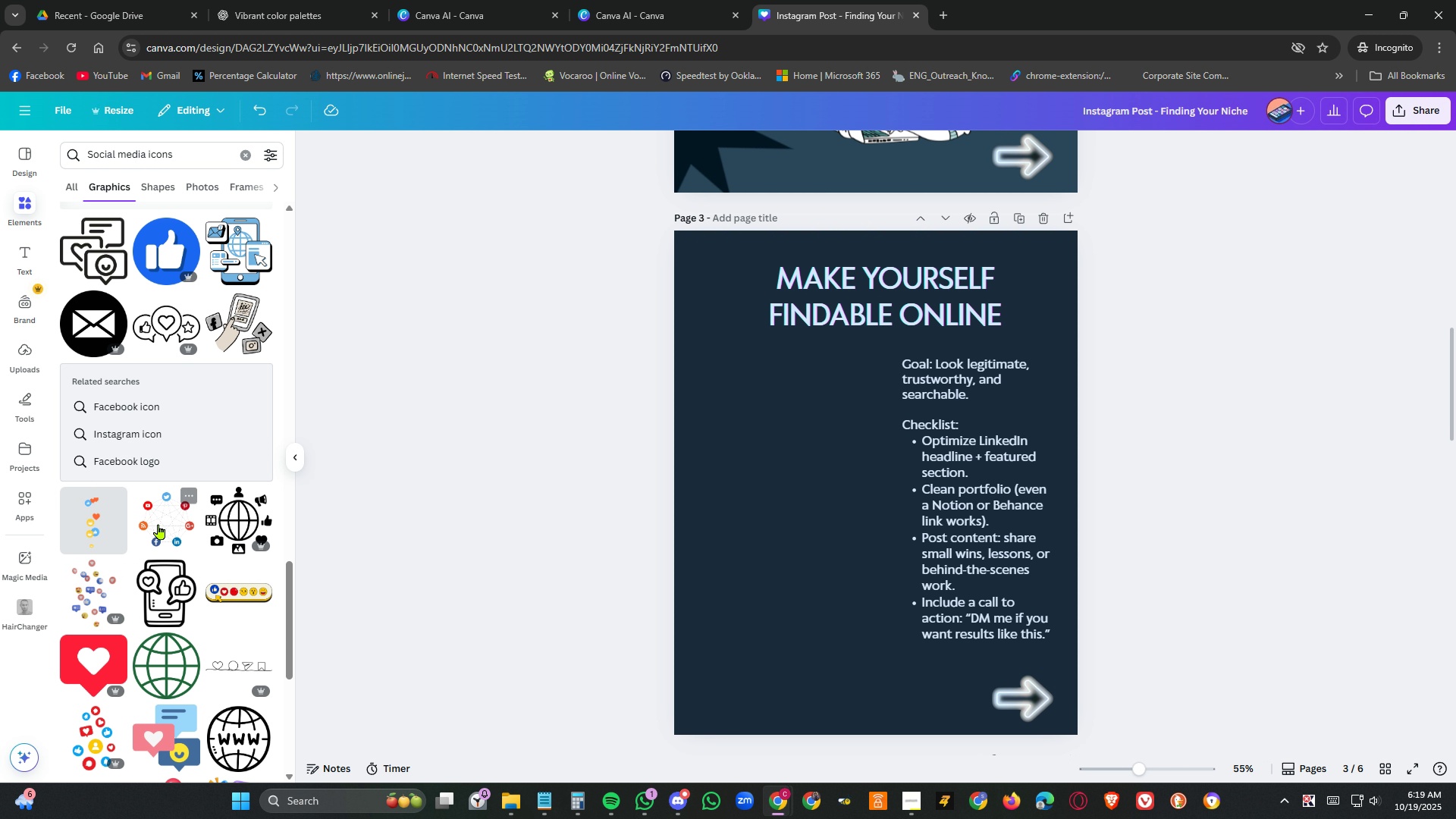 
left_click([162, 518])
 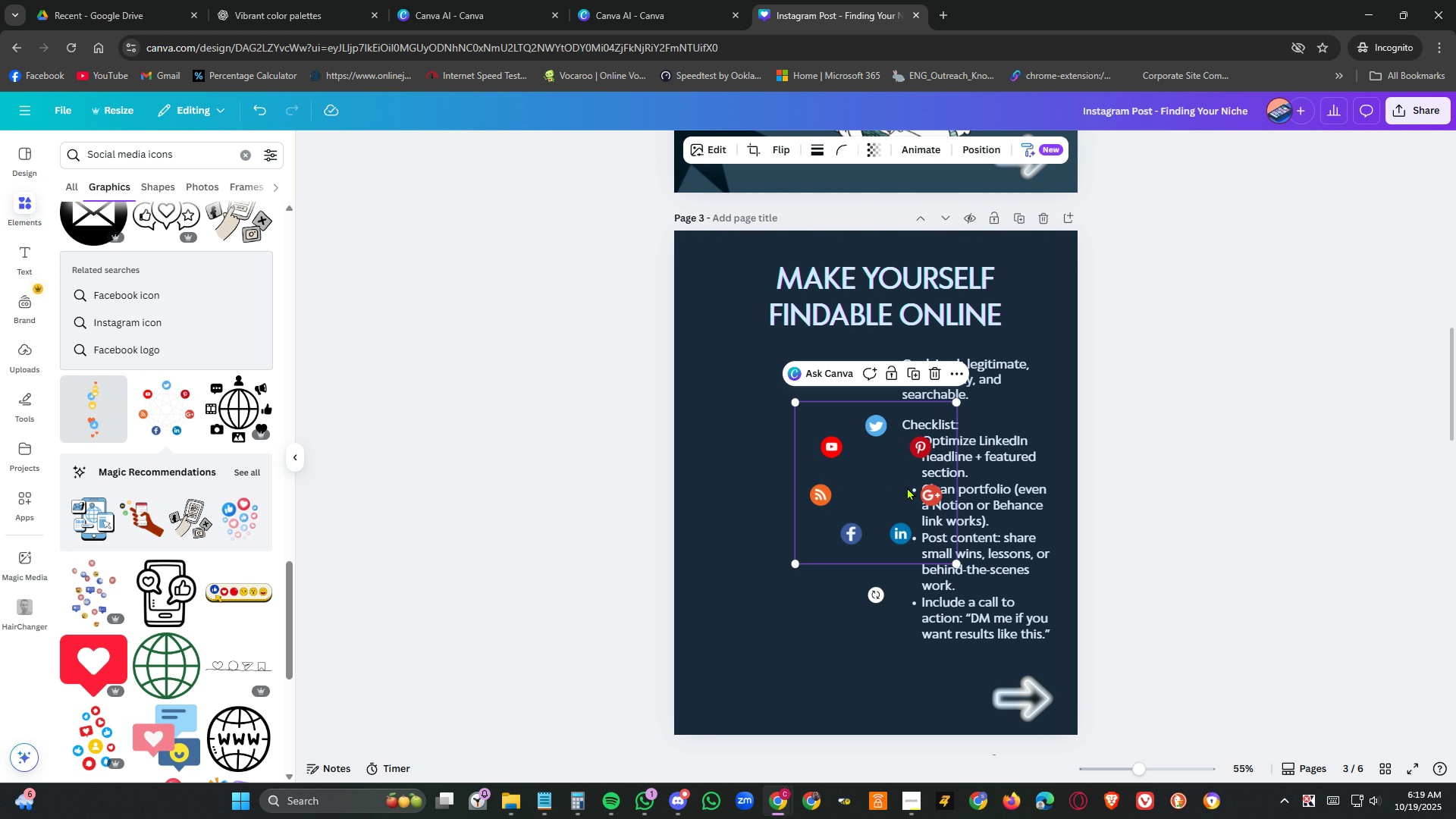 
left_click_drag(start_coordinate=[898, 489], to_coordinate=[802, 519])
 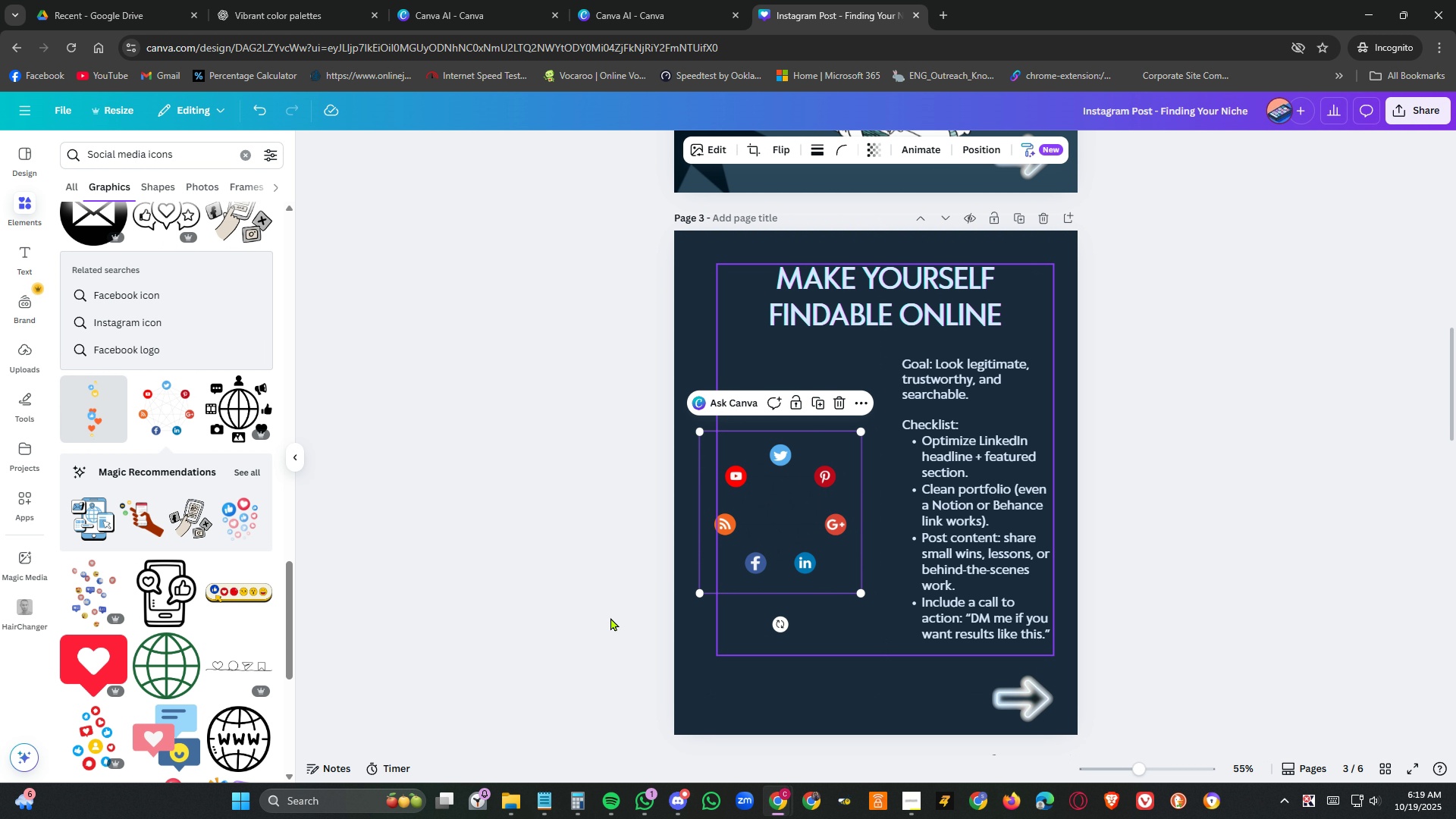 
scroll: coordinate [199, 534], scroll_direction: down, amount: 8.0
 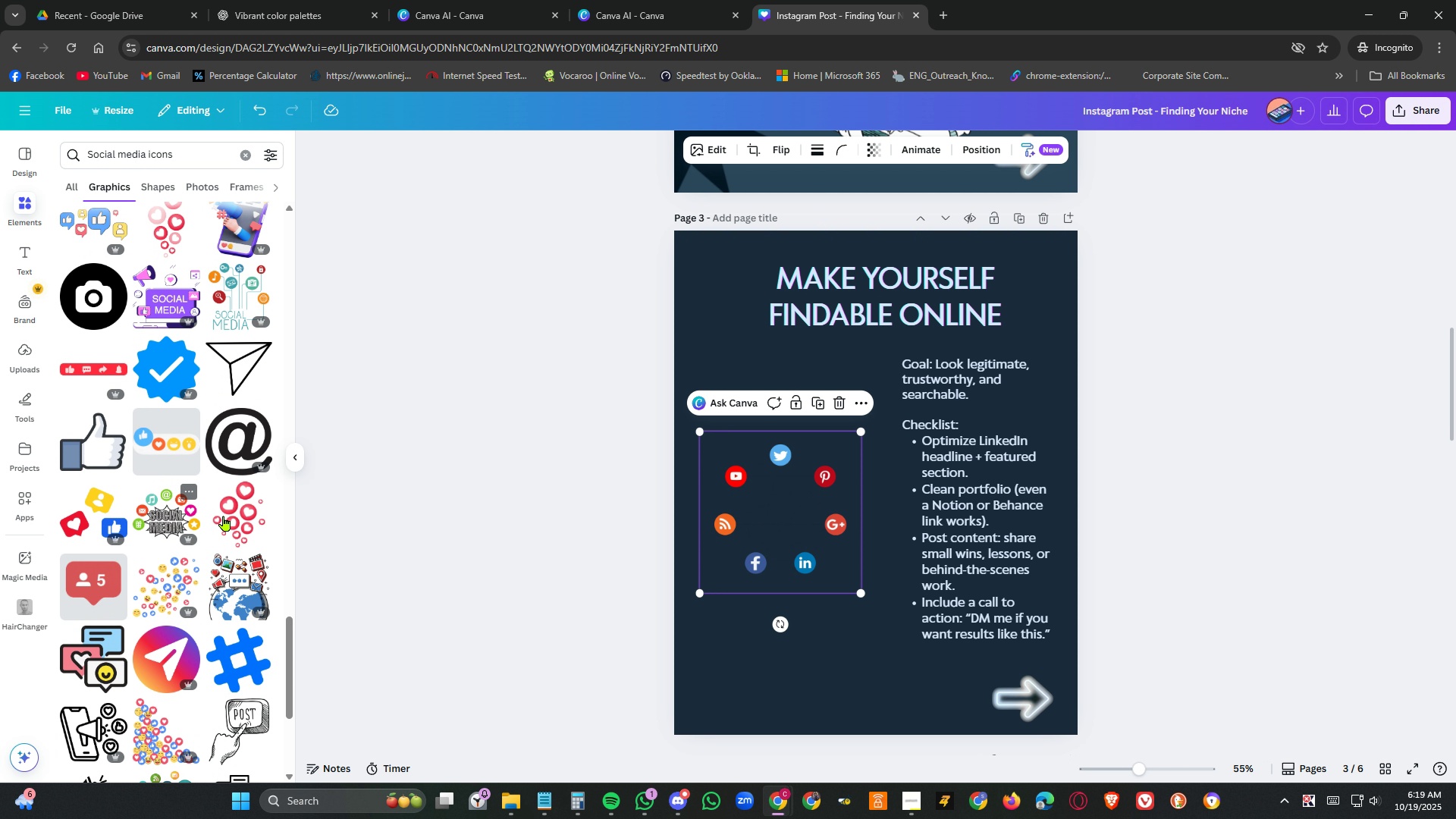 
mouse_move([241, 507])
 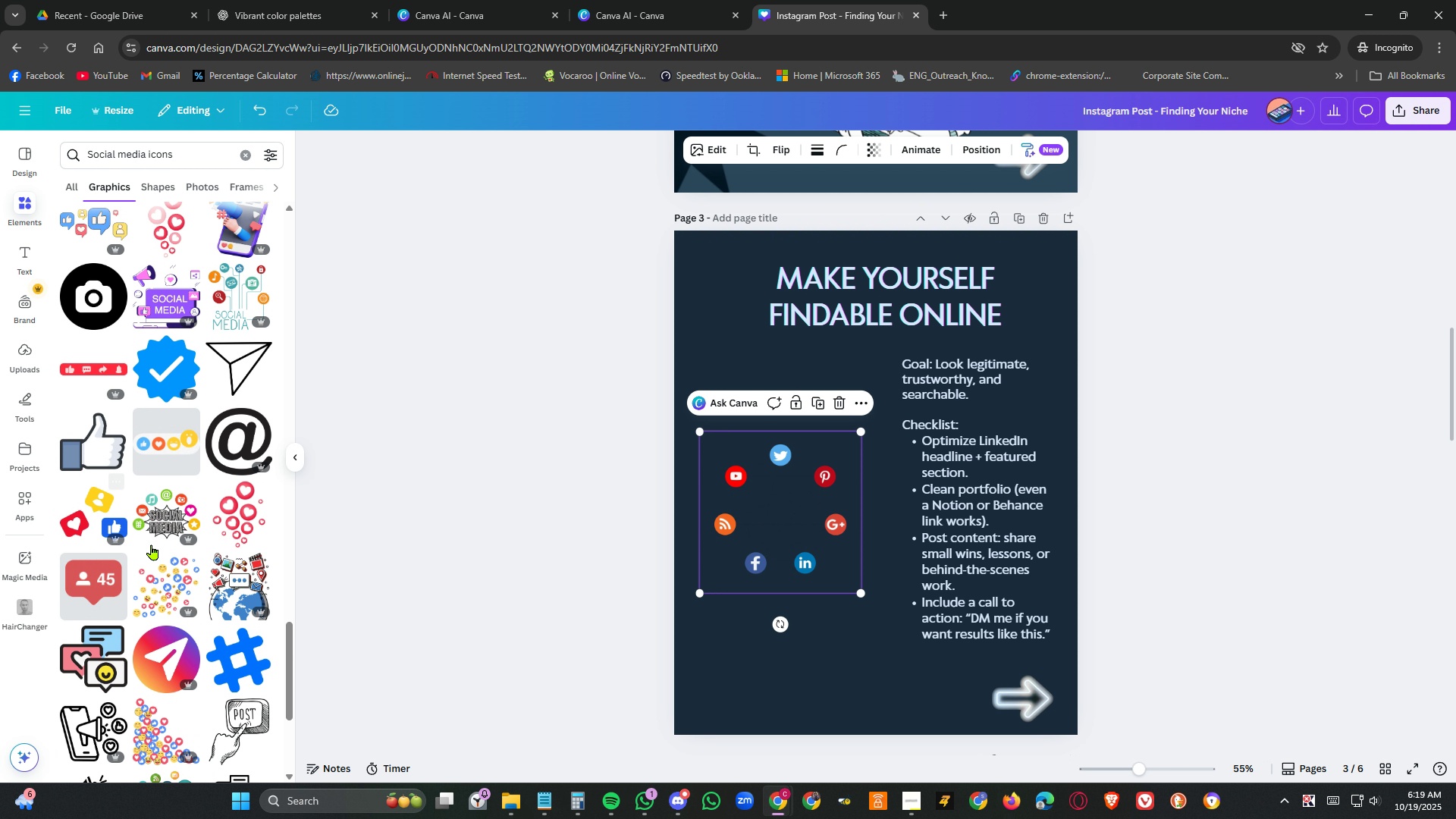 
scroll: coordinate [152, 544], scroll_direction: down, amount: 3.0
 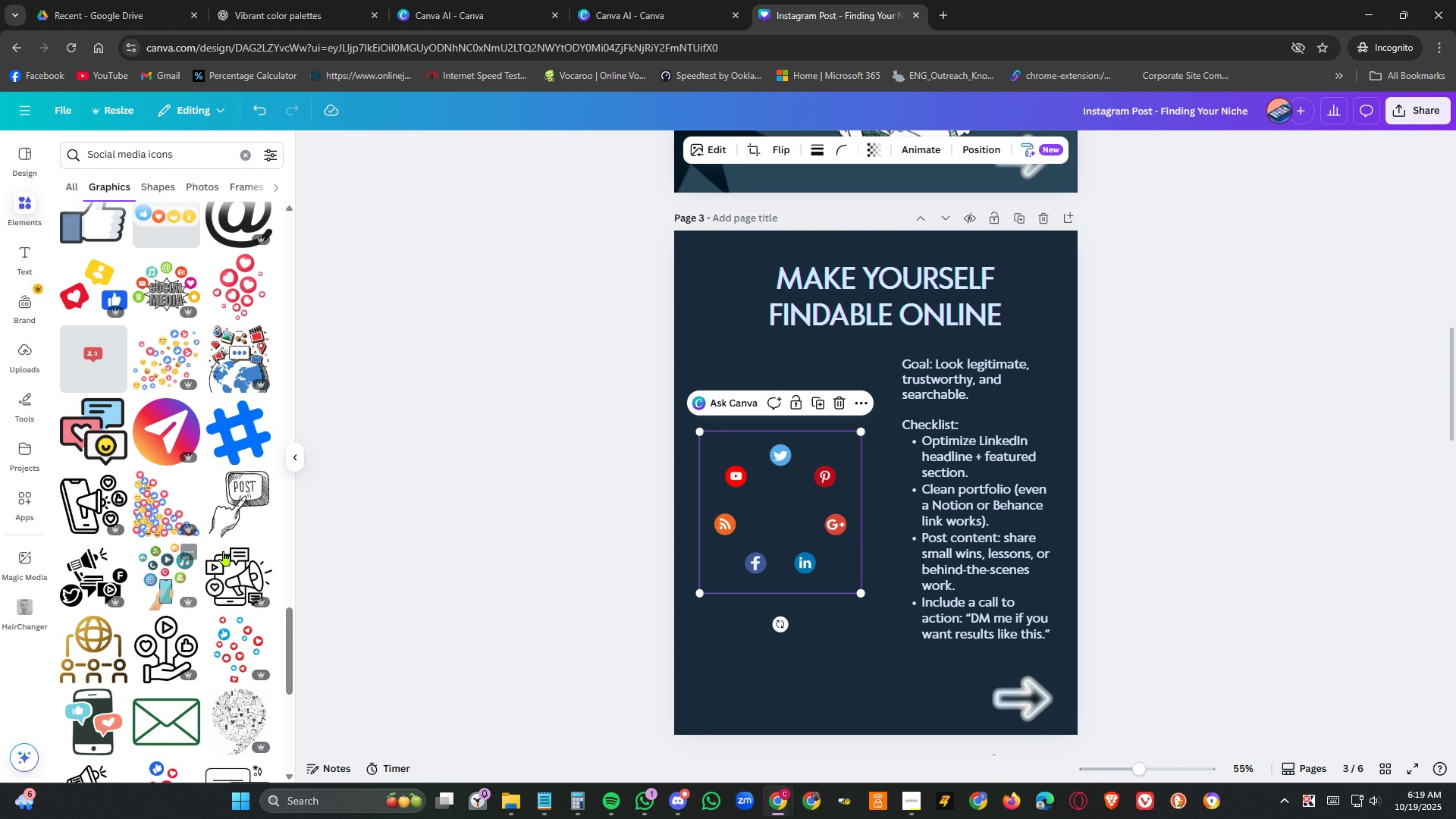 
left_click([780, 529])
 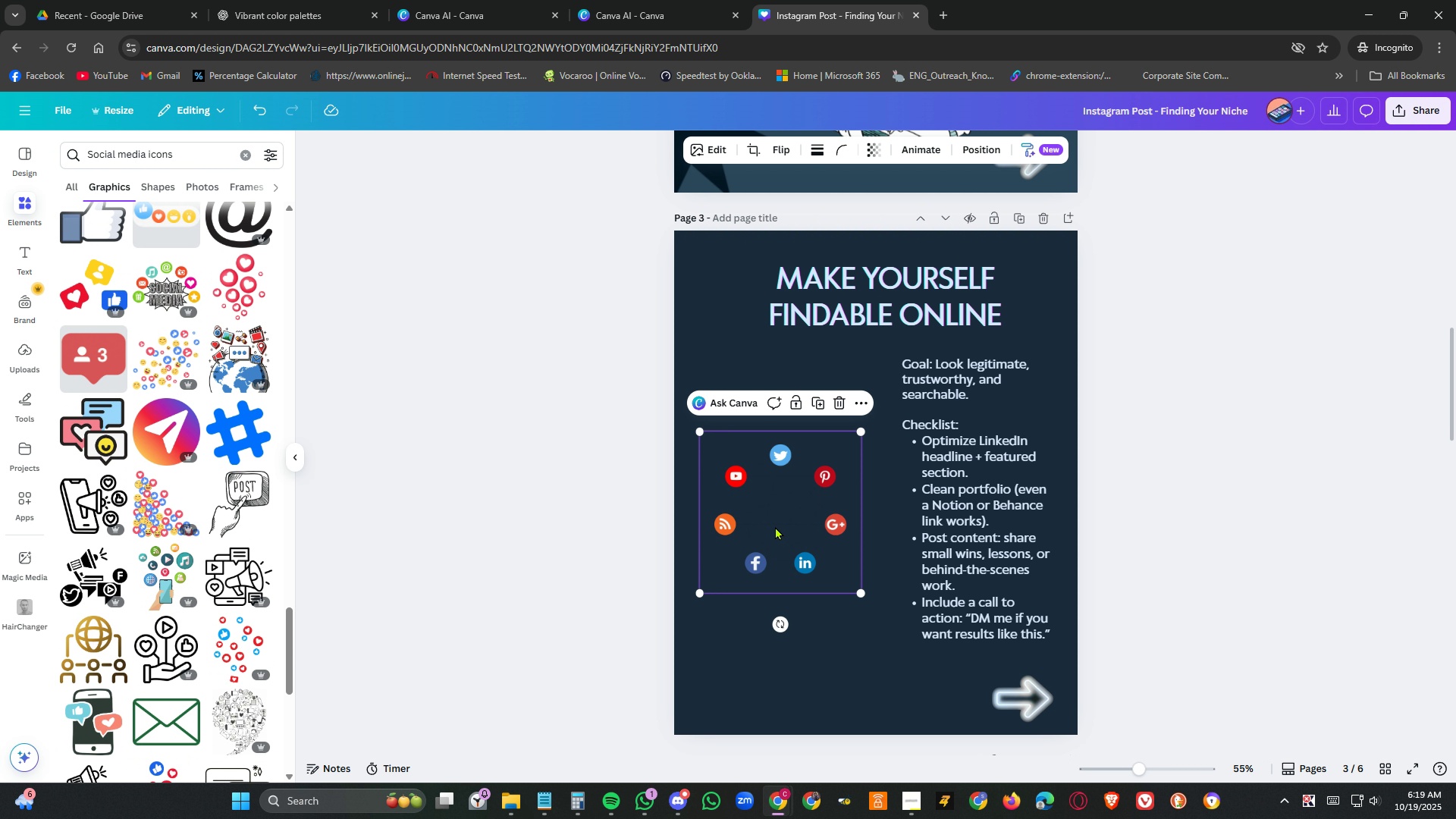 
key(Delete)
 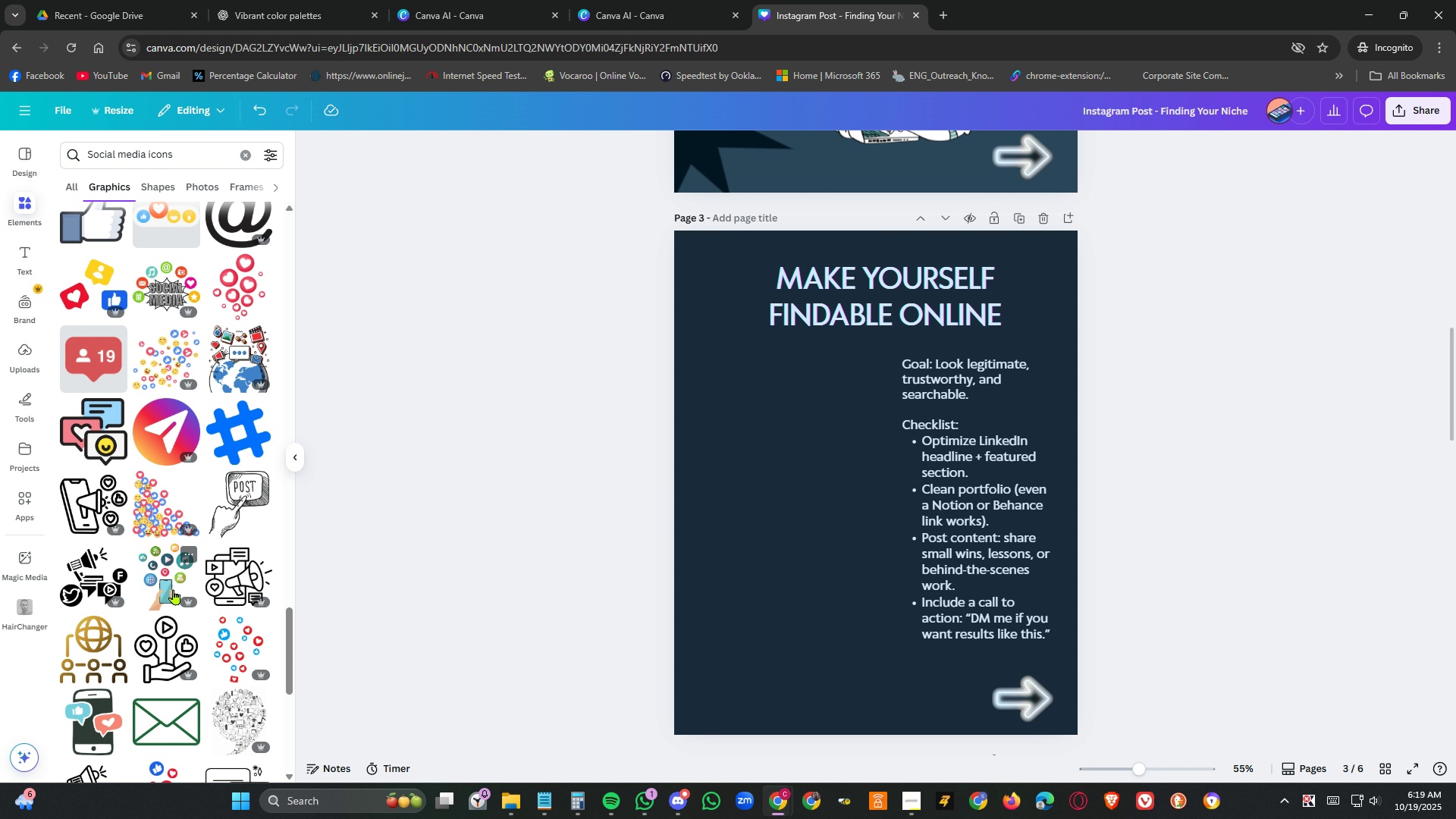 
left_click([173, 587])
 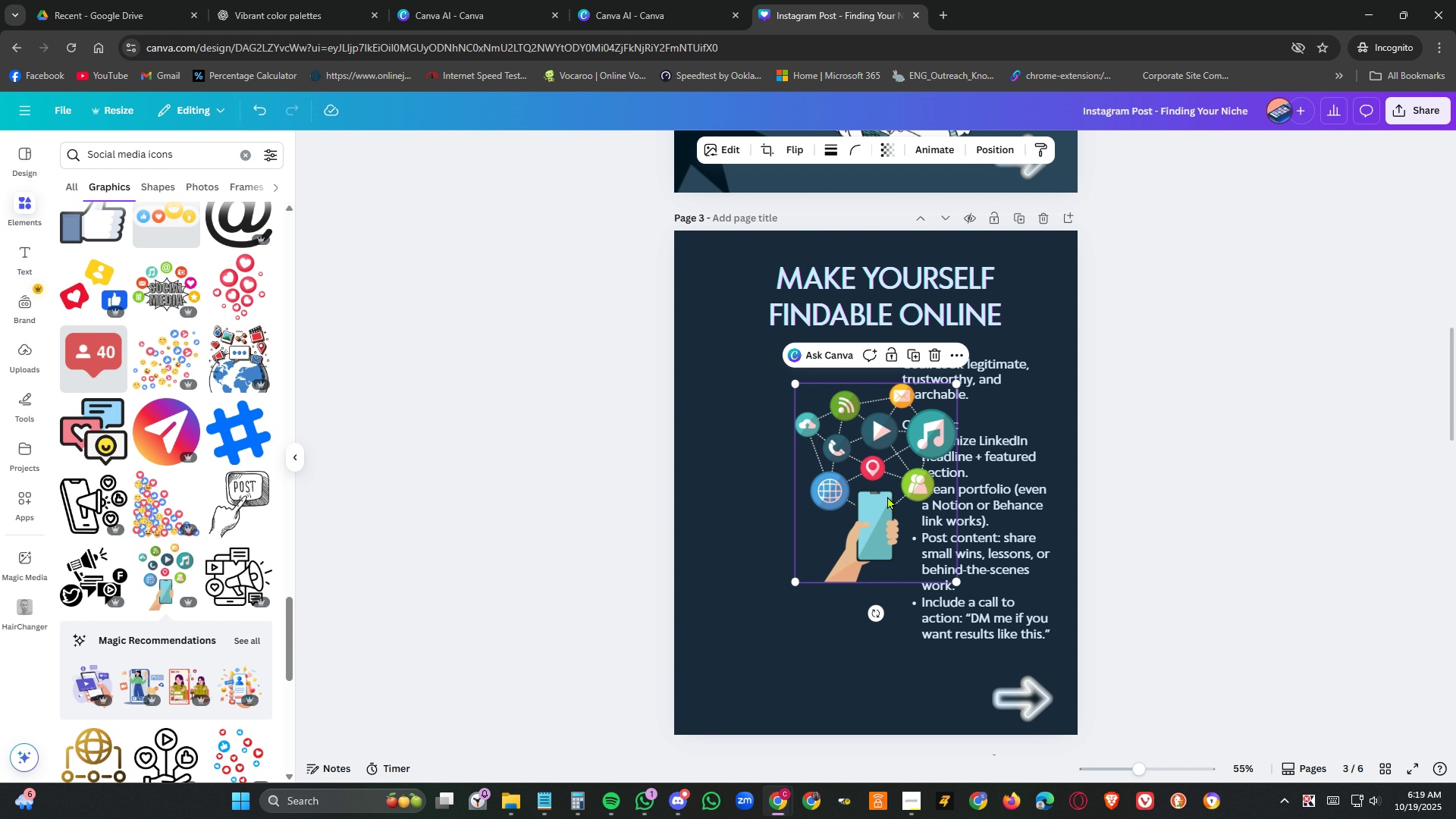 
left_click_drag(start_coordinate=[883, 492], to_coordinate=[780, 517])
 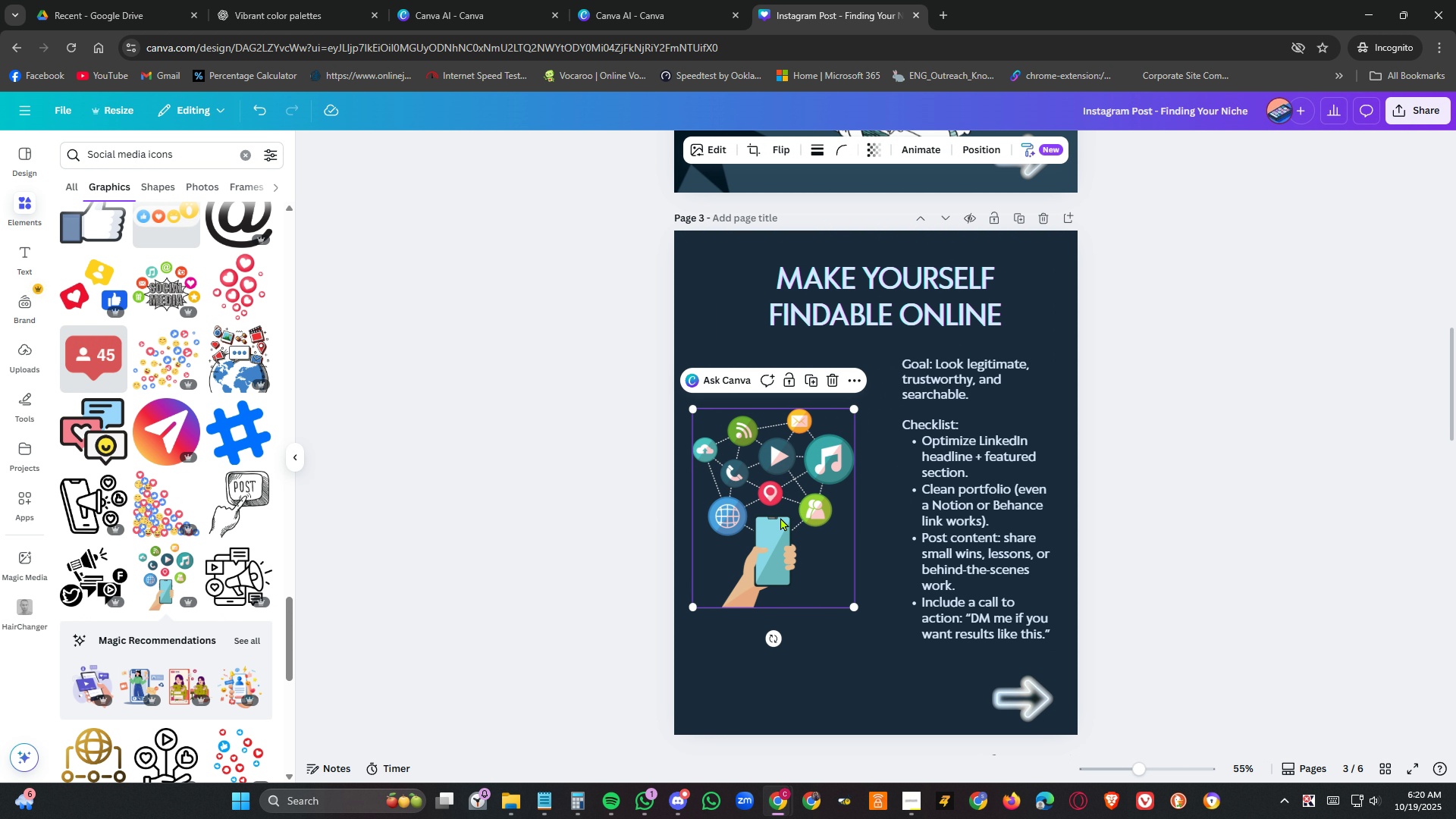 
left_click_drag(start_coordinate=[780, 517], to_coordinate=[799, 515])
 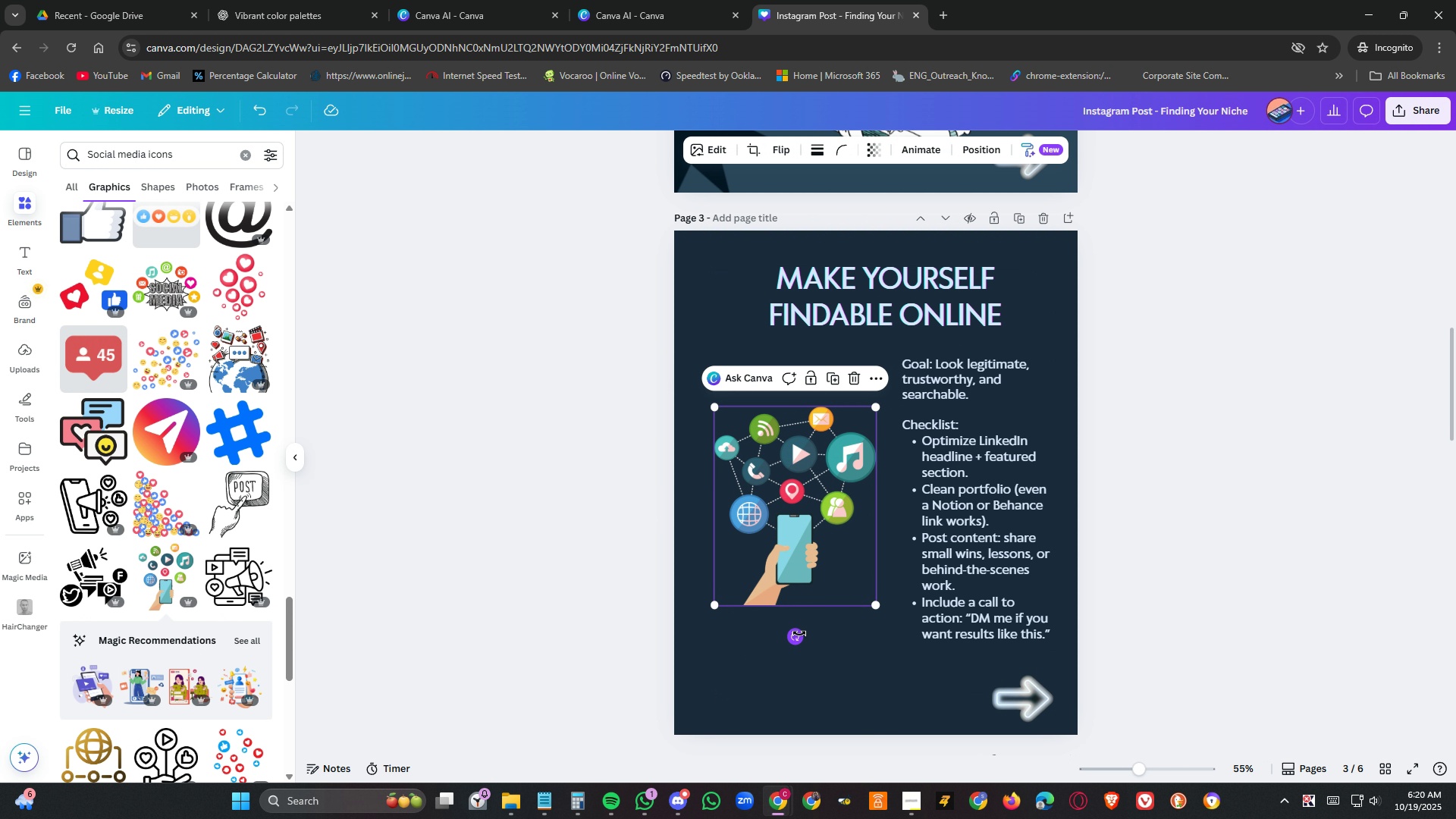 
left_click_drag(start_coordinate=[797, 634], to_coordinate=[817, 639])
 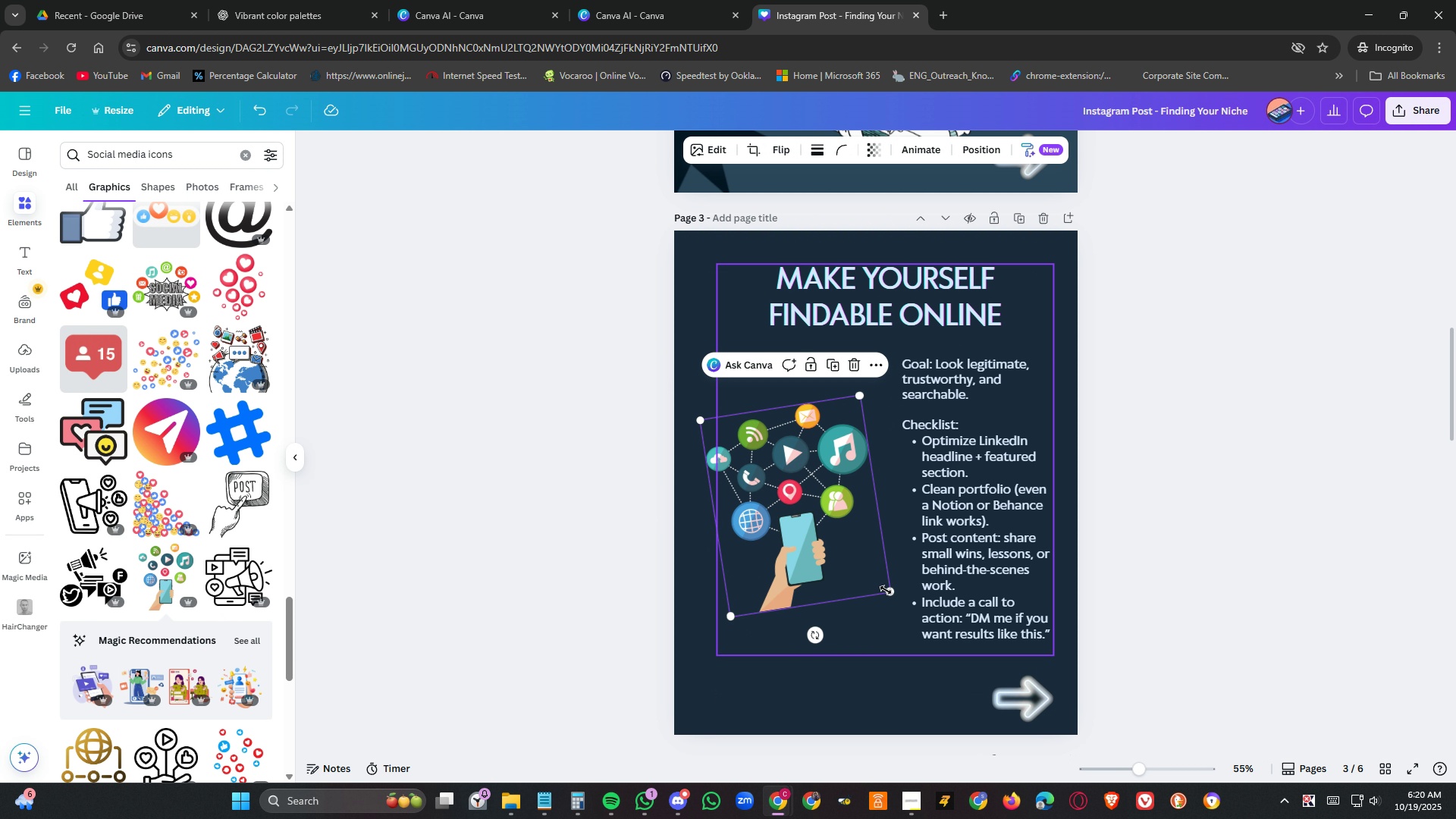 
left_click_drag(start_coordinate=[886, 588], to_coordinate=[918, 639])
 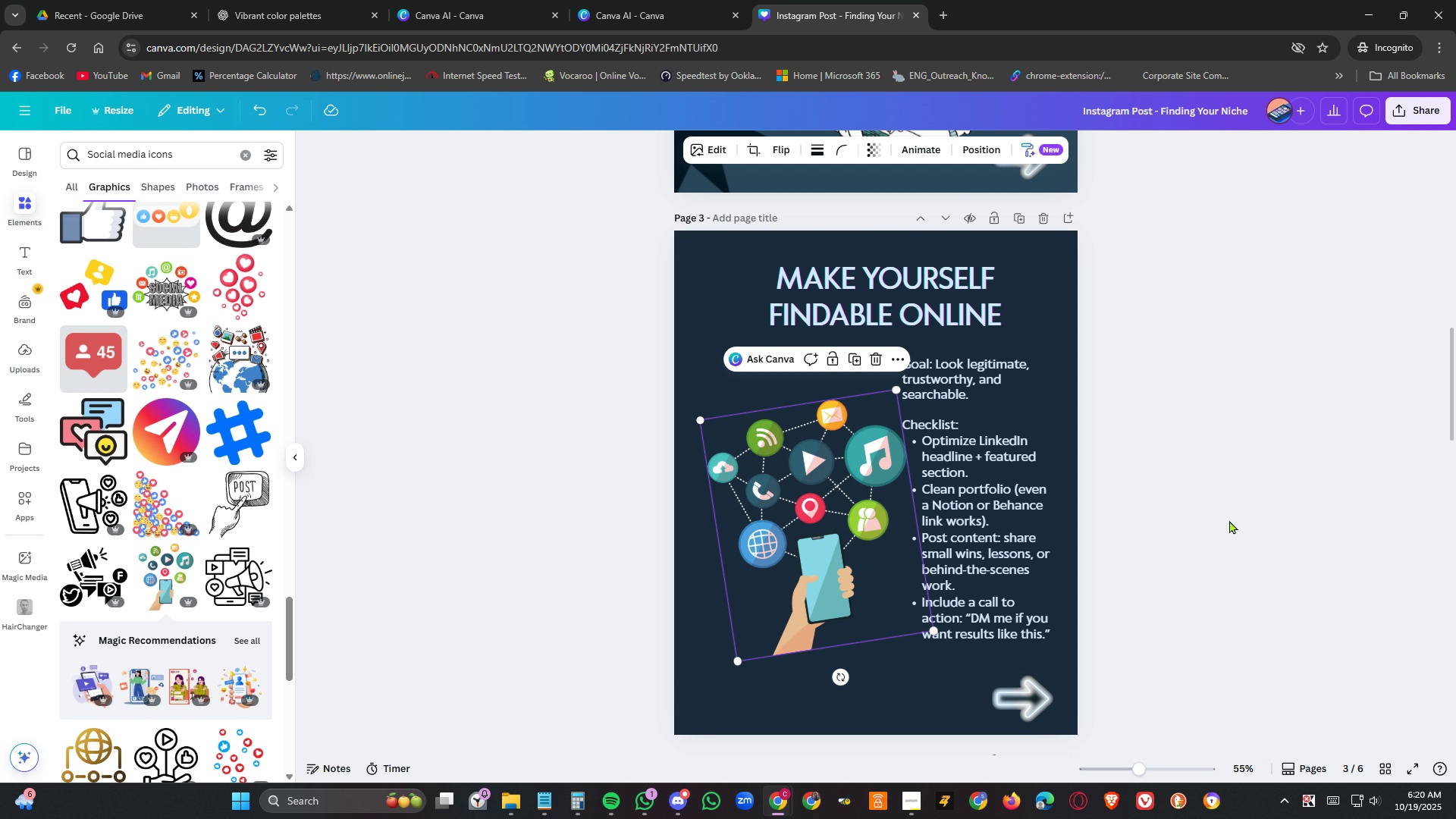 
left_click([1229, 520])
 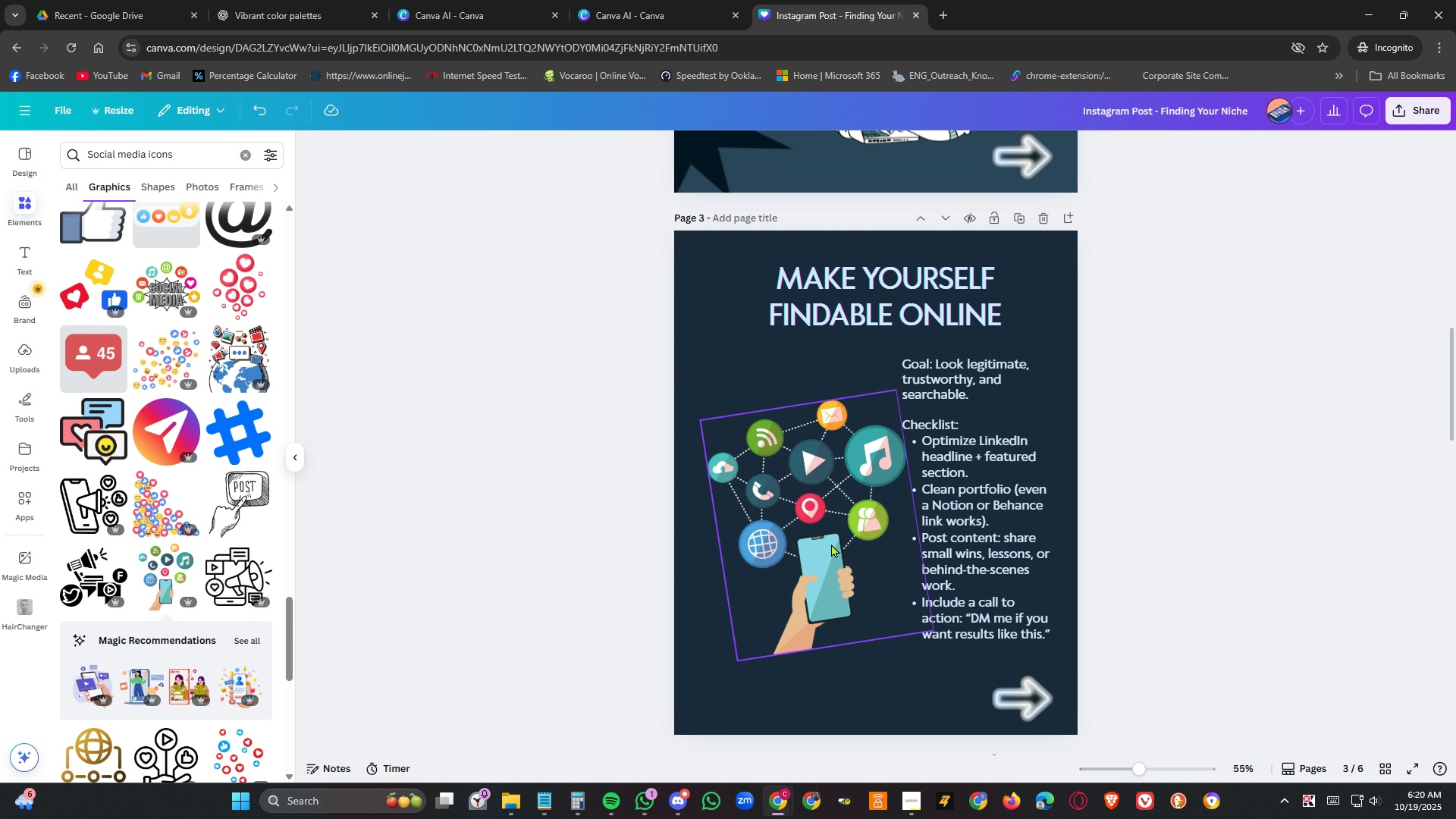 
left_click_drag(start_coordinate=[831, 544], to_coordinate=[817, 544])
 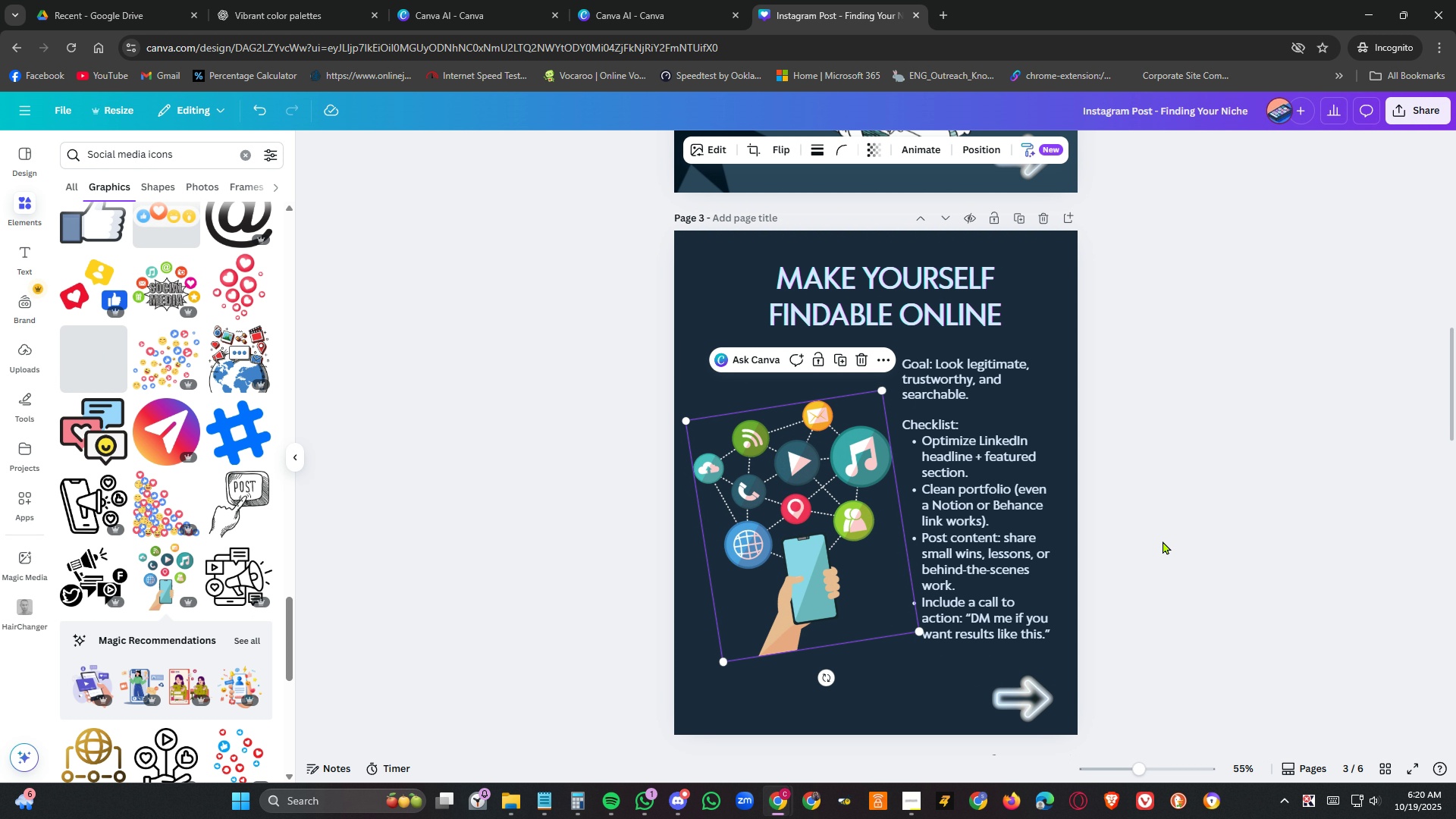 
left_click([1163, 541])
 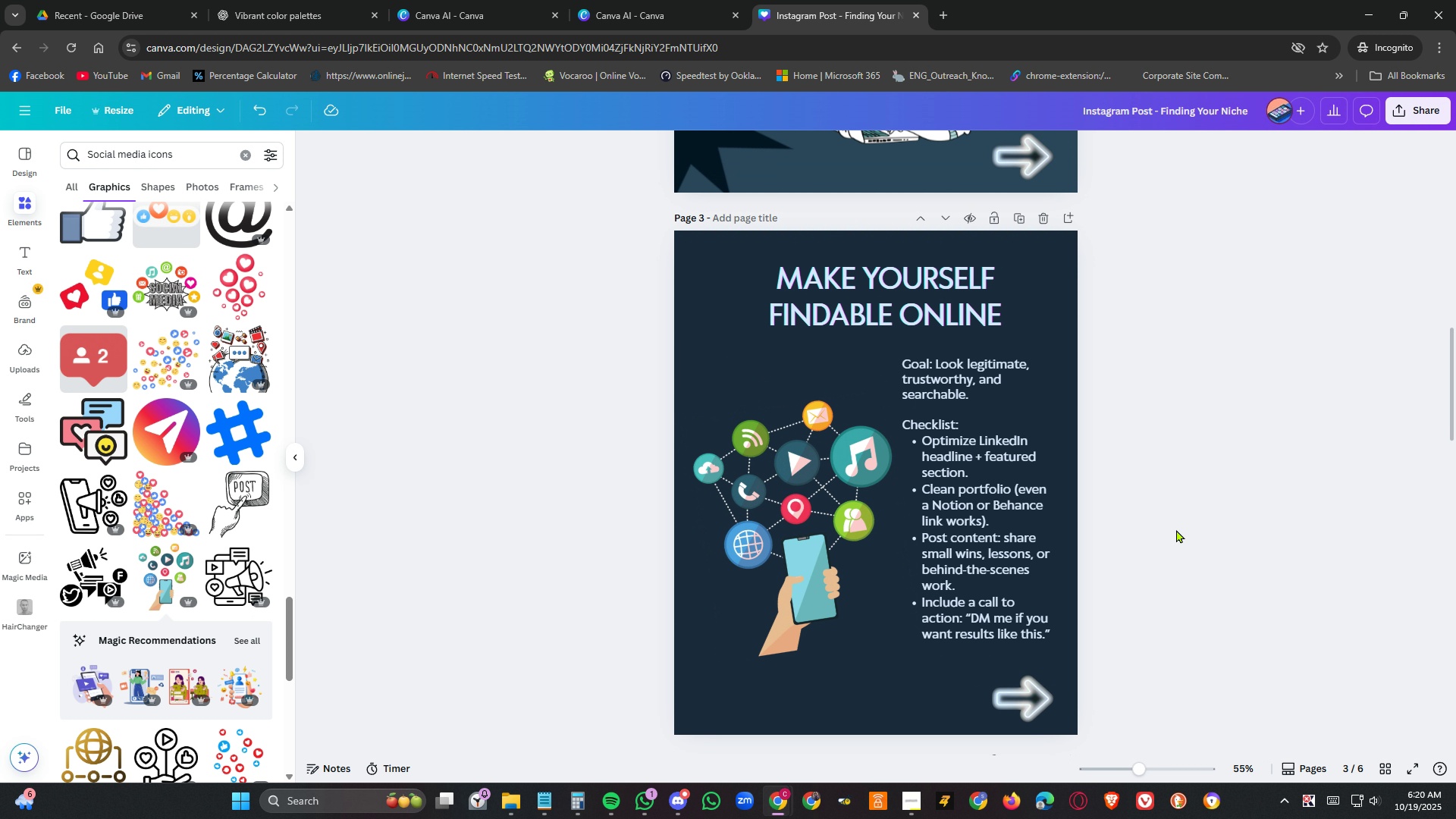 
scroll: coordinate [1171, 523], scroll_direction: down, amount: 12.0
 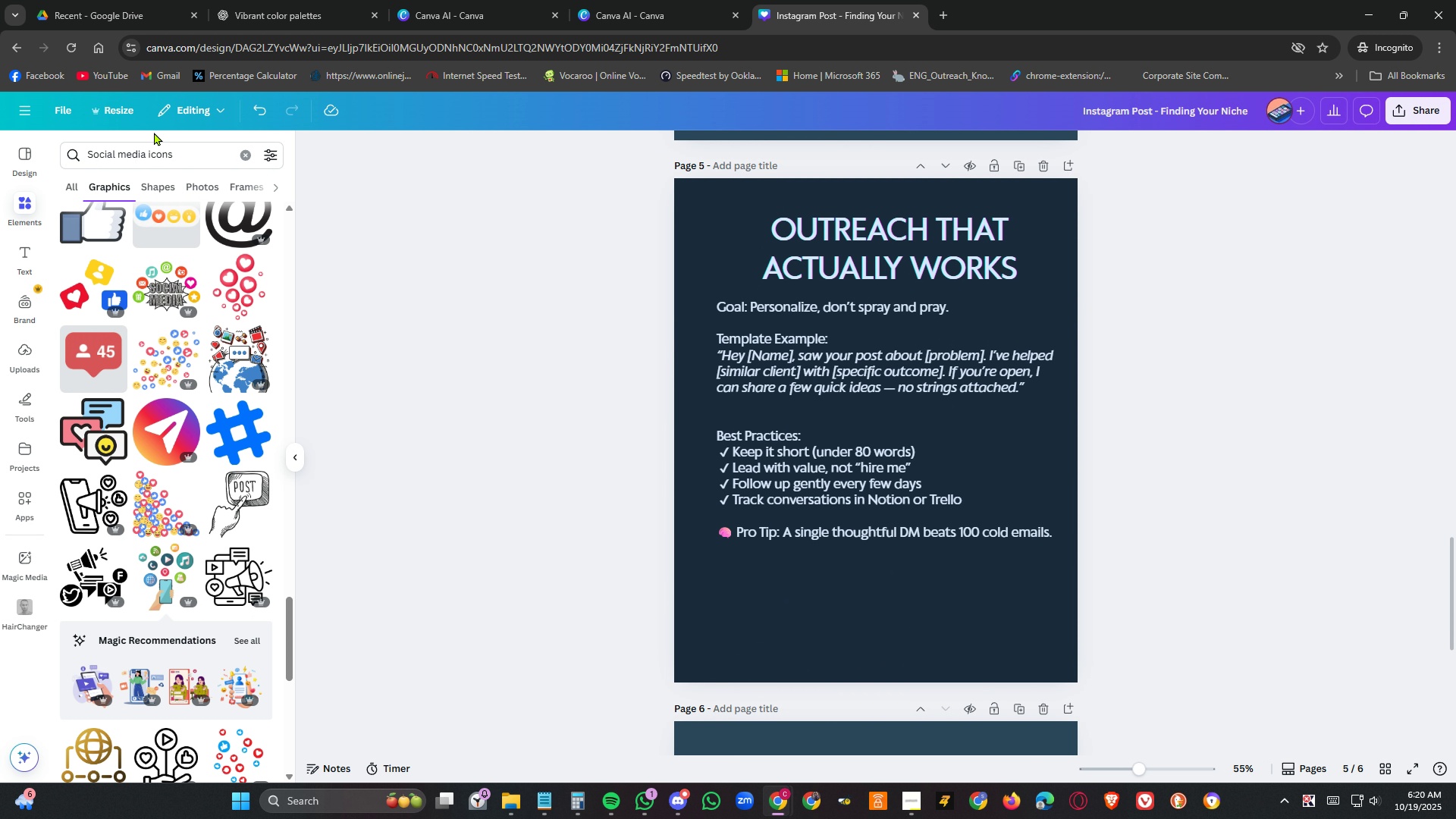 
left_click([201, 149])
 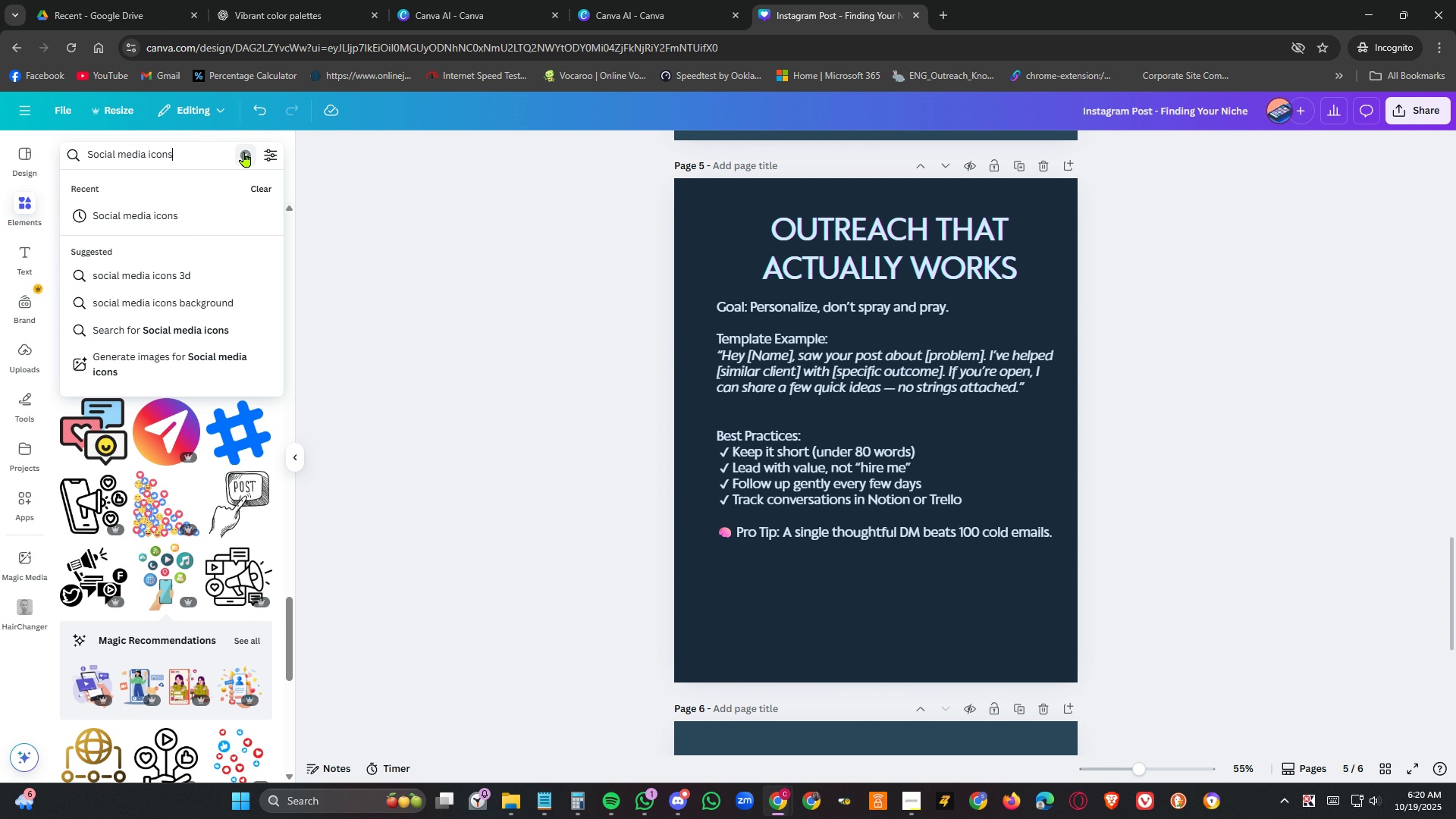 
left_click([245, 155])
 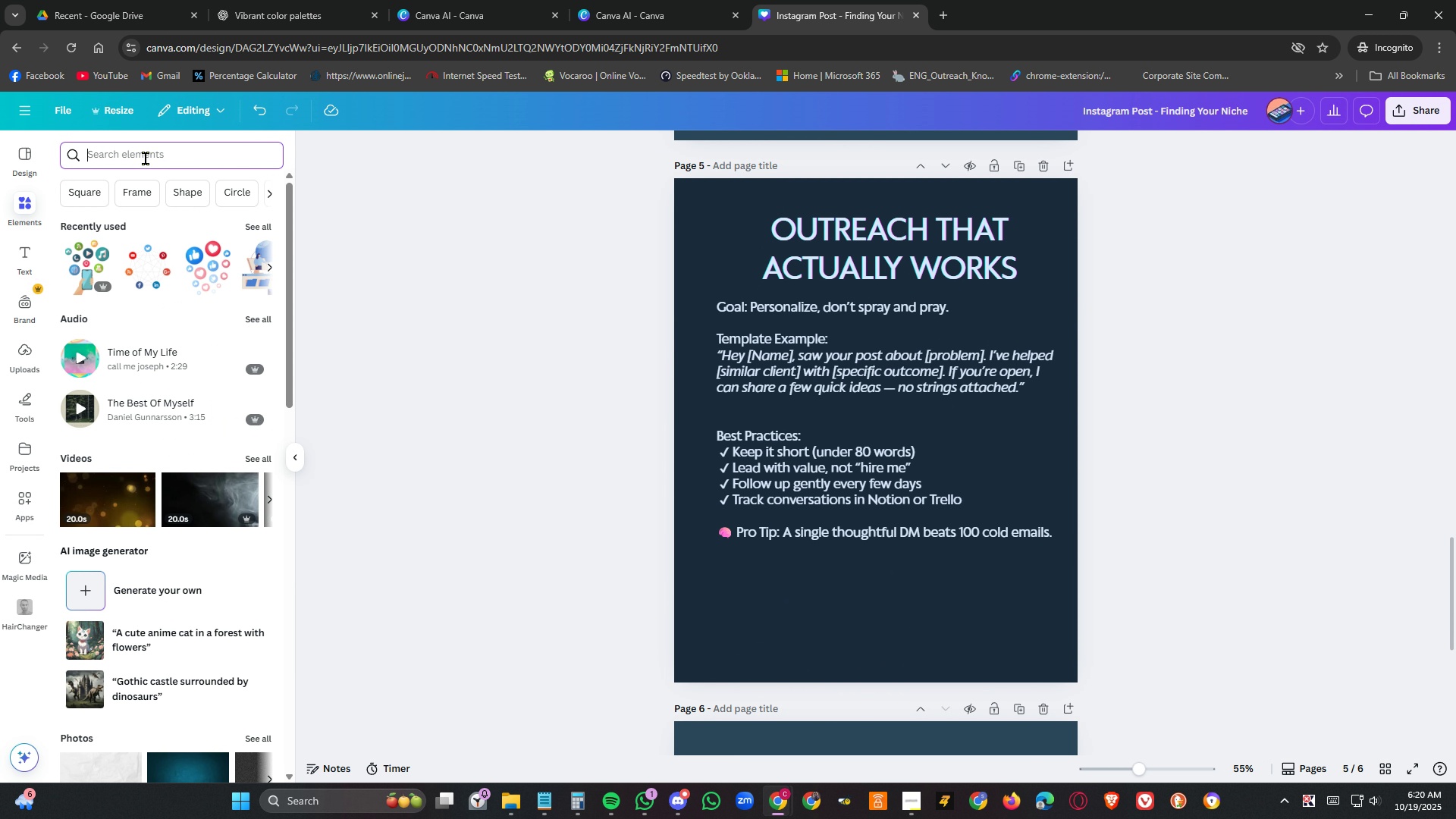 
left_click([146, 158])
 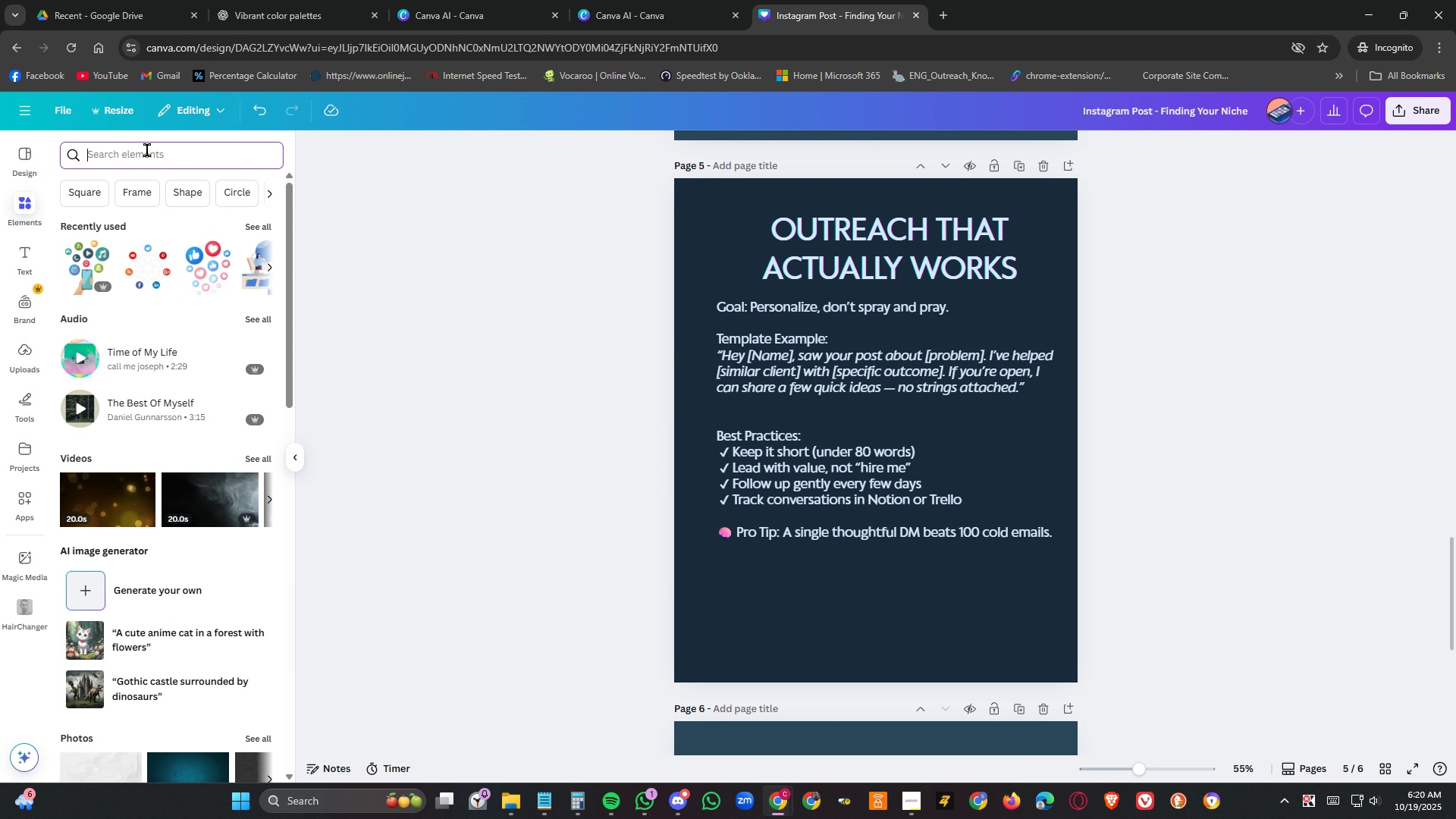 
type(outreach message)
 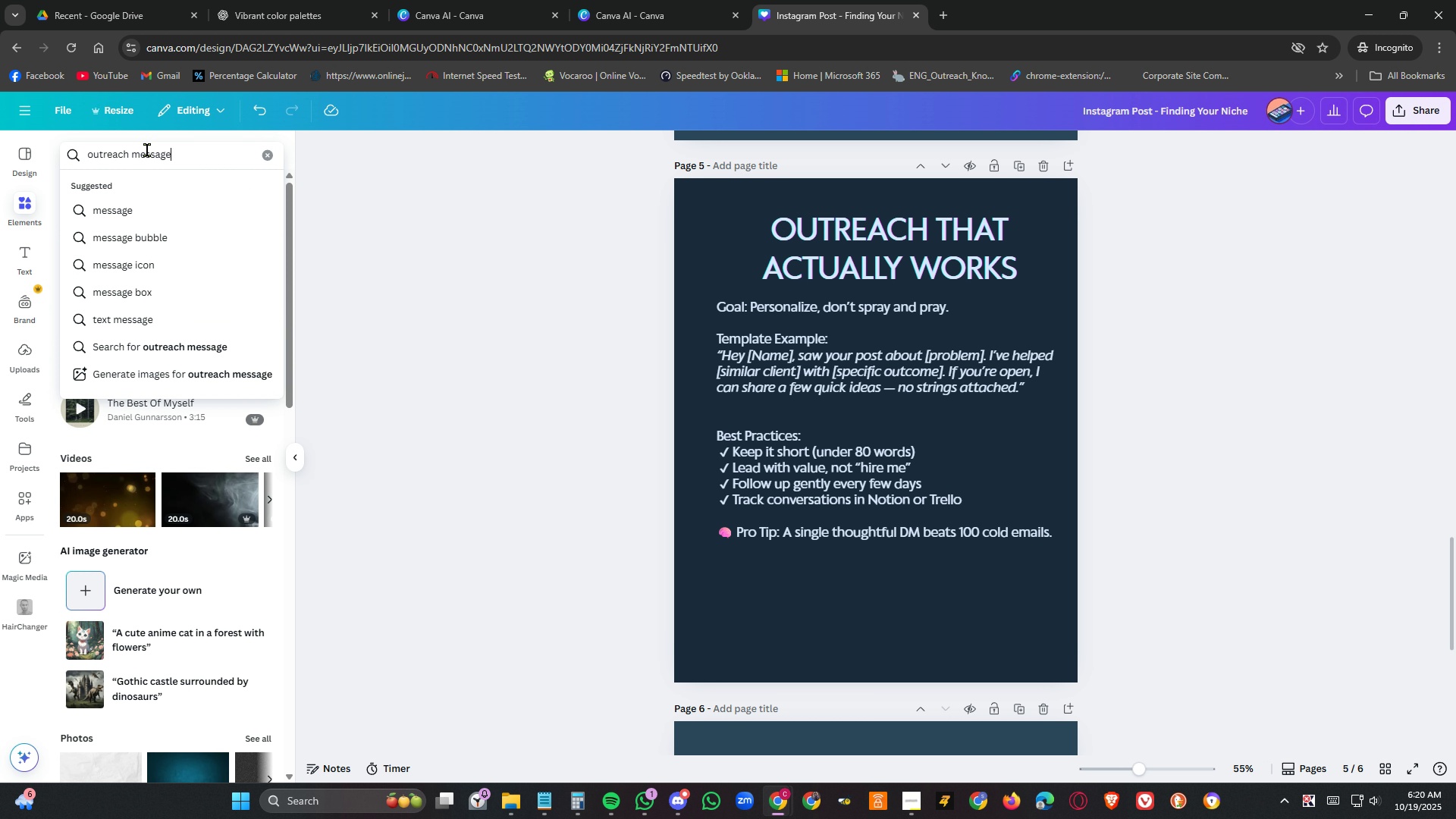 
key(Enter)
 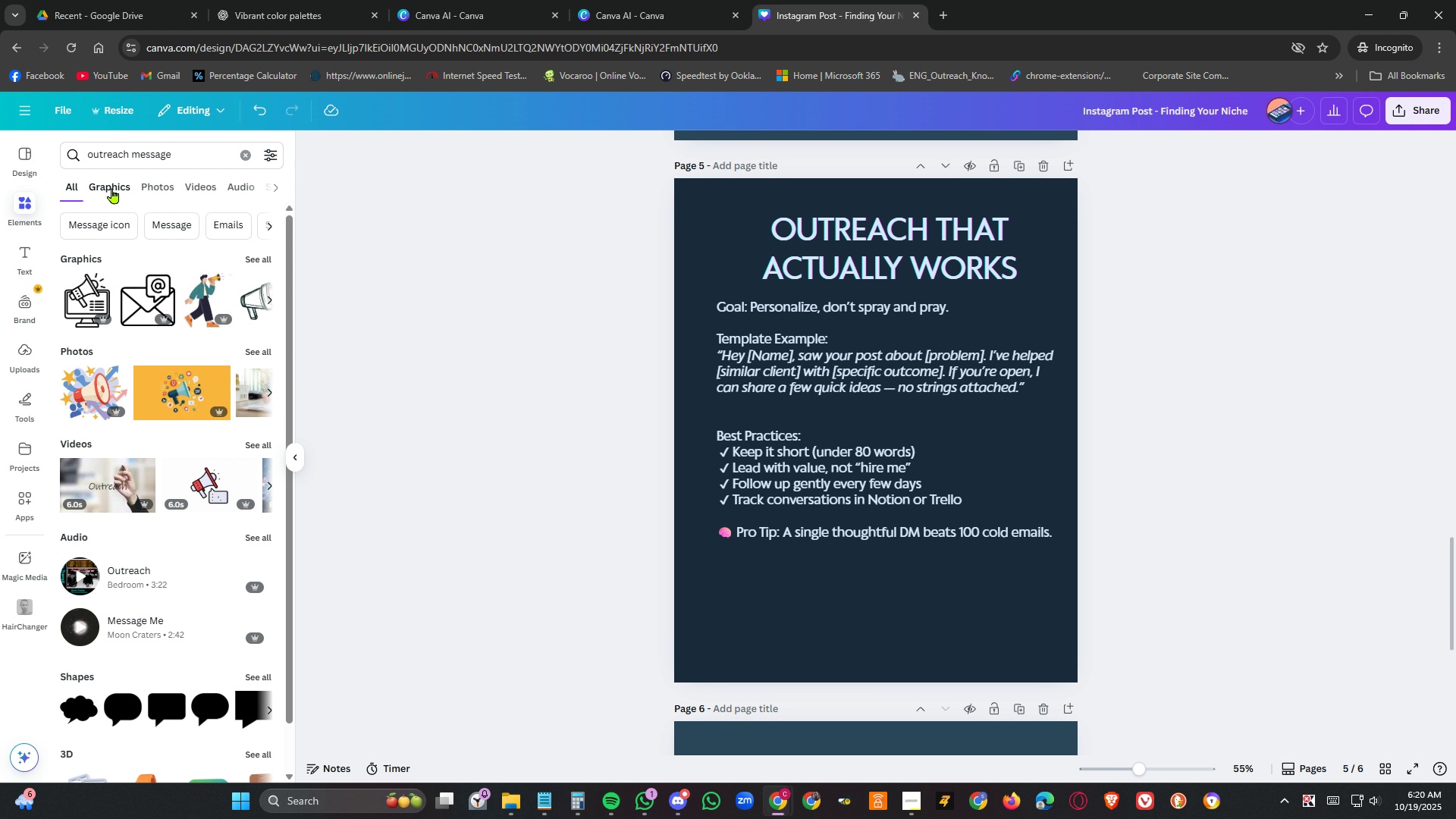 
left_click([115, 181])
 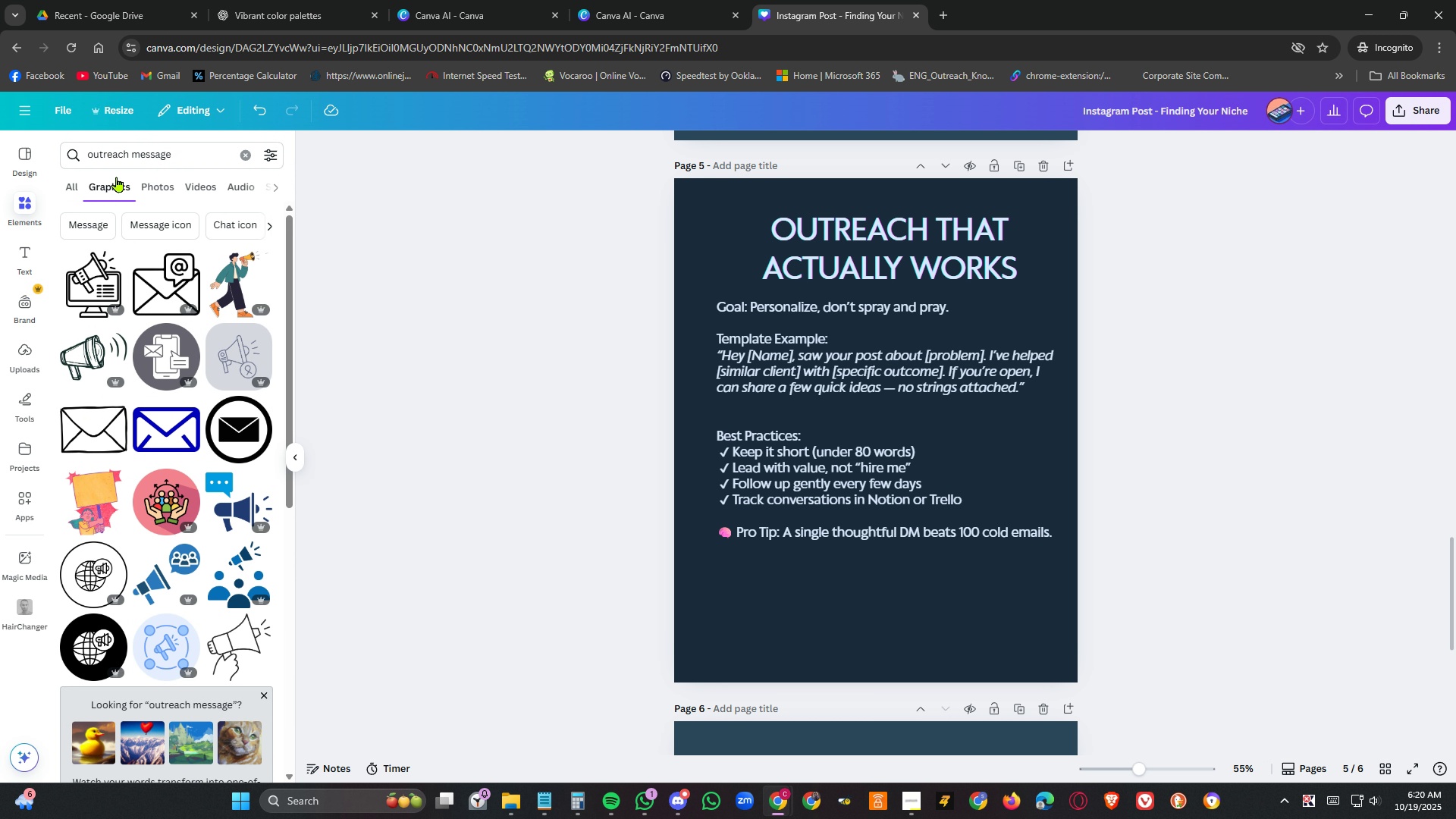 
scroll: coordinate [289, 358], scroll_direction: down, amount: 8.0
 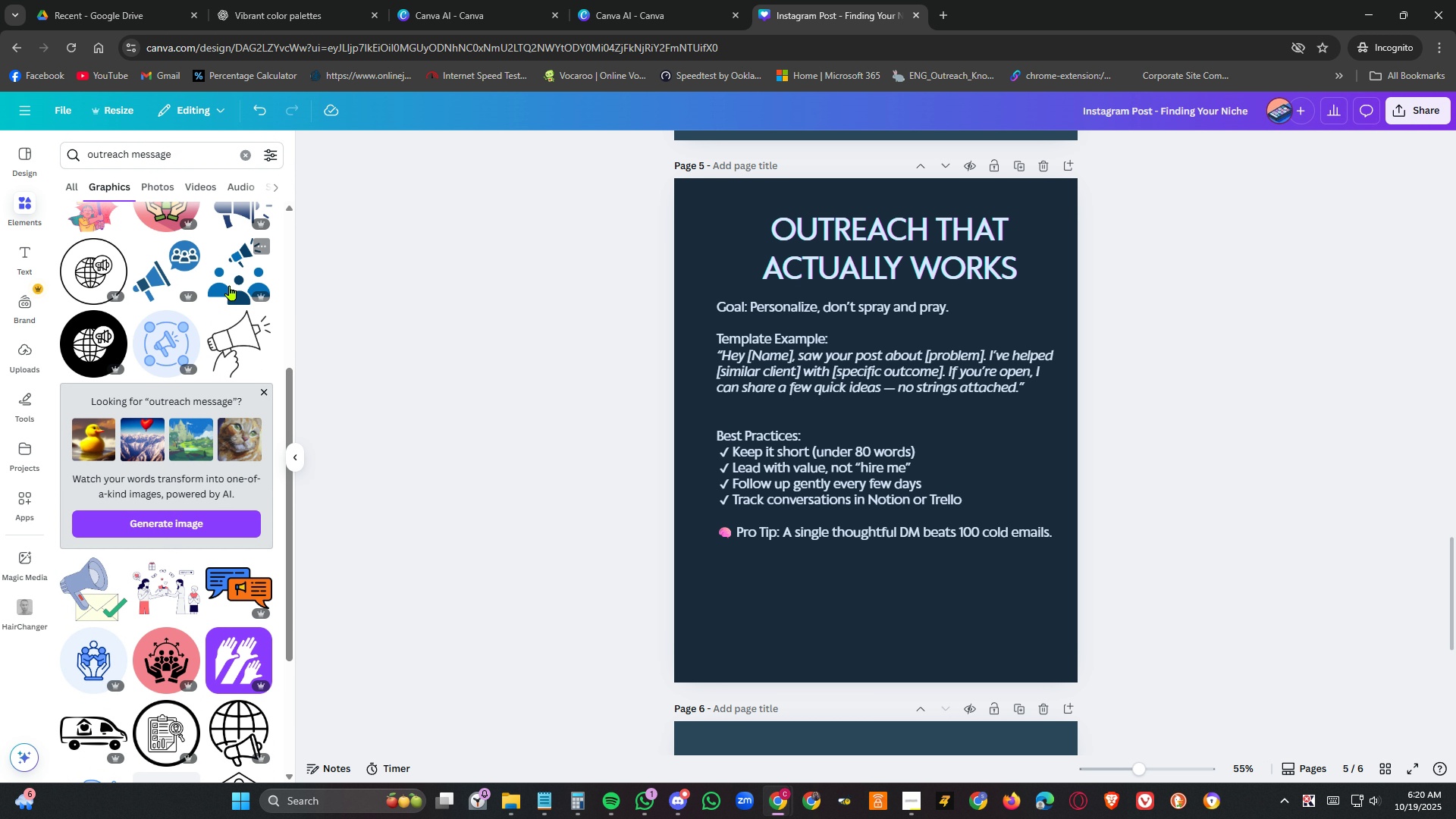 
left_click([230, 281])
 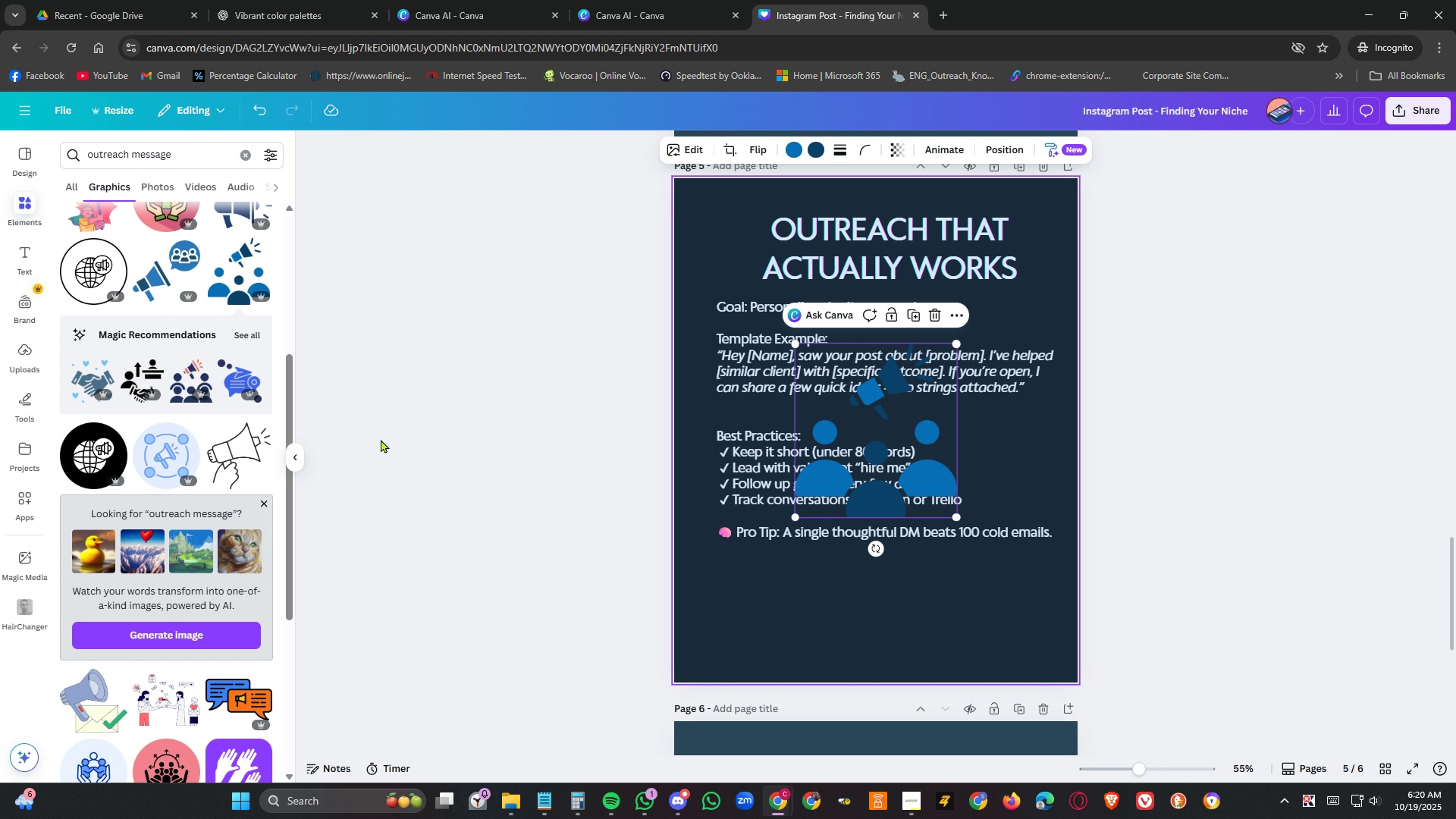 
scroll: coordinate [183, 416], scroll_direction: down, amount: 16.0
 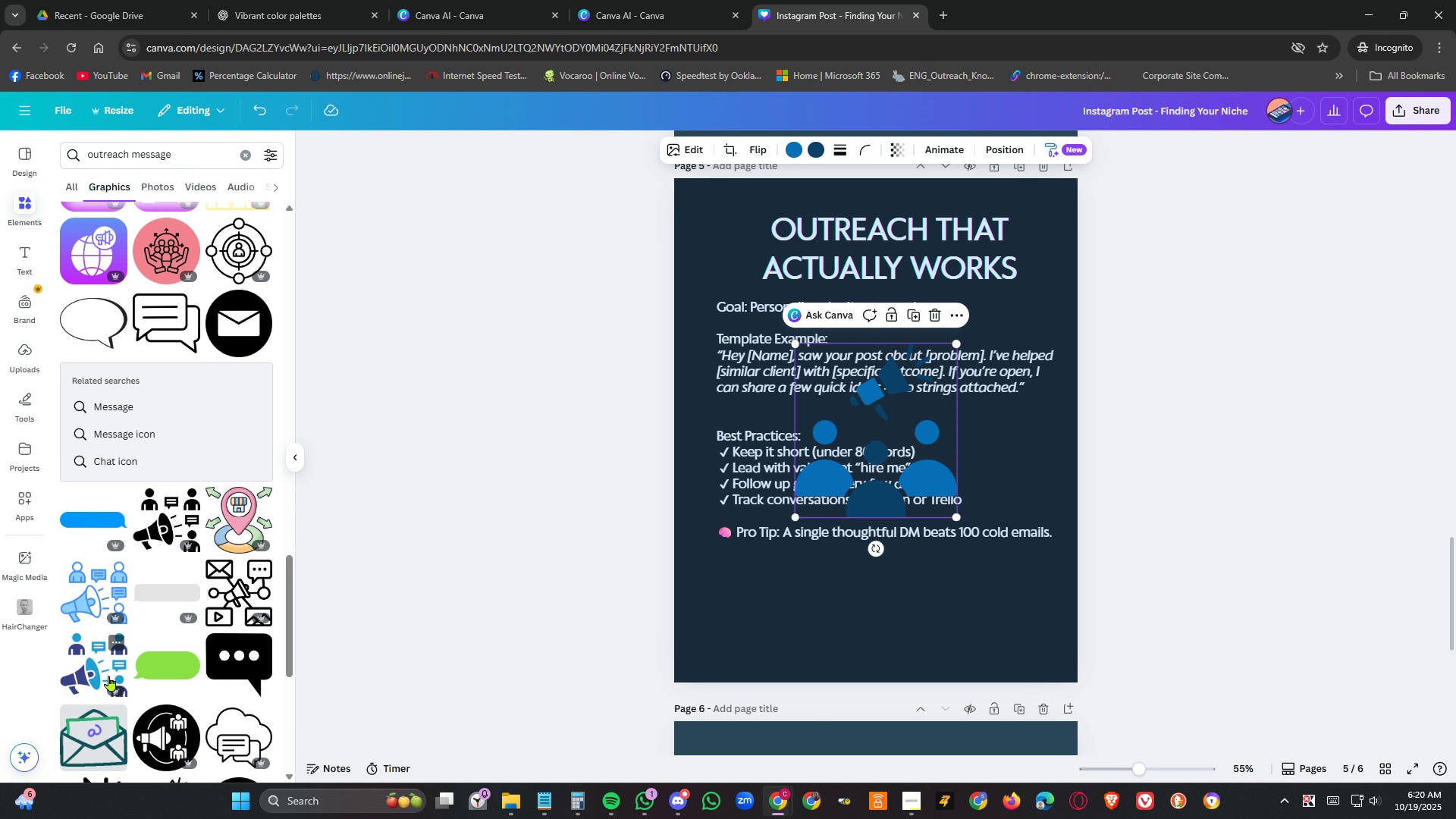 
left_click([909, 460])
 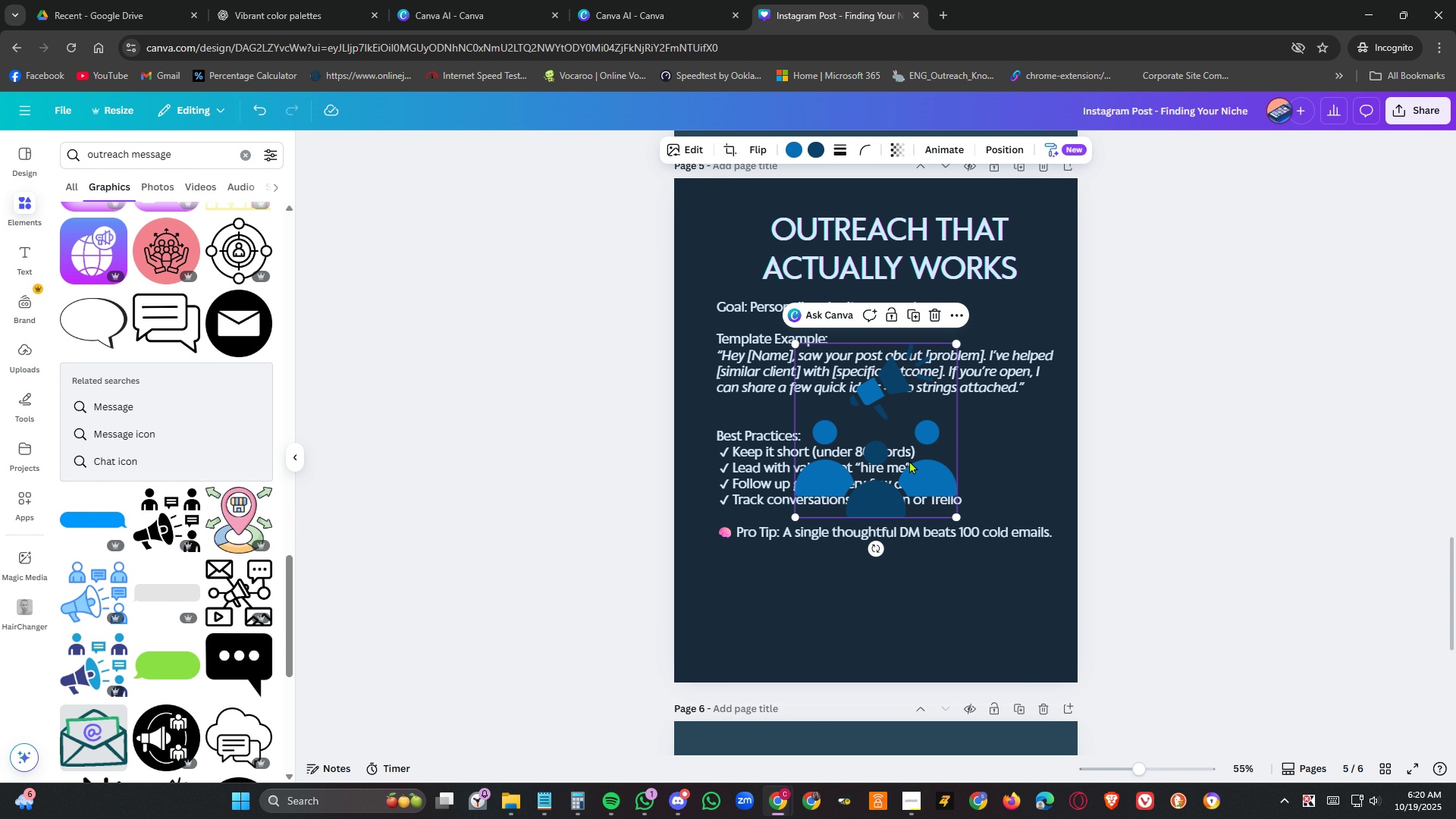 
key(Delete)
 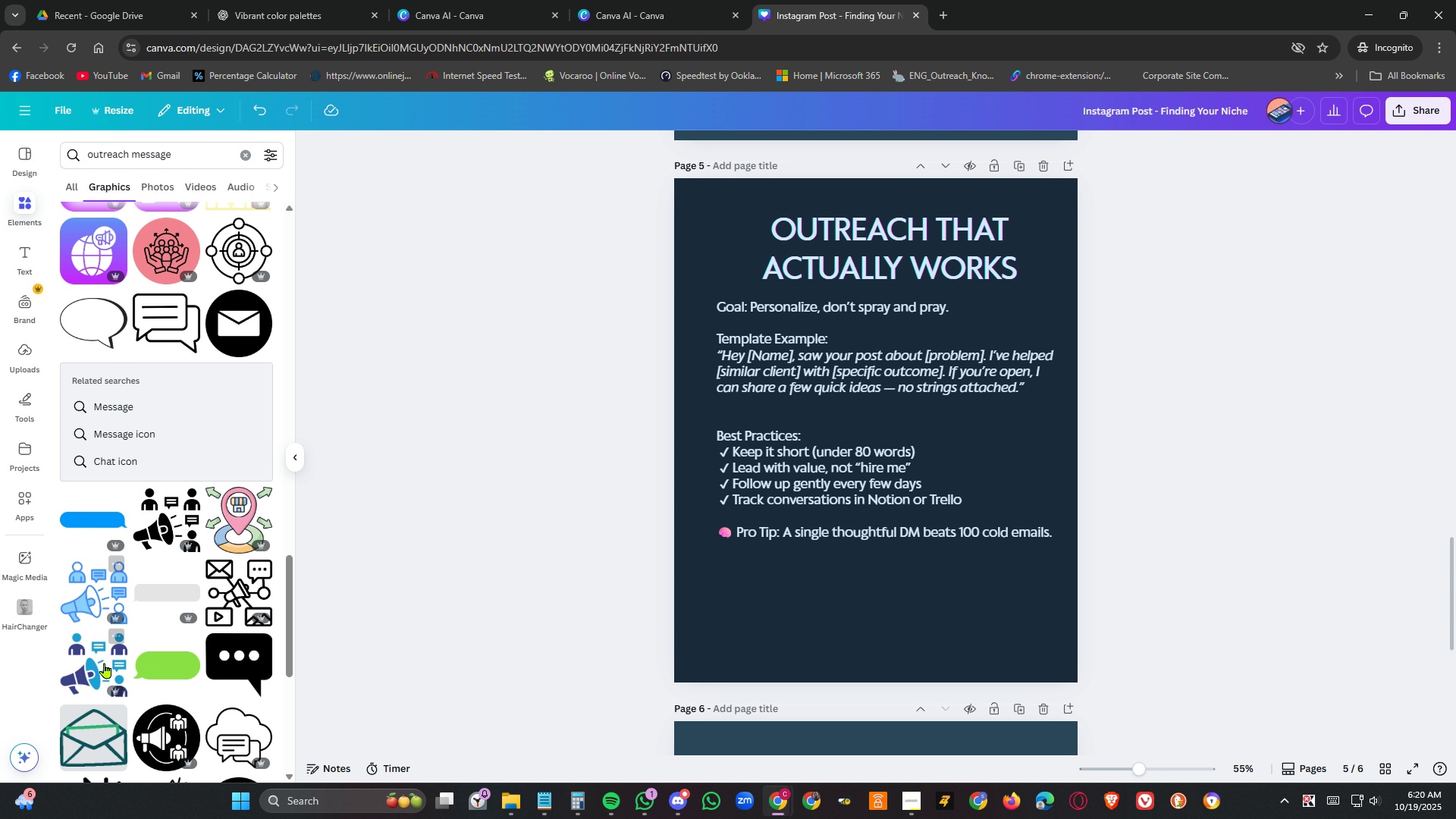 
left_click([105, 663])
 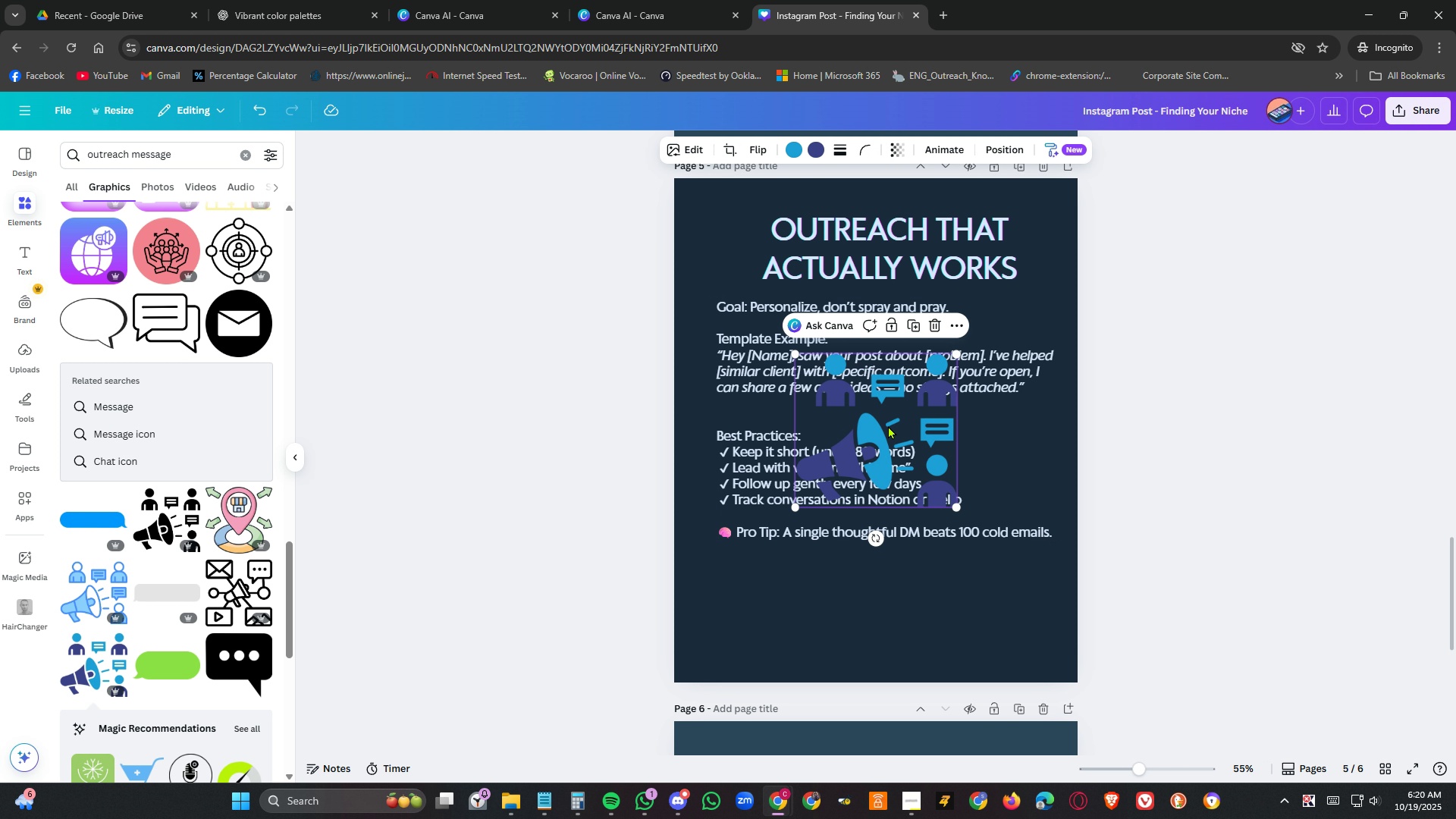 
left_click([891, 424])
 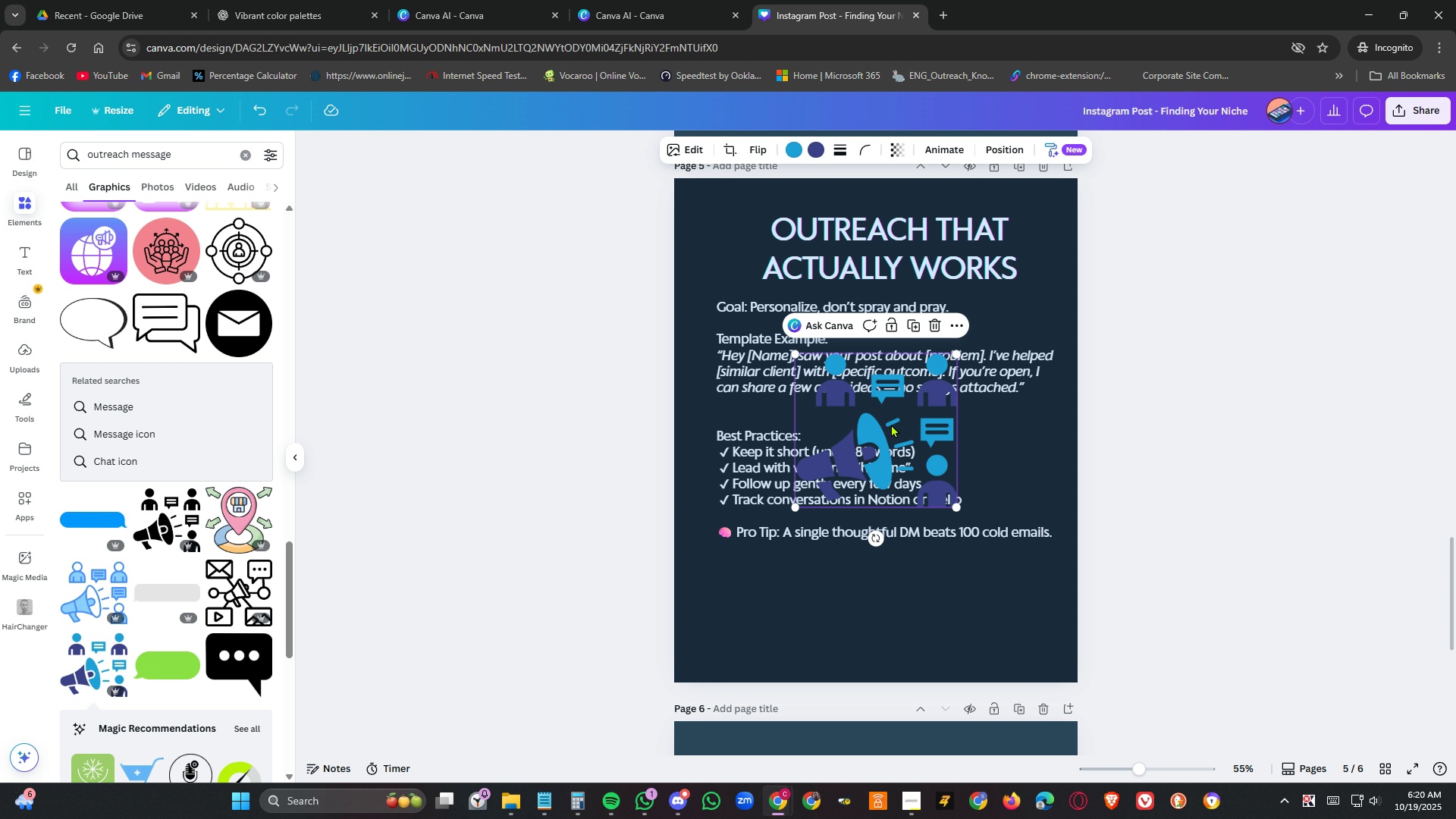 
key(Delete)
 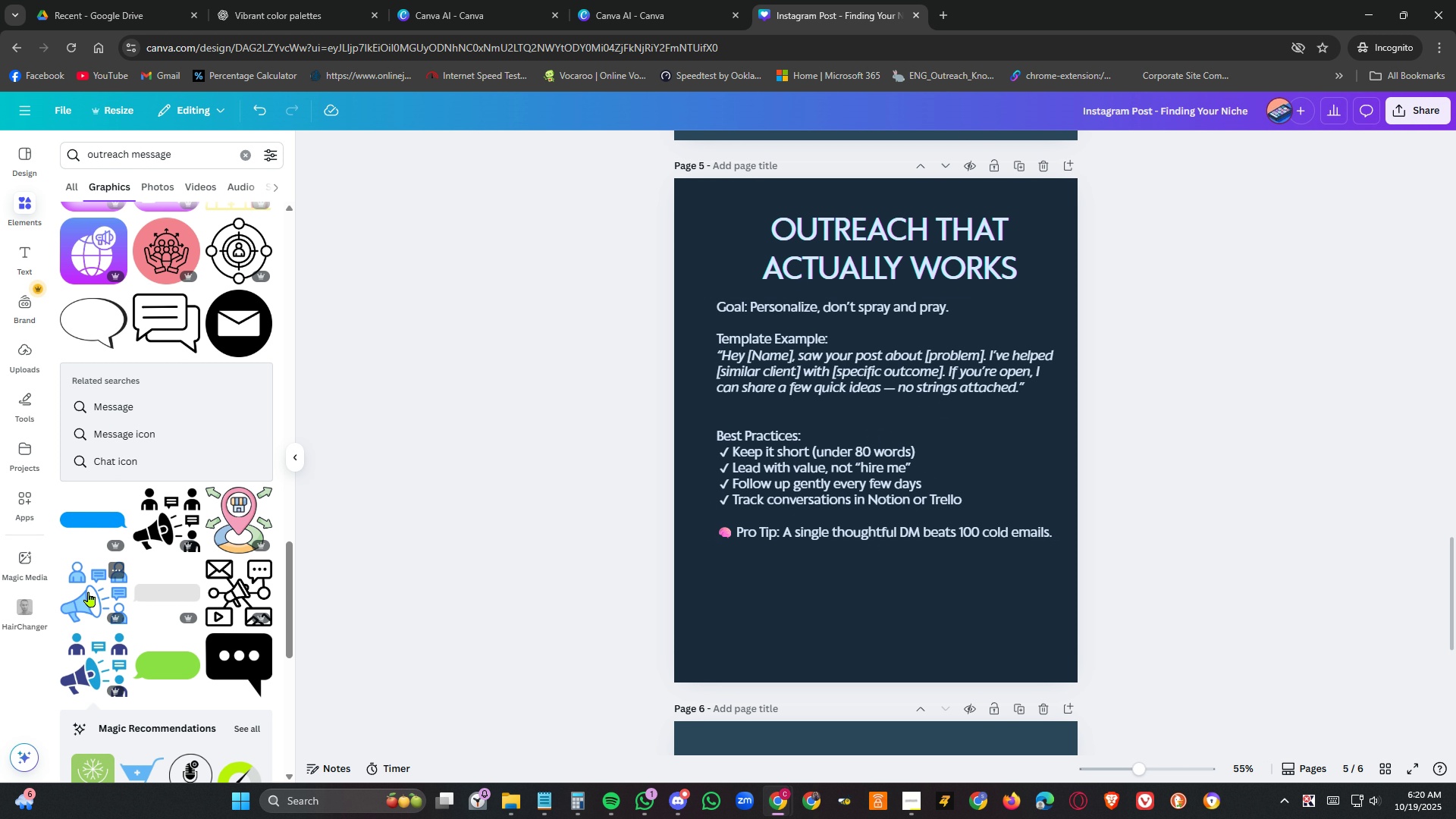 
left_click([89, 592])
 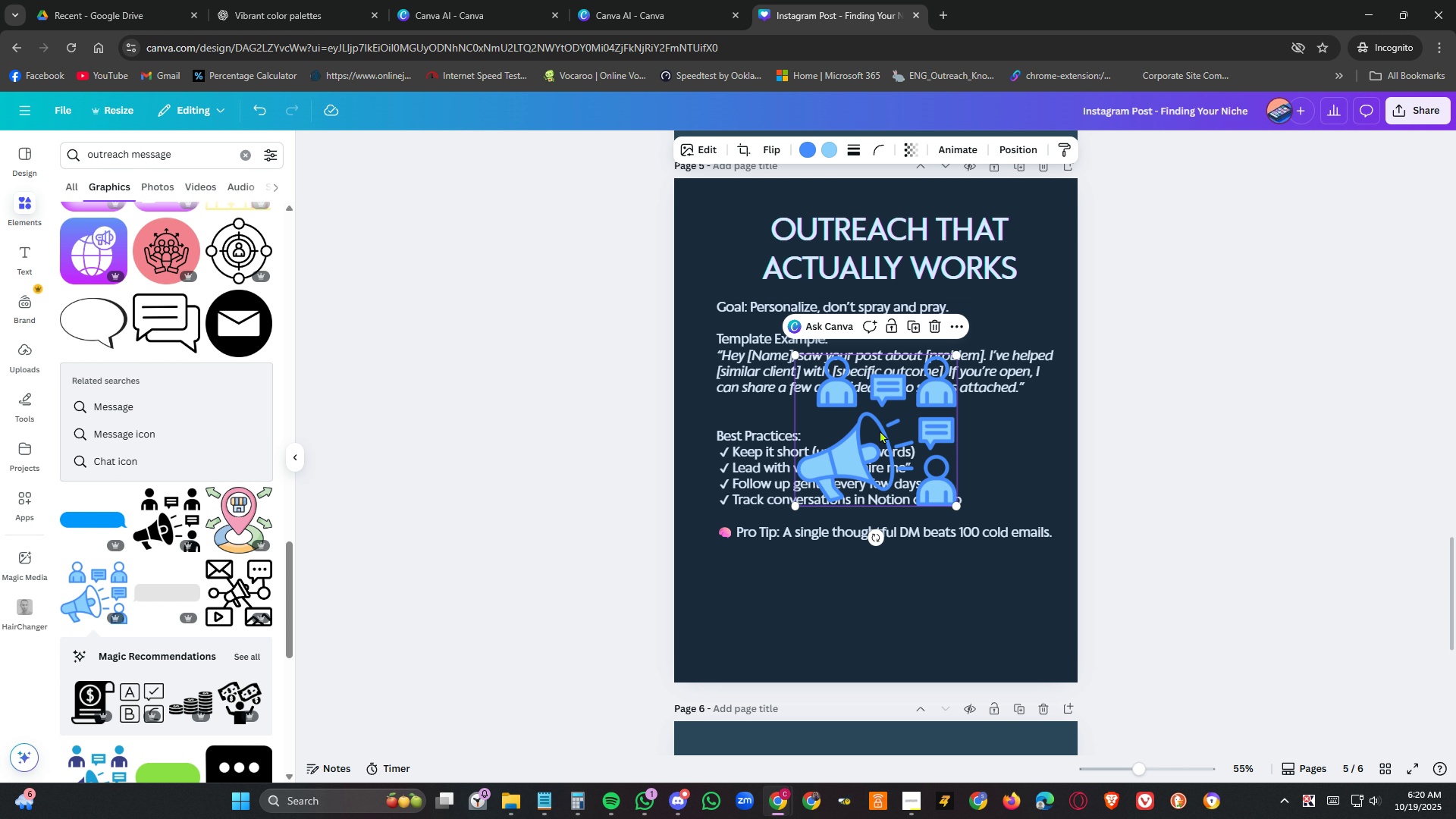 
left_click_drag(start_coordinate=[880, 430], to_coordinate=[880, 587])
 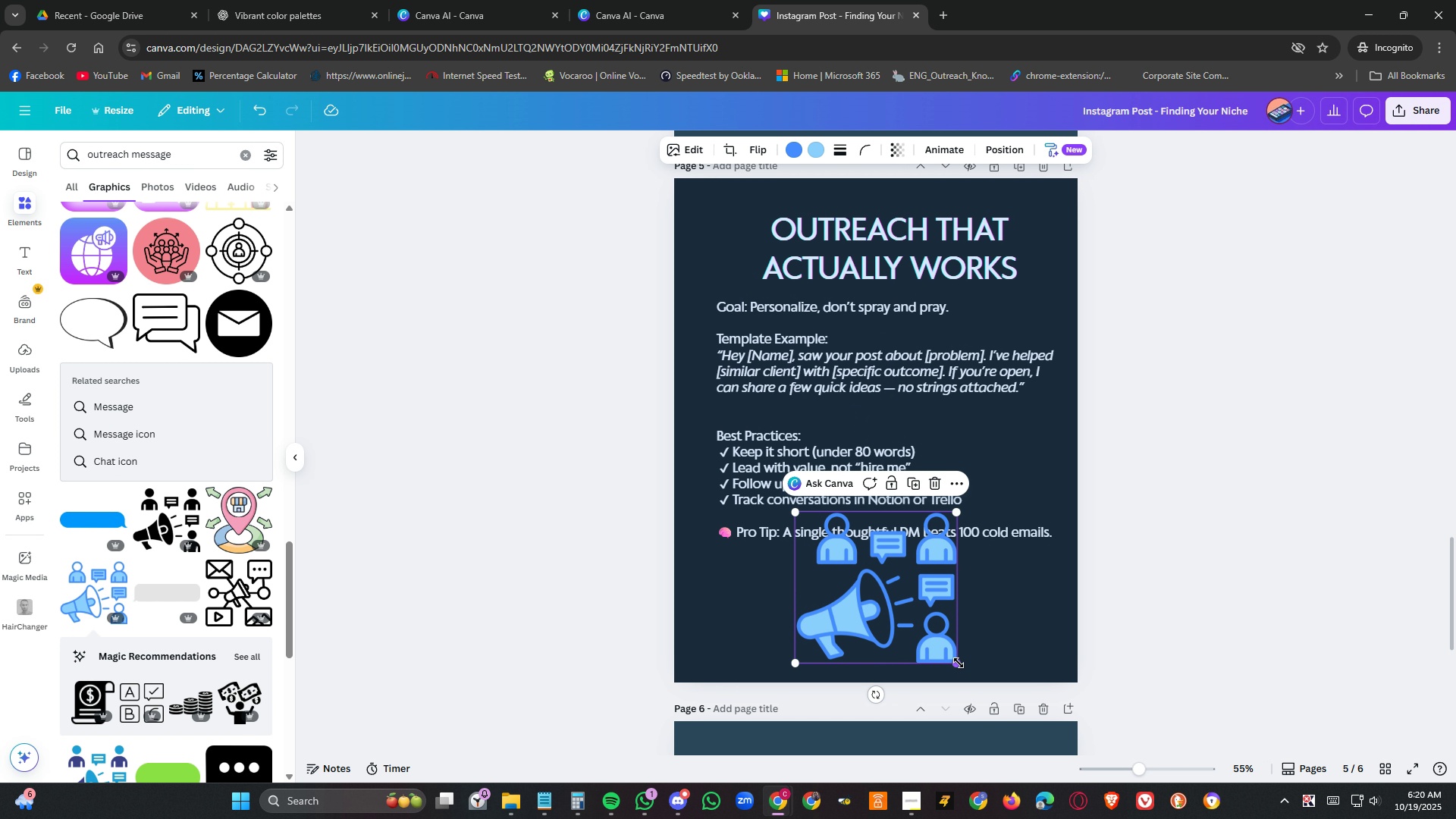 
left_click_drag(start_coordinate=[959, 663], to_coordinate=[908, 647])
 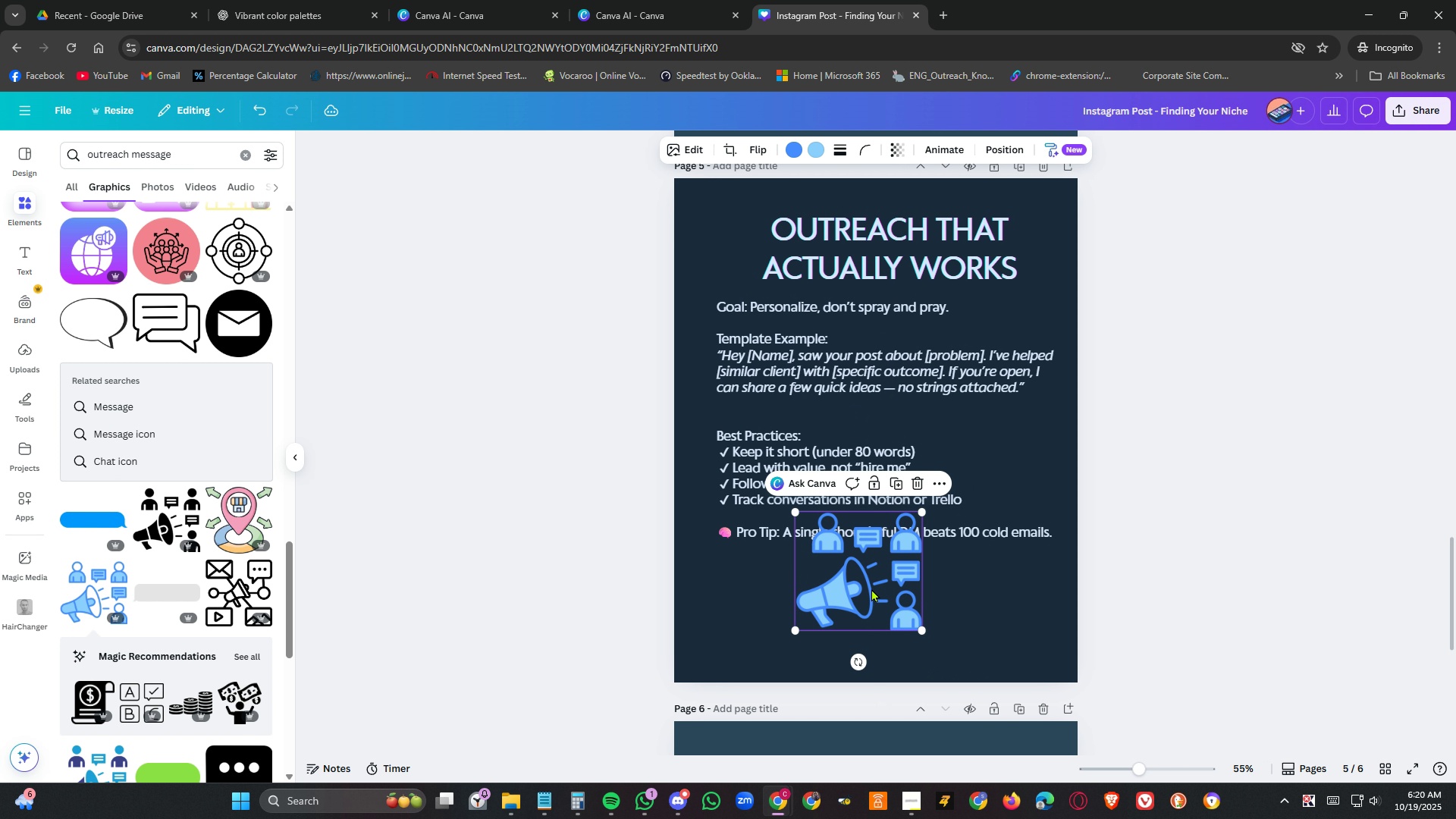 
left_click_drag(start_coordinate=[871, 588], to_coordinate=[868, 625])
 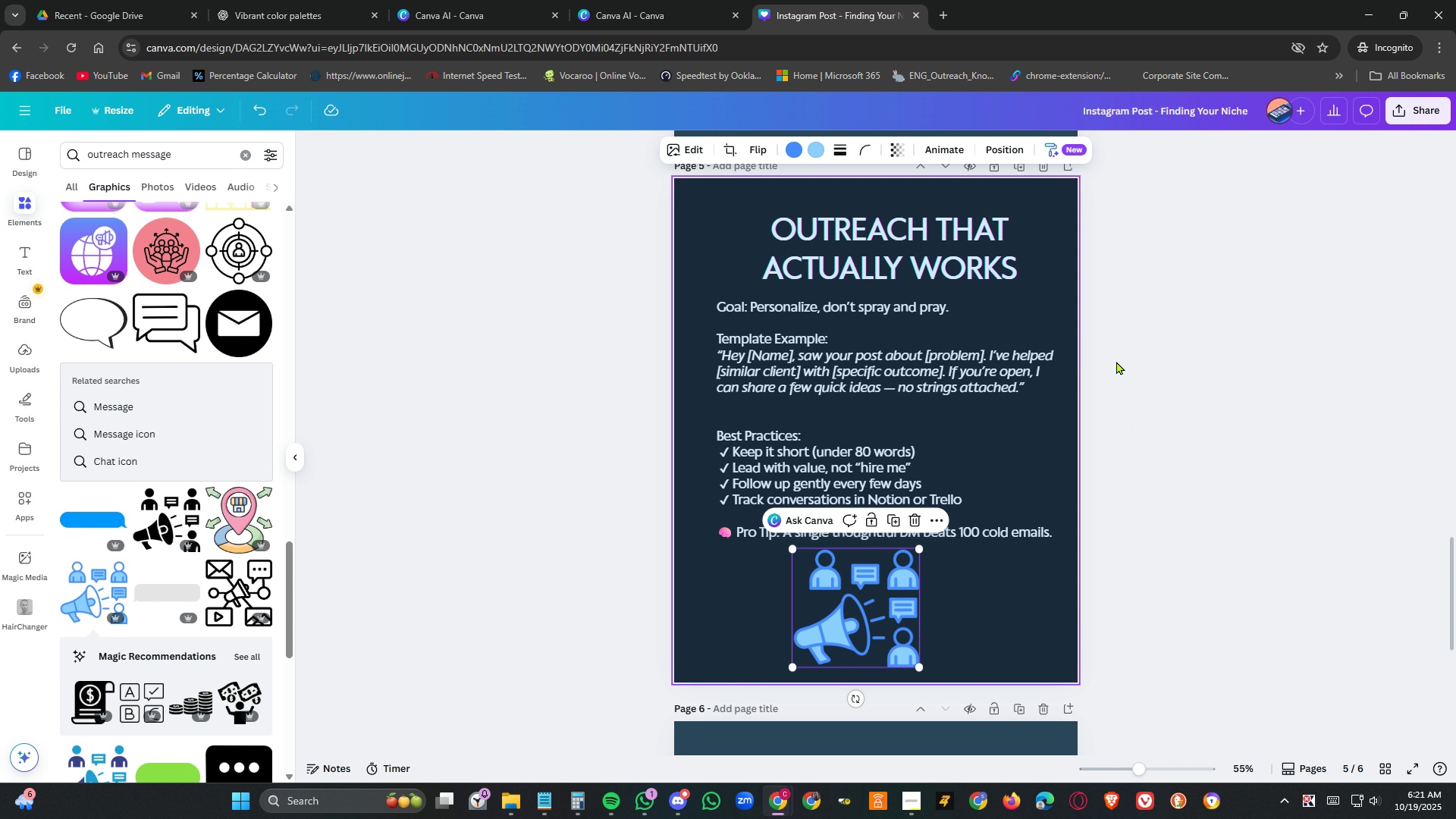 
left_click([1145, 454])
 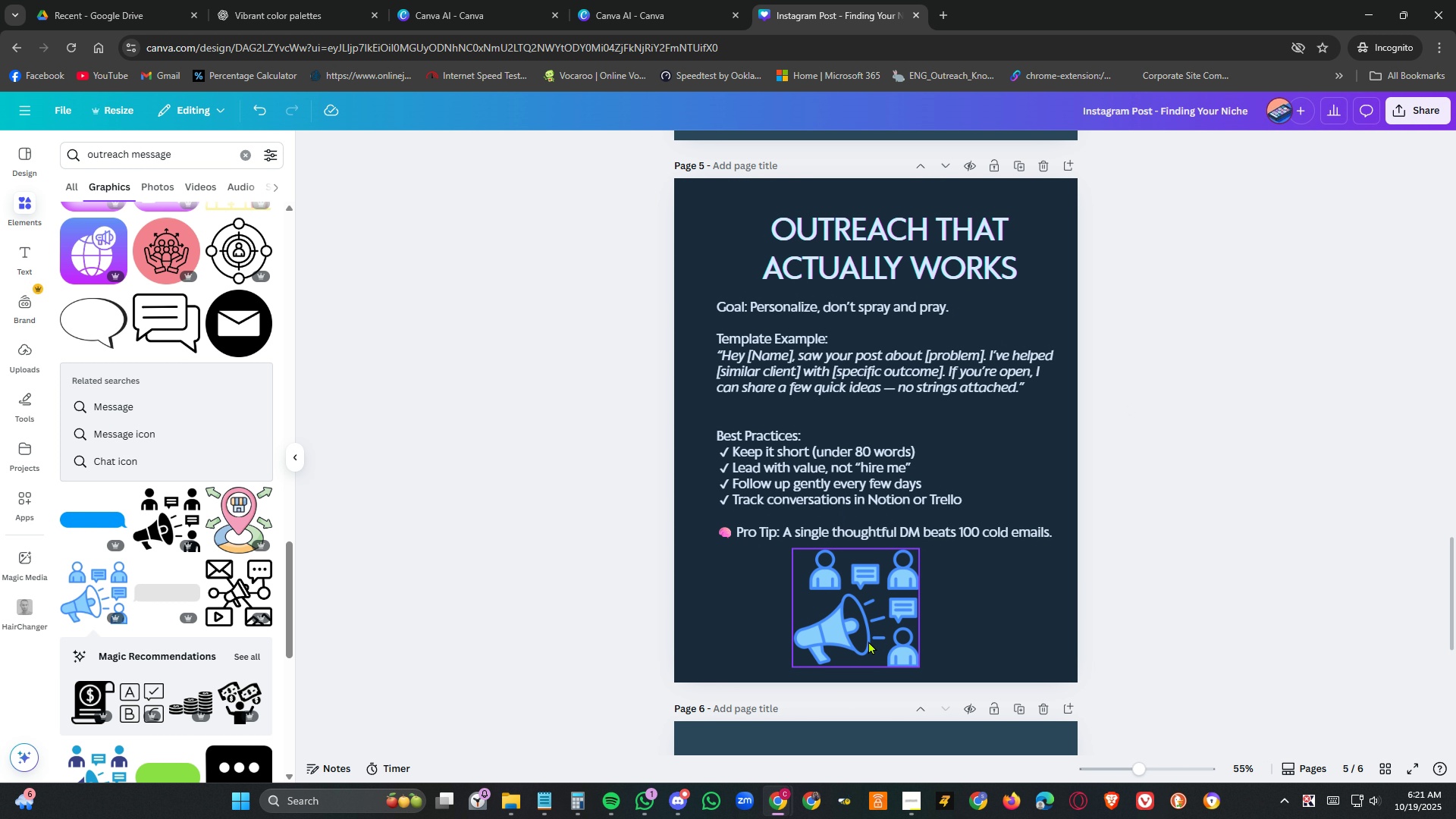 
left_click_drag(start_coordinate=[868, 632], to_coordinate=[808, 632])
 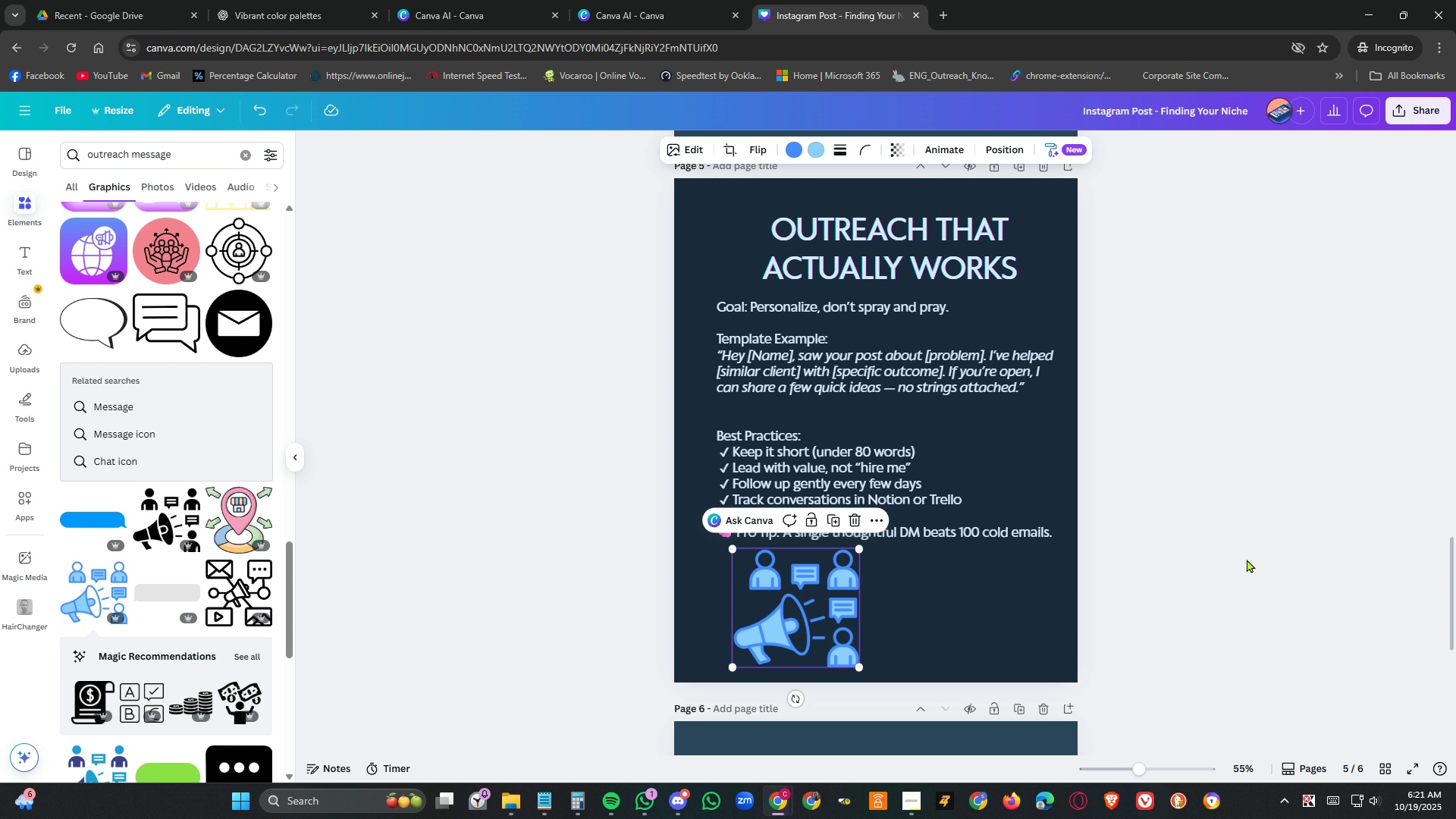 
left_click([1251, 549])
 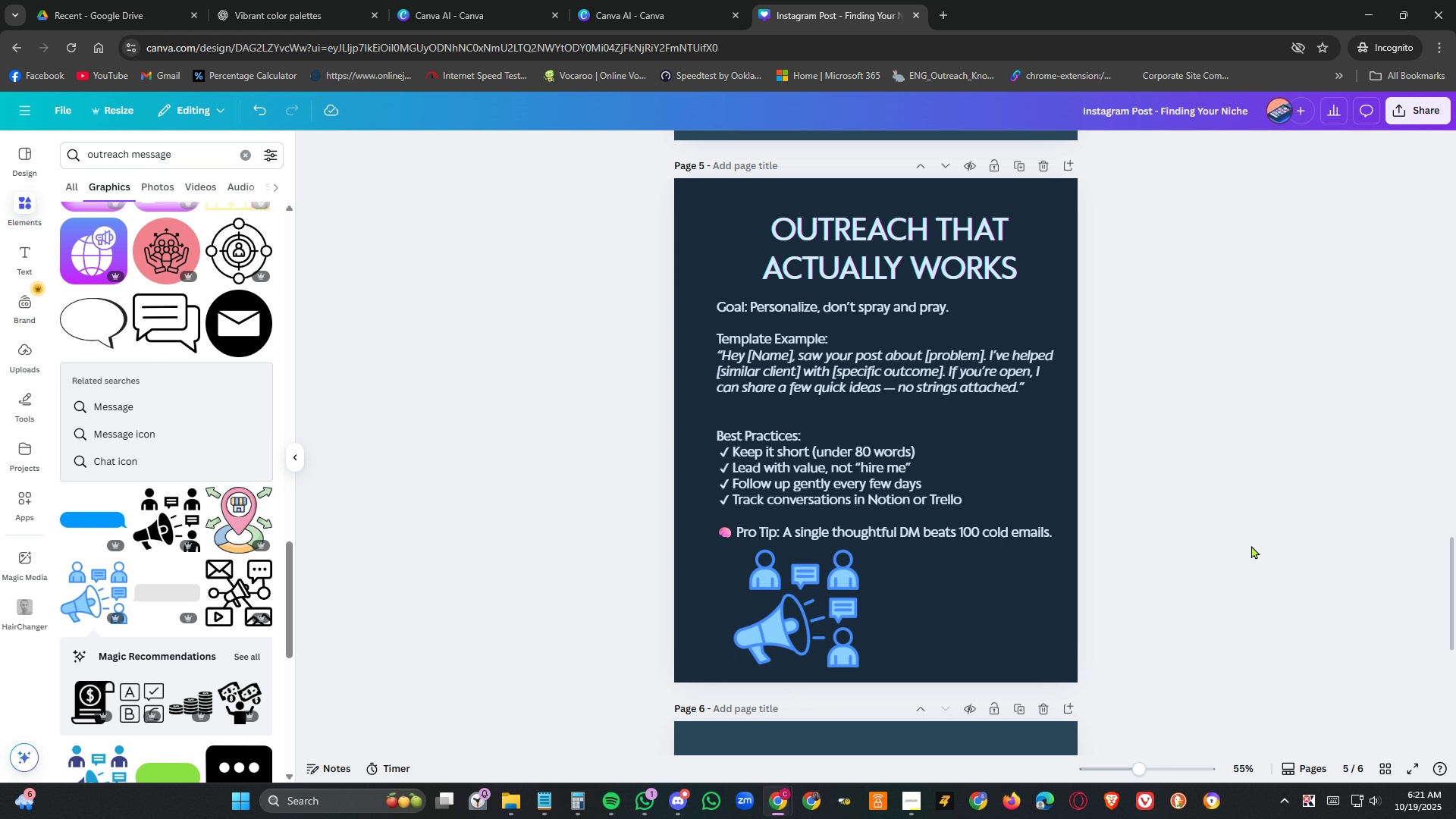 
scroll: coordinate [1084, 516], scroll_direction: up, amount: 22.0
 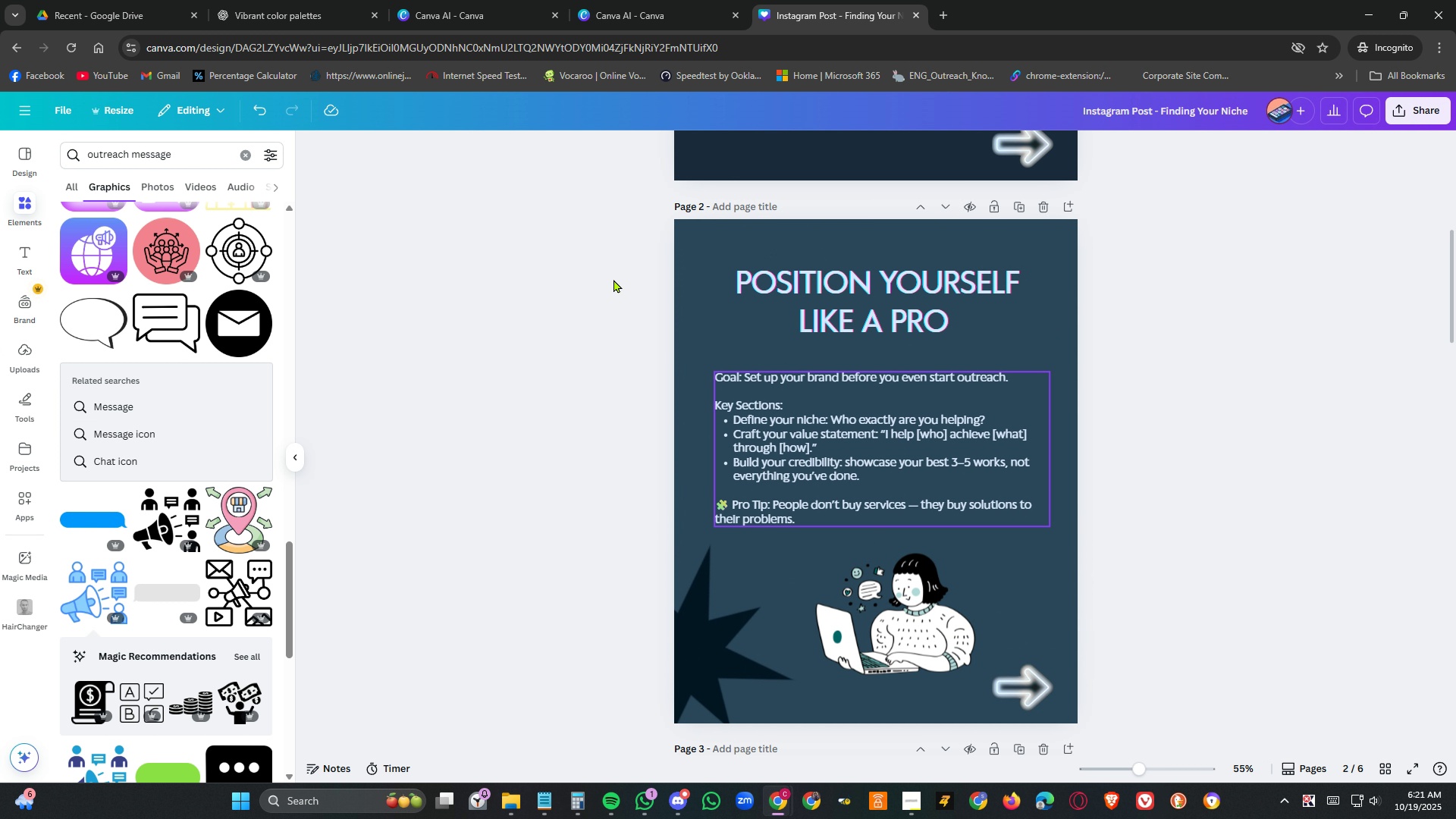 
double_click([147, 153])
 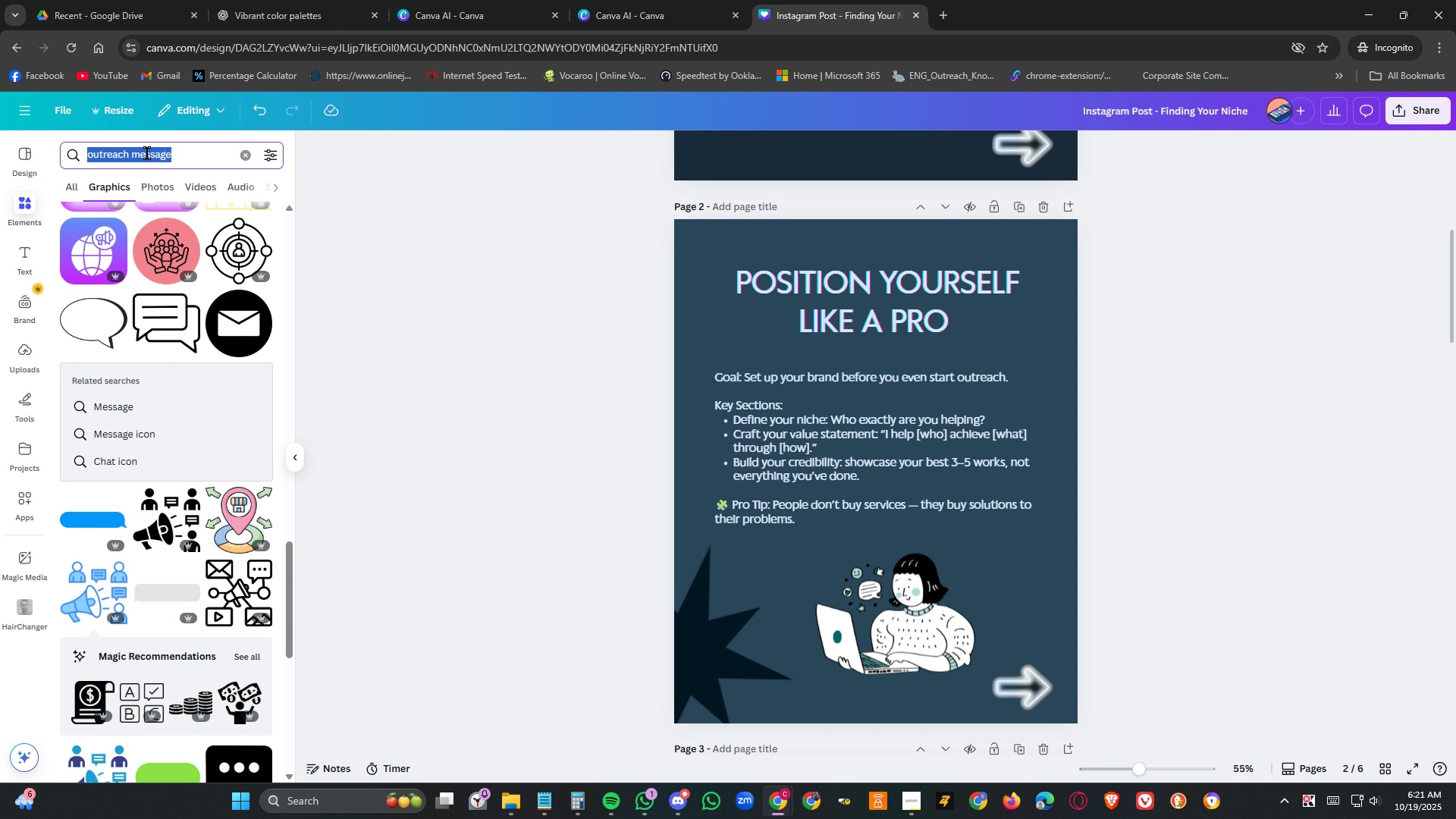 
triple_click([147, 153])
 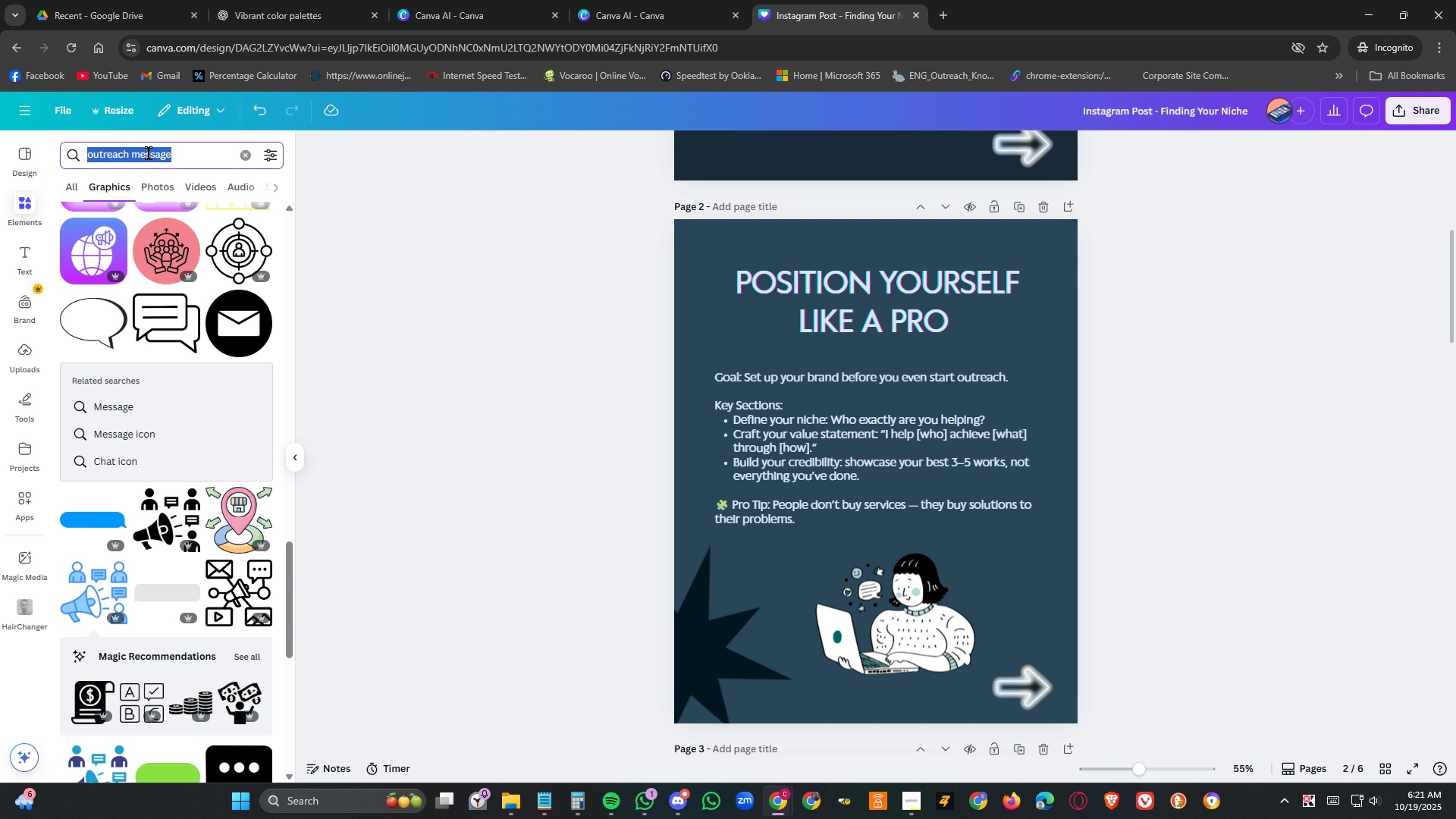 
type(pro)
 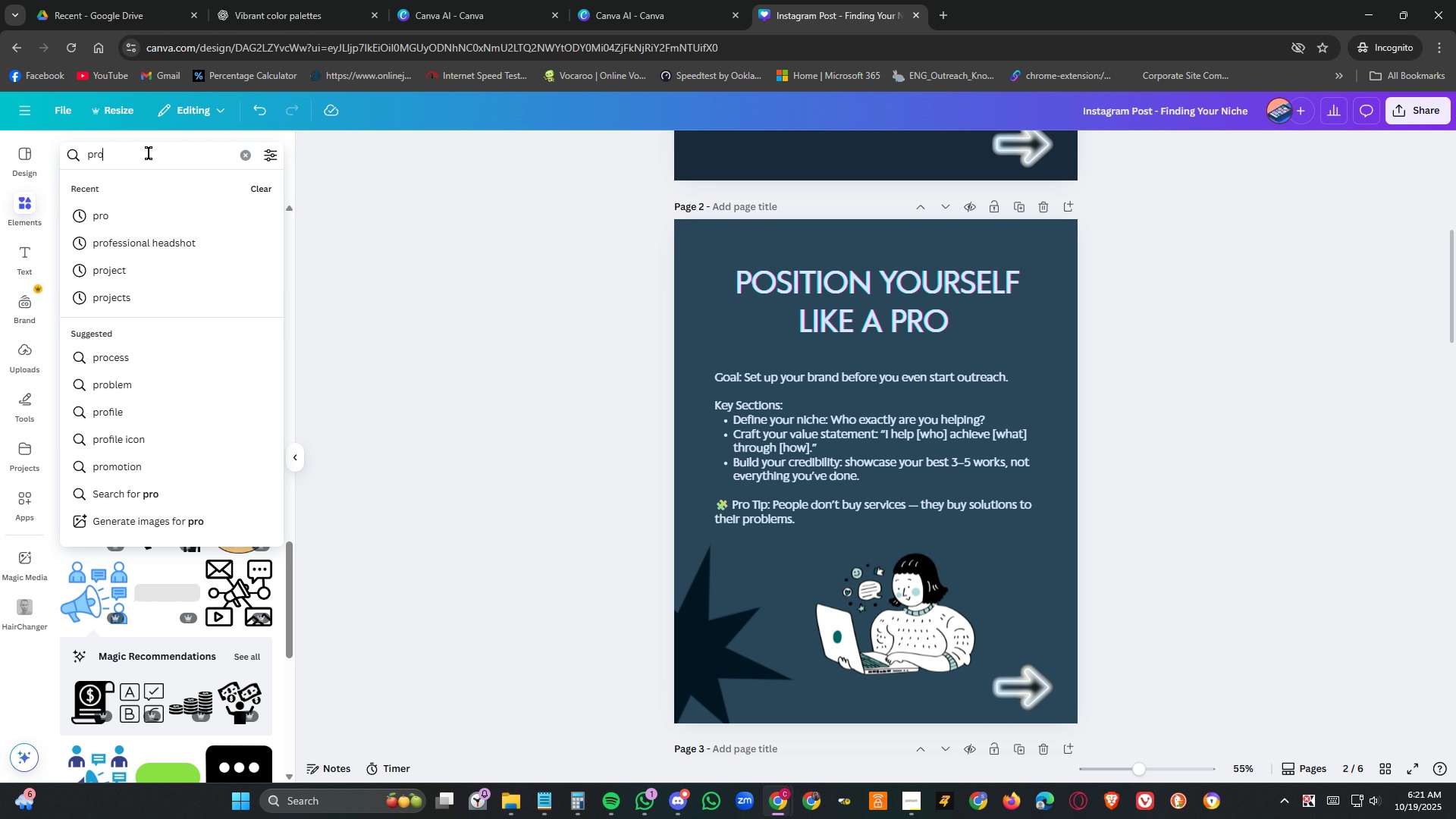 
key(Enter)
 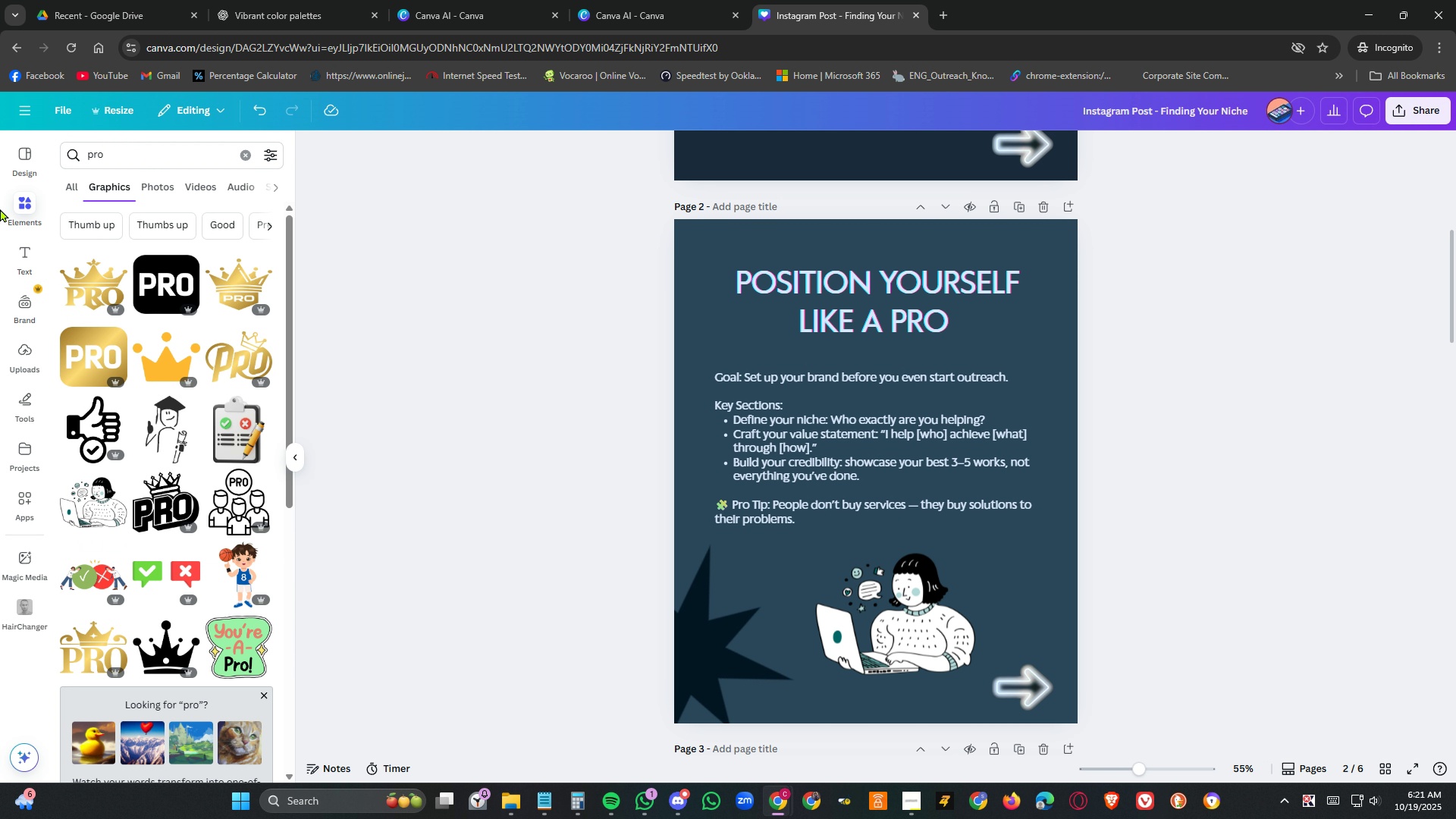 
scroll: coordinate [188, 360], scroll_direction: down, amount: 19.0
 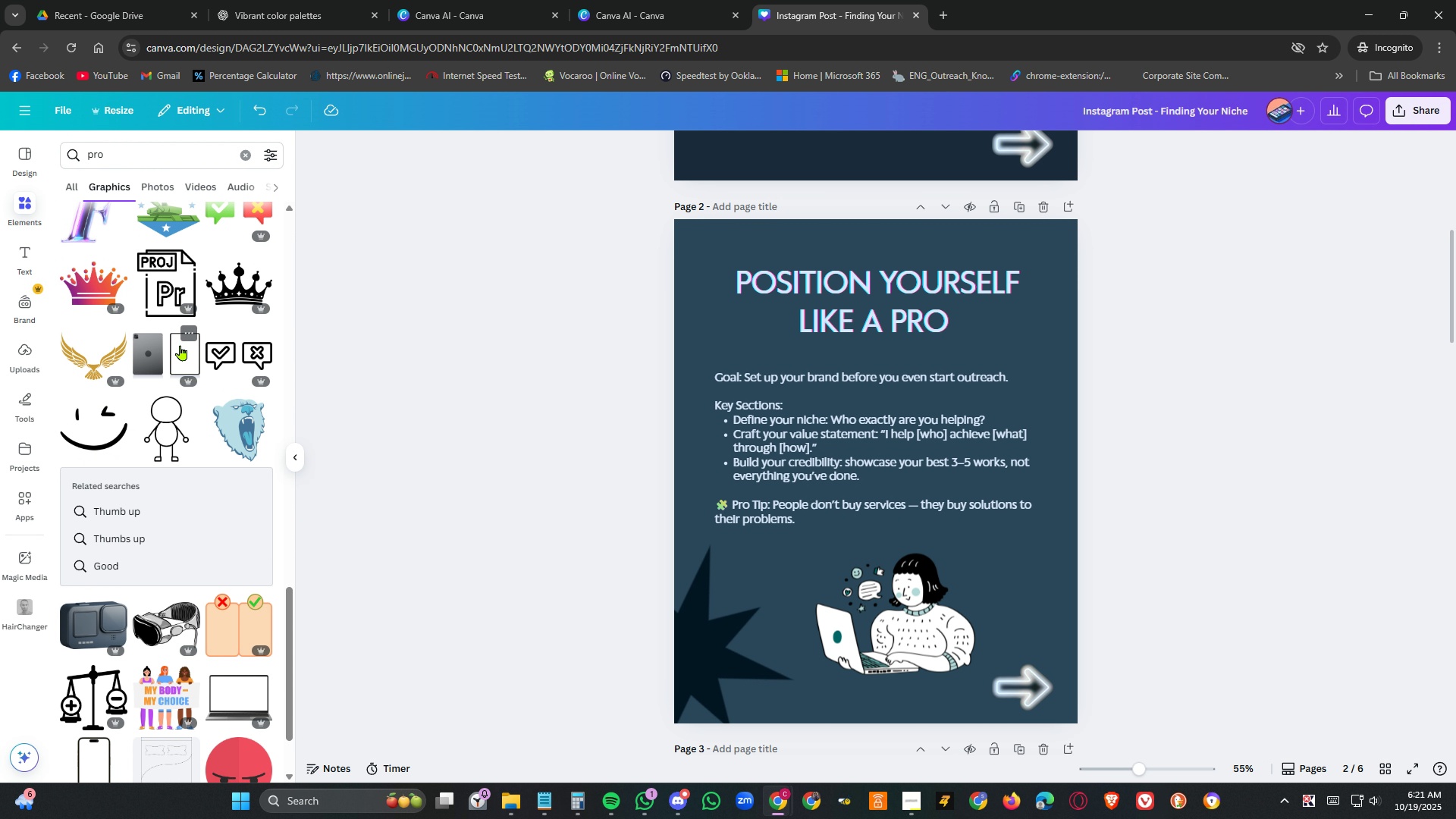 
scroll: coordinate [150, 496], scroll_direction: down, amount: 19.0
 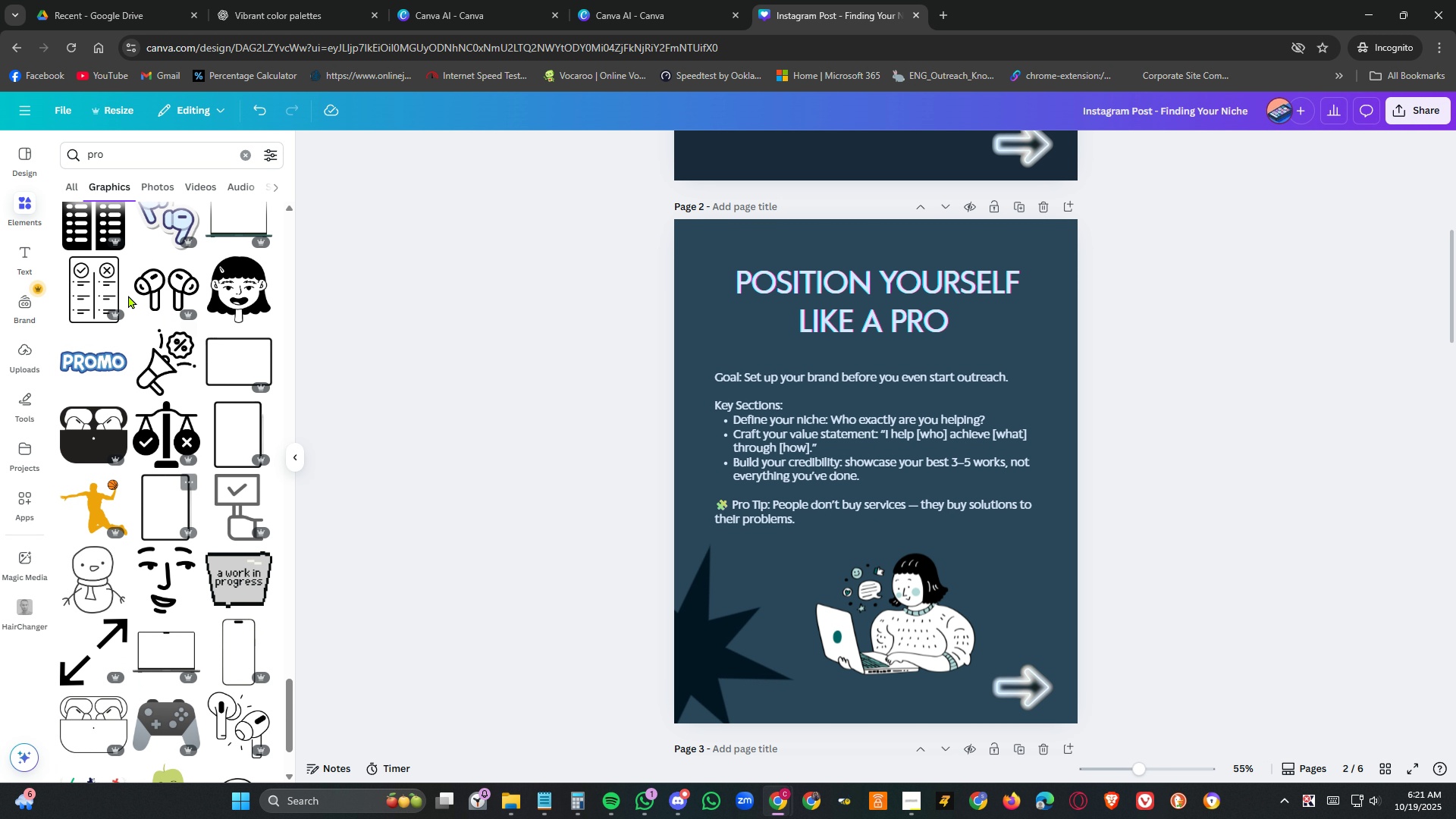 
left_click([140, 146])
 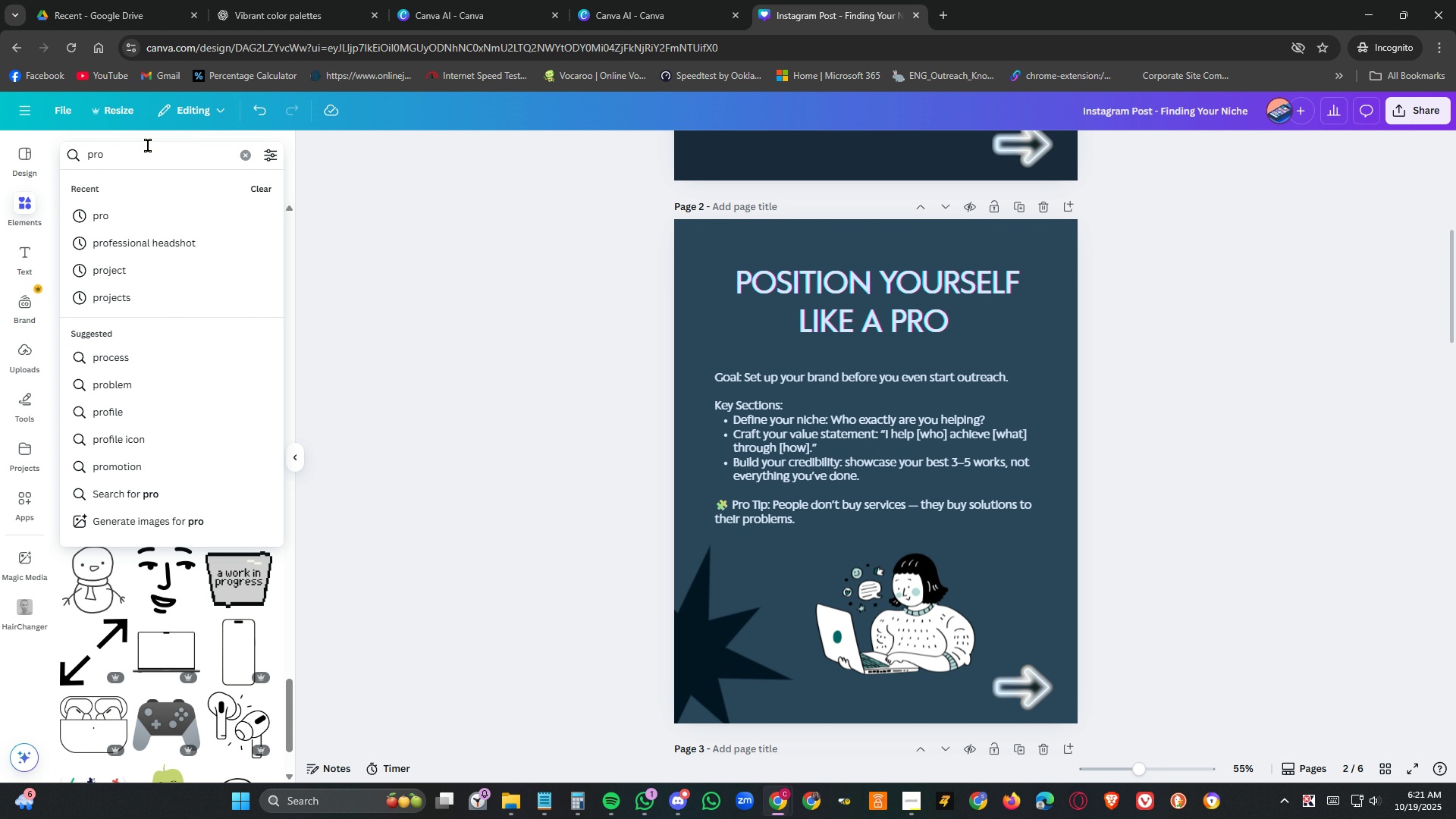 
type(fessional)
 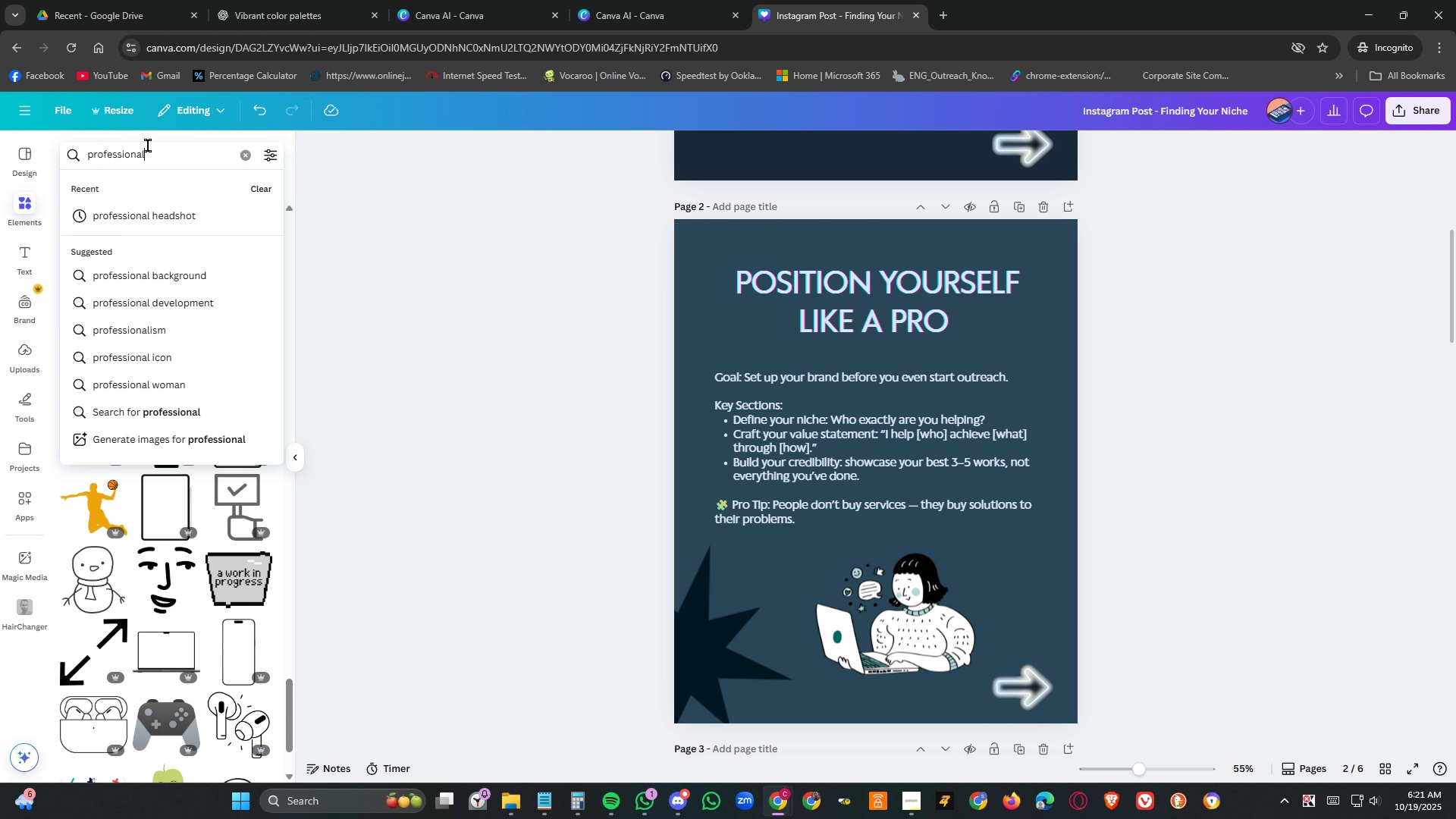 
key(Enter)
 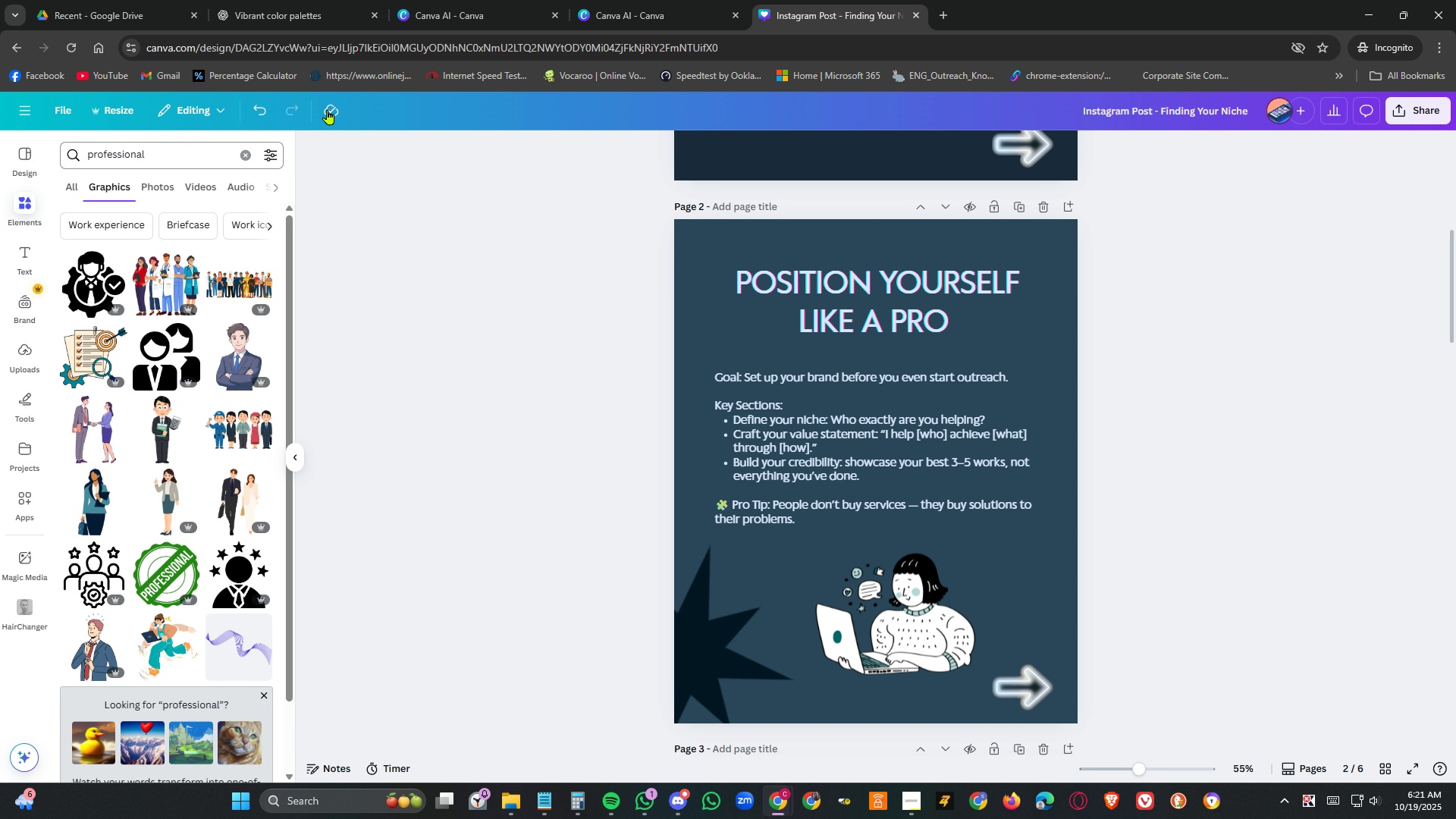 
wait(7.02)
 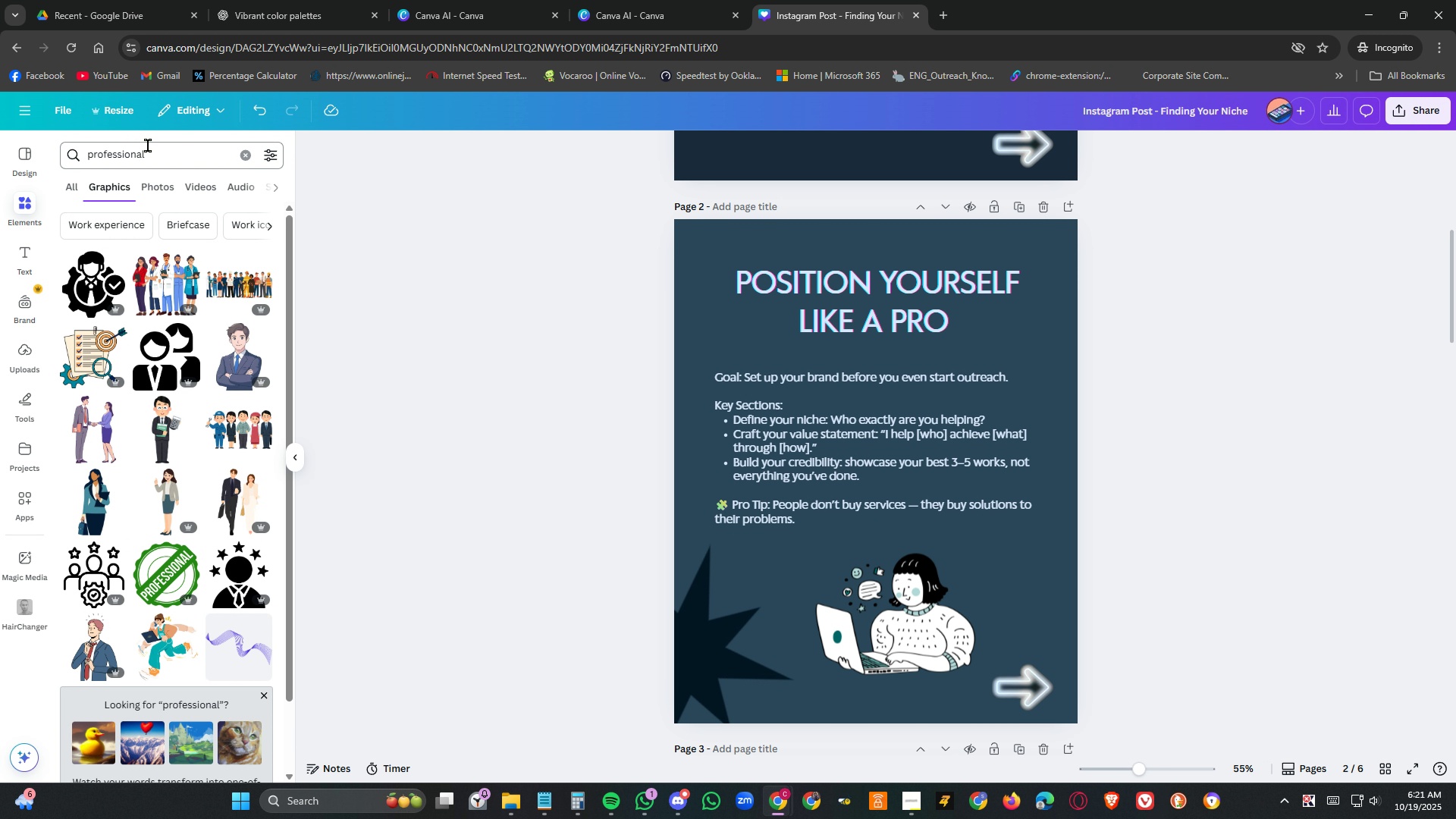 
left_click([921, 613])
 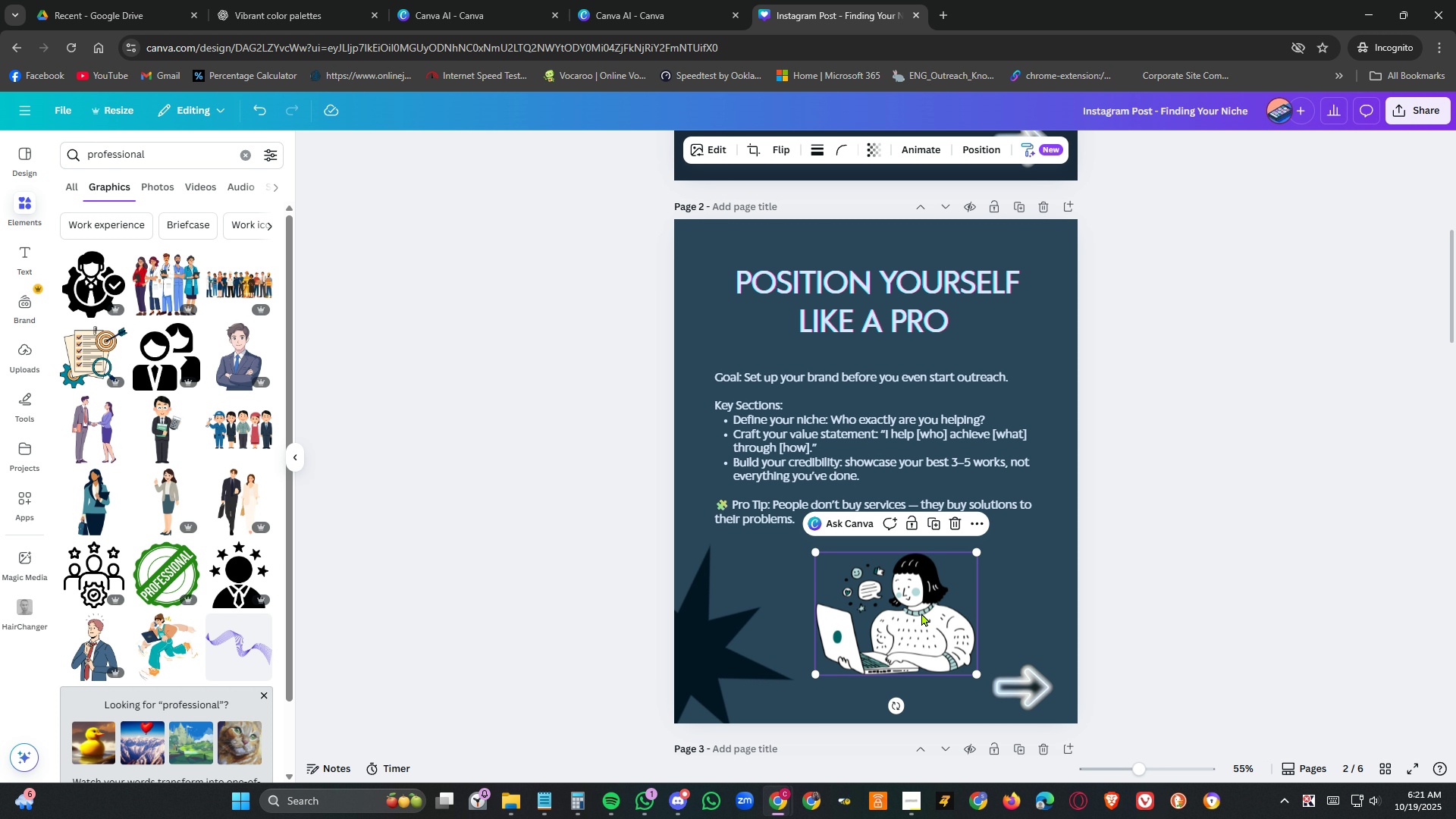 
key(Delete)
 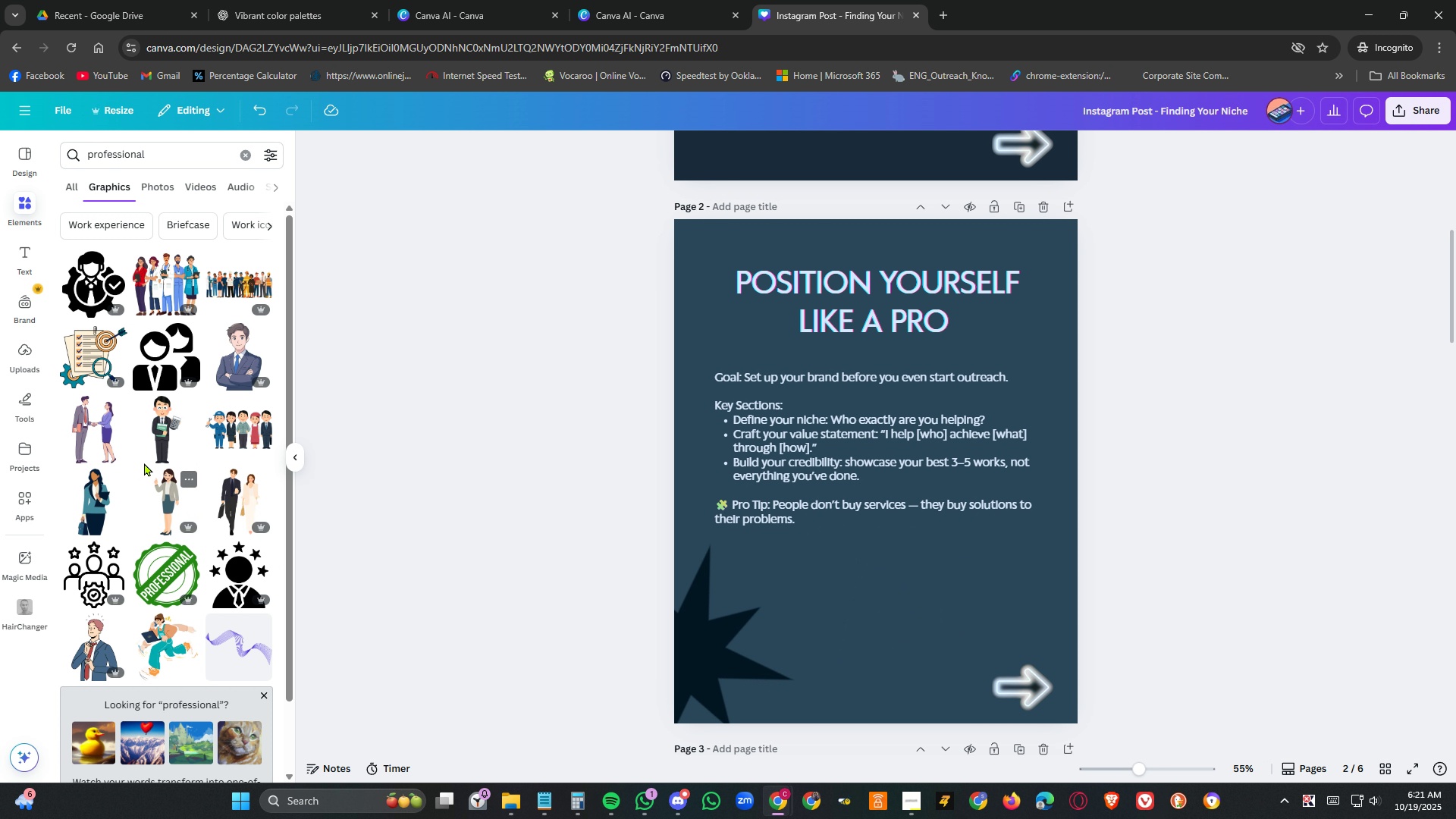 
scroll: coordinate [155, 444], scroll_direction: down, amount: 4.0
 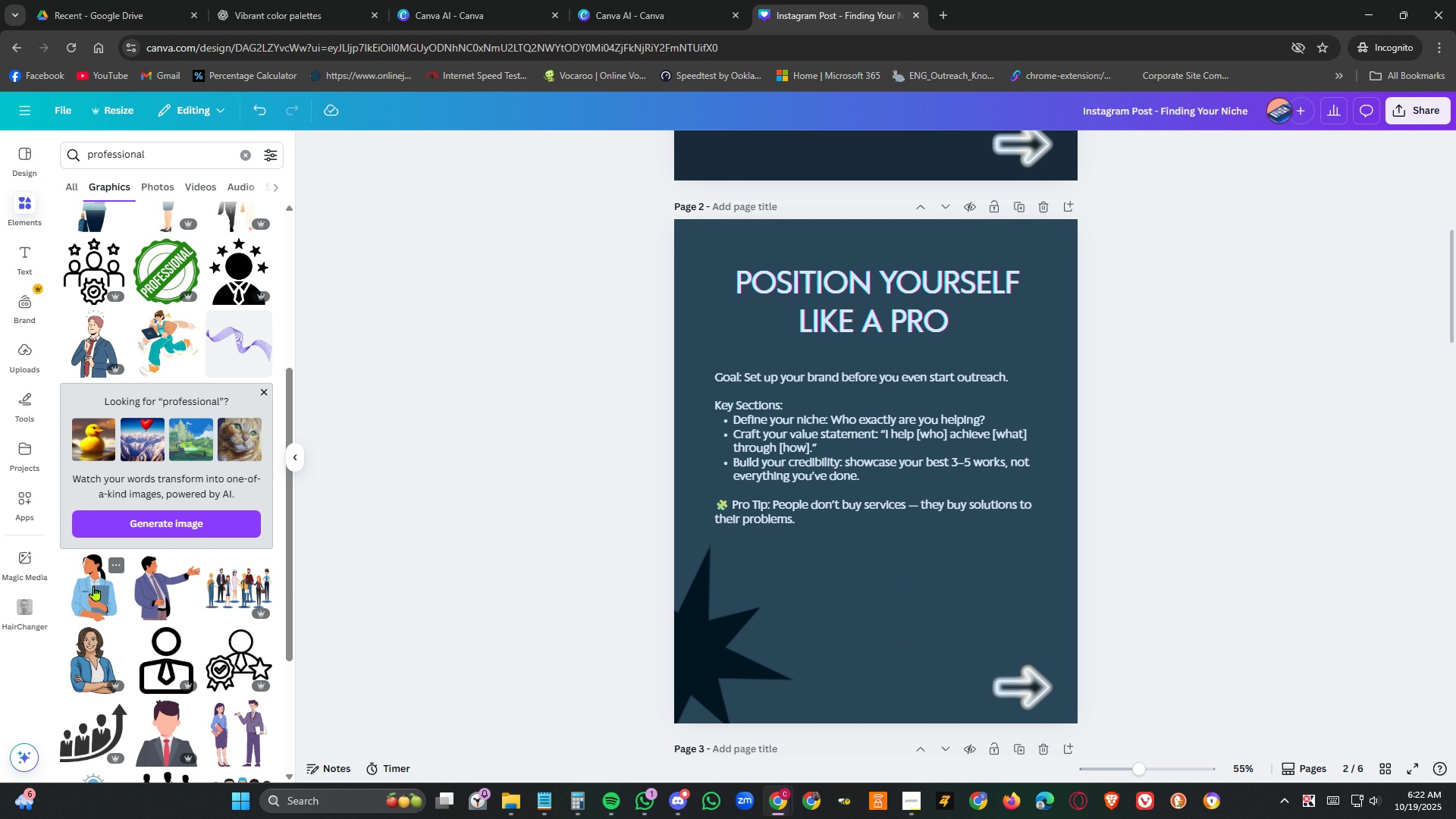 
left_click([94, 585])
 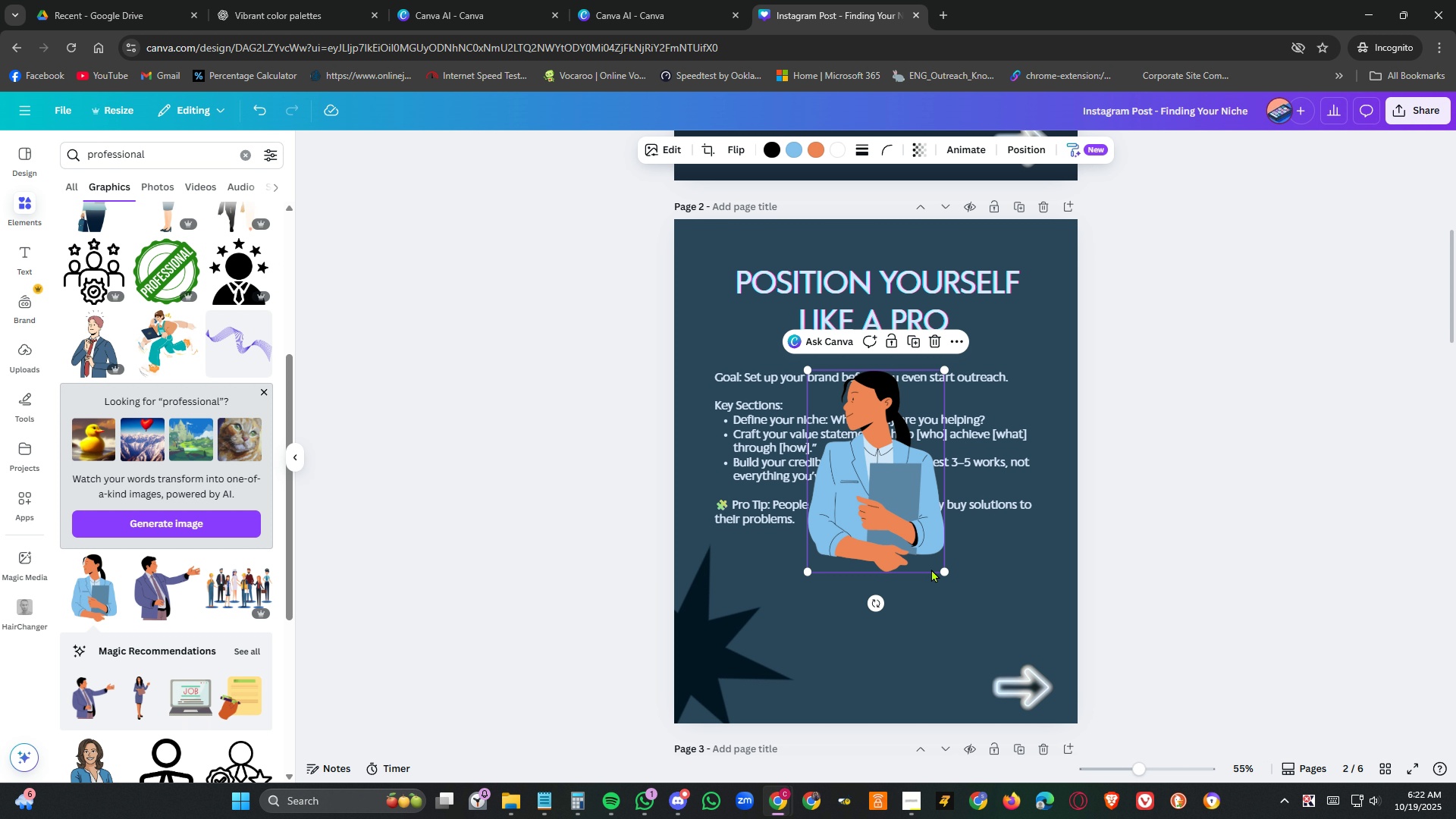 
scroll: coordinate [200, 464], scroll_direction: down, amount: 25.0
 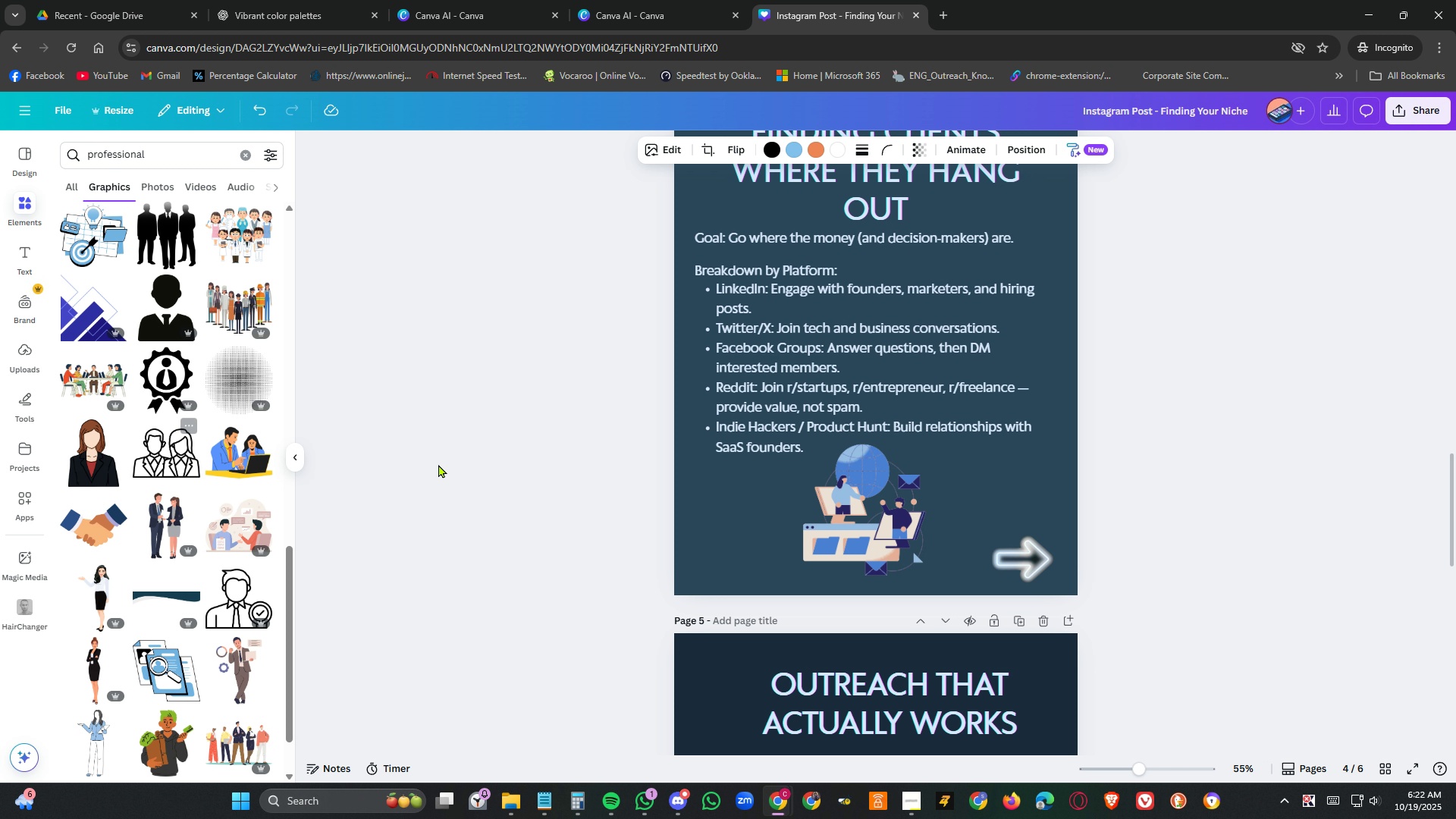 
scroll: coordinate [943, 487], scroll_direction: up, amount: 16.0
 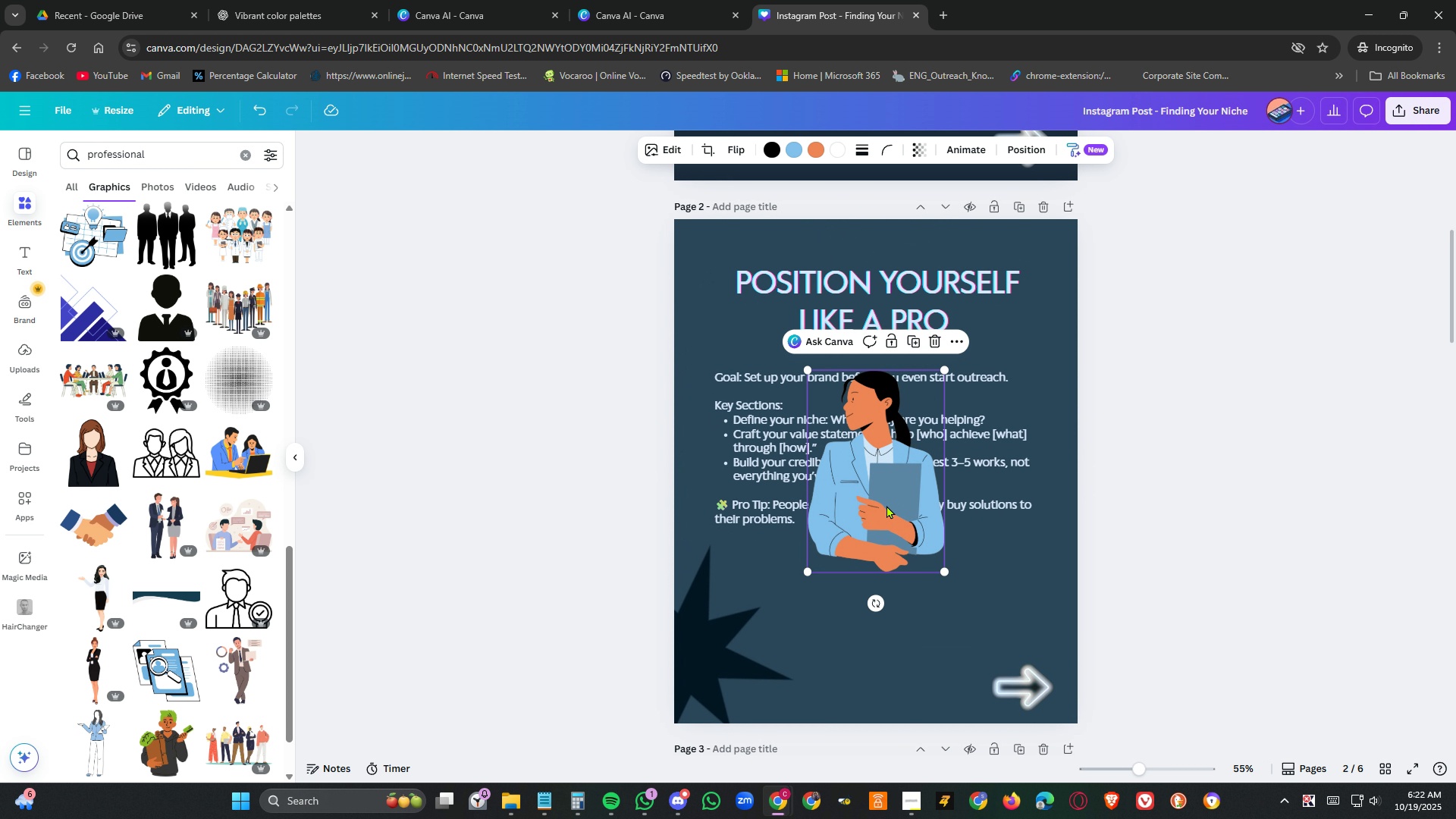 
left_click([886, 505])
 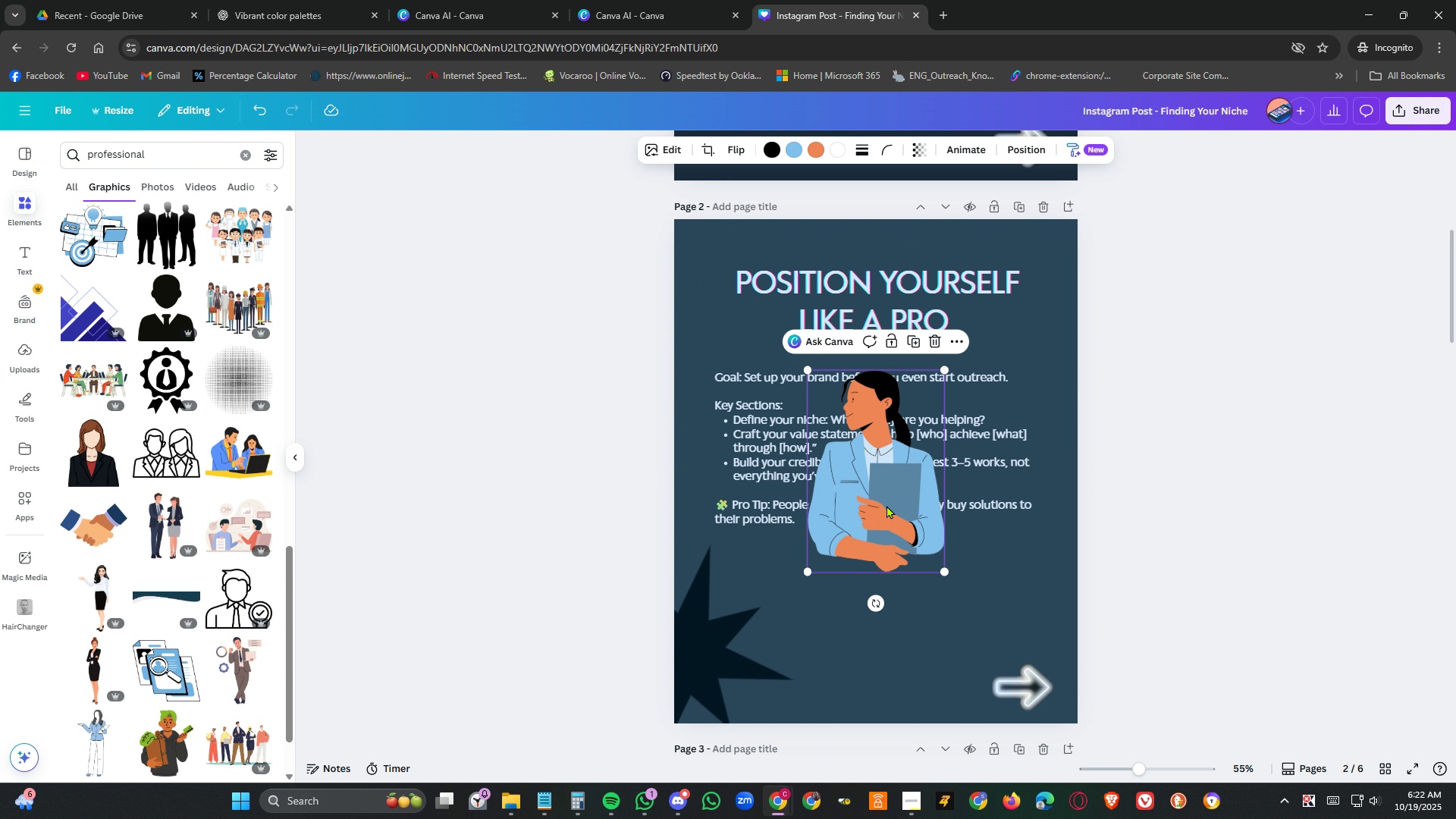 
key(Delete)
 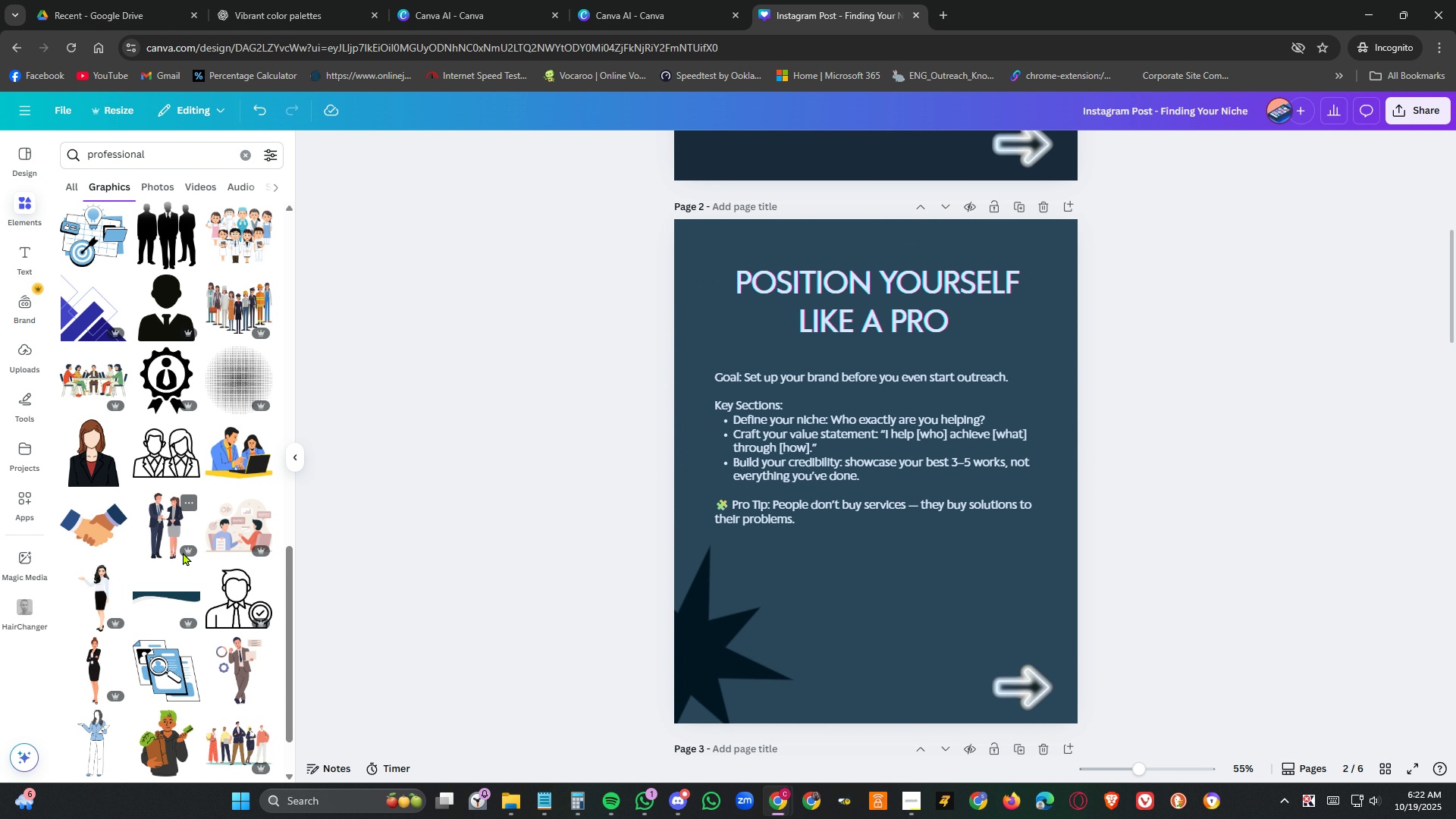 
scroll: coordinate [96, 413], scroll_direction: down, amount: 14.0
 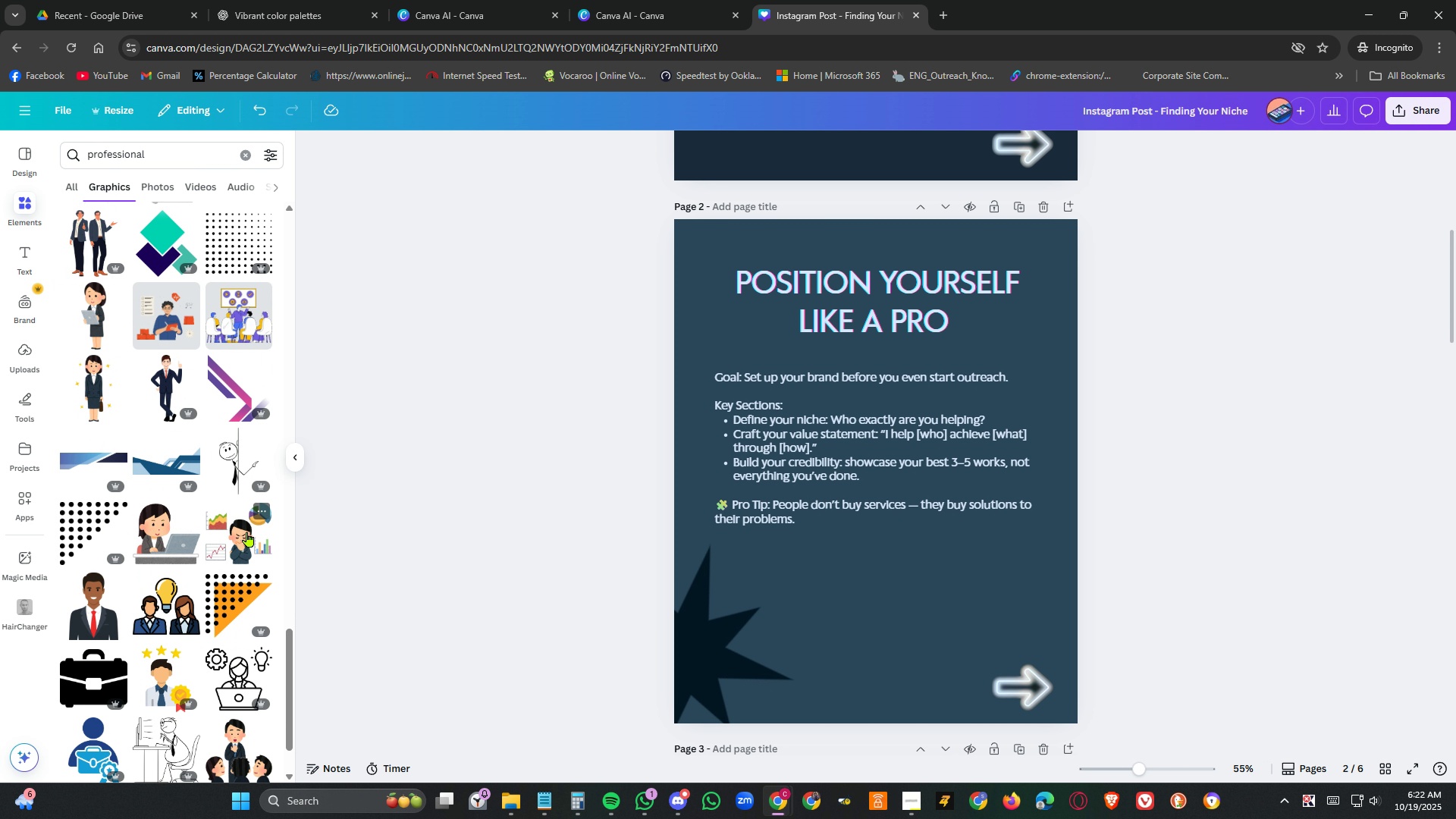 
left_click([247, 532])
 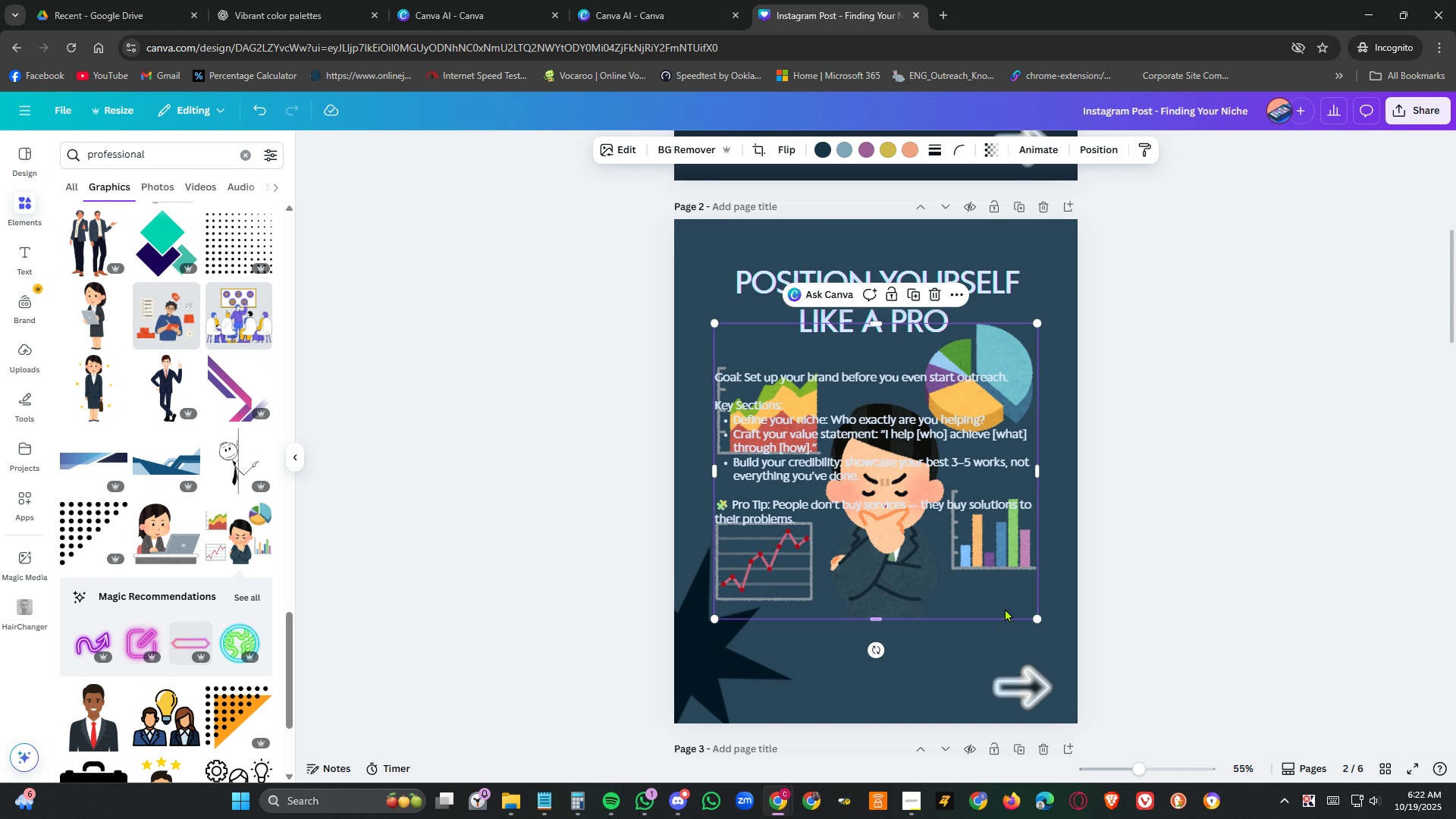 
left_click([1005, 608])
 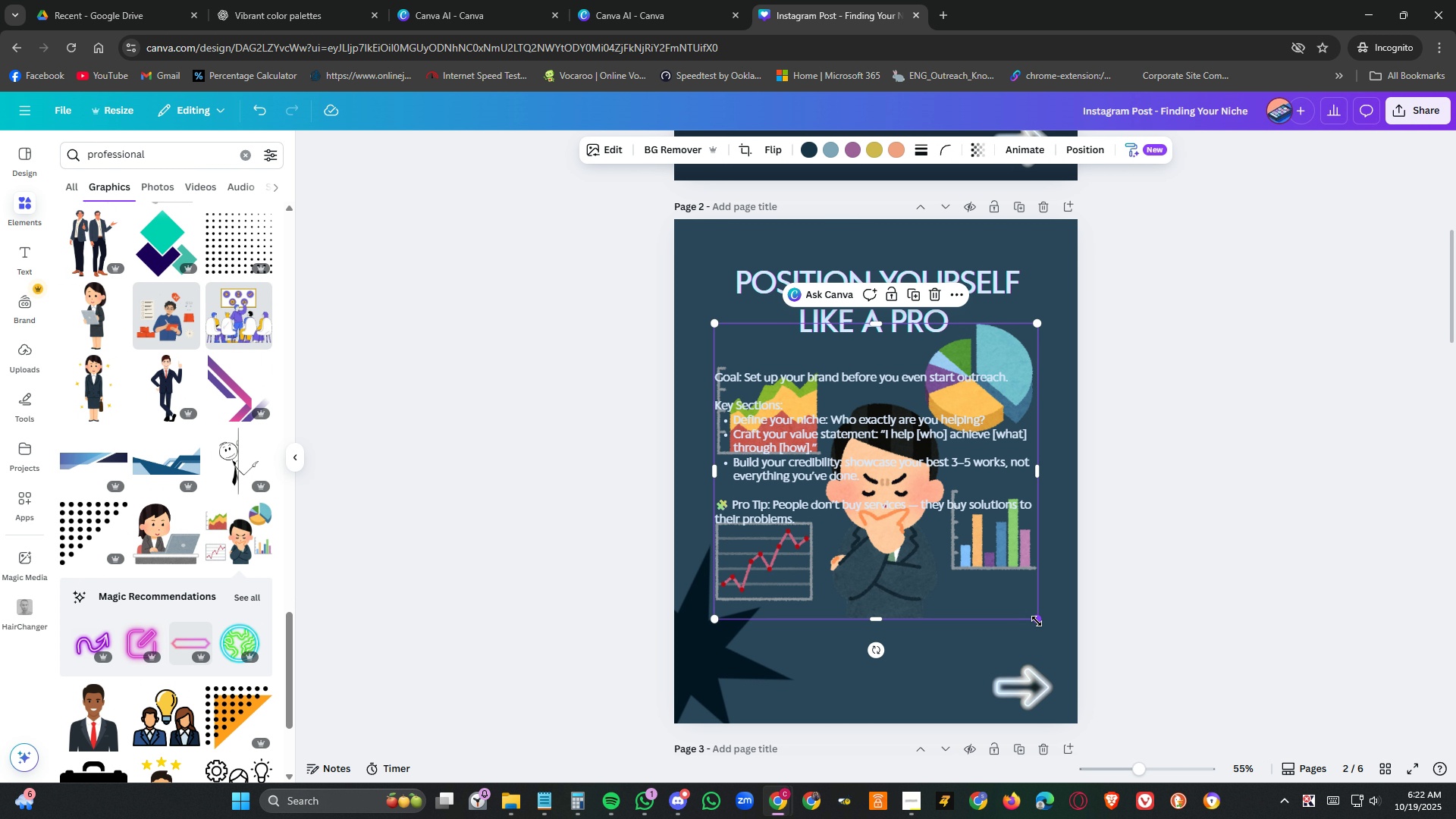 
left_click_drag(start_coordinate=[1037, 621], to_coordinate=[985, 569])
 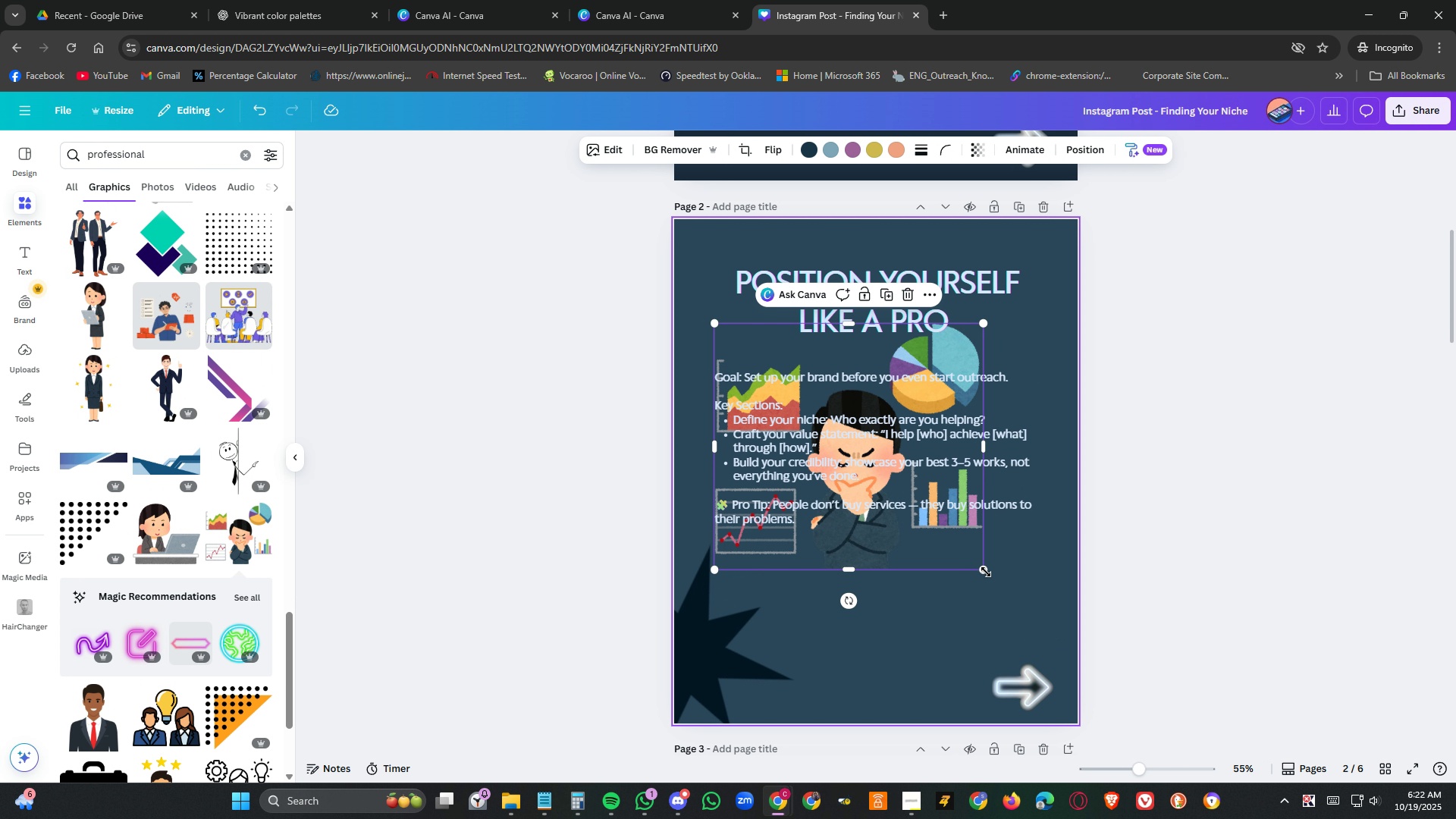 
left_click_drag(start_coordinate=[985, 570], to_coordinate=[899, 498])
 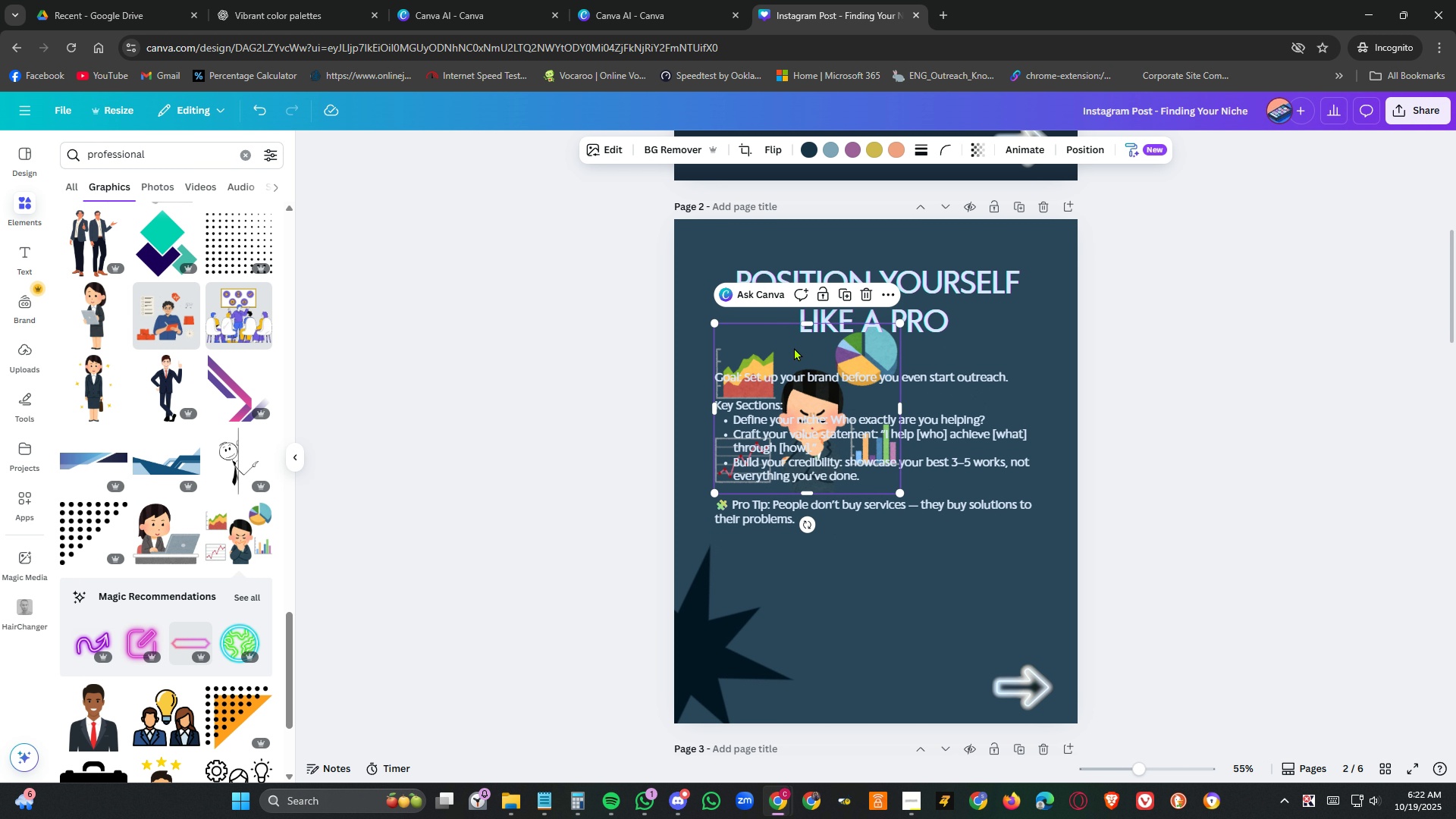 
left_click_drag(start_coordinate=[794, 347], to_coordinate=[876, 556])
 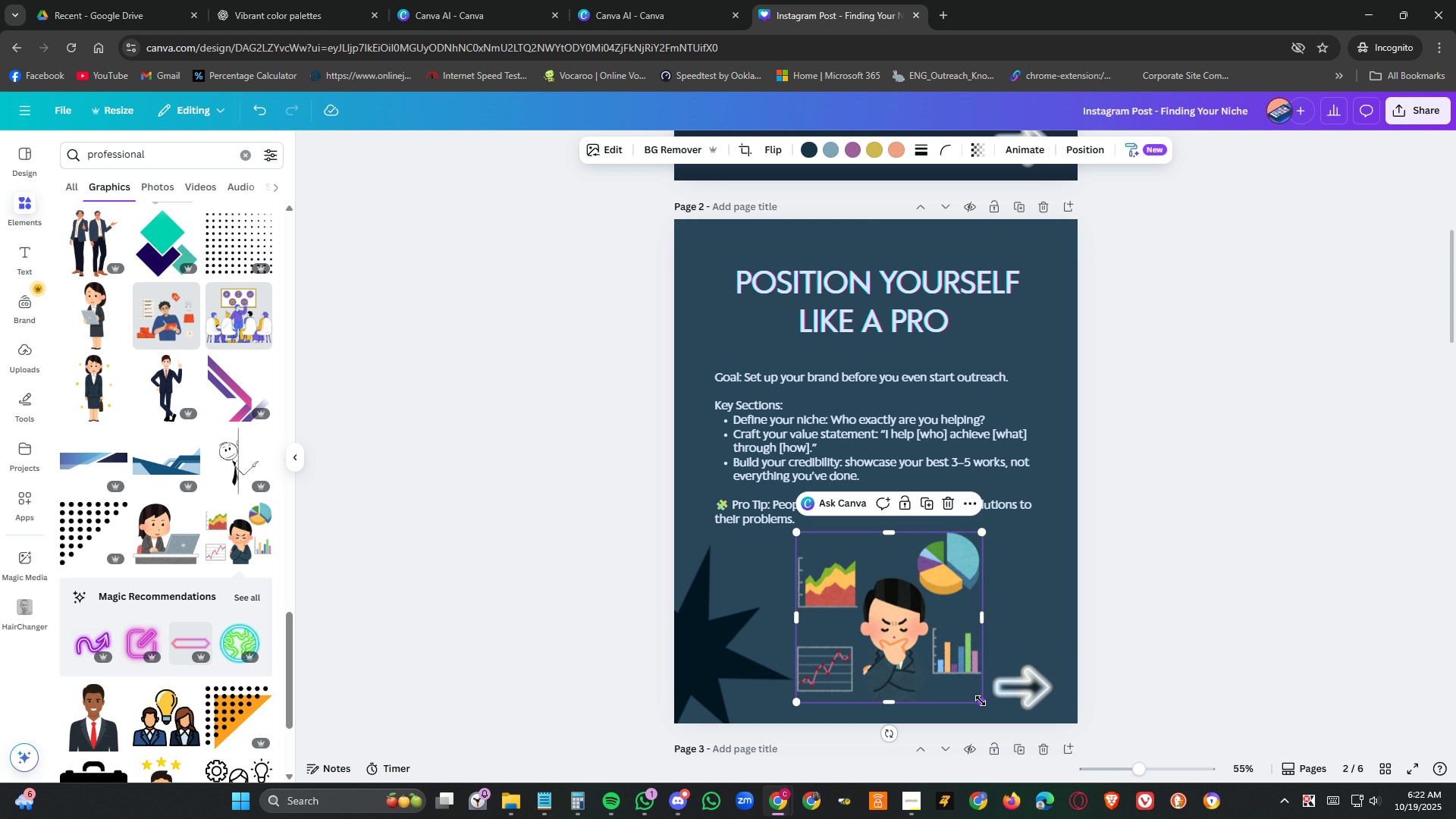 
left_click_drag(start_coordinate=[979, 704], to_coordinate=[961, 674])
 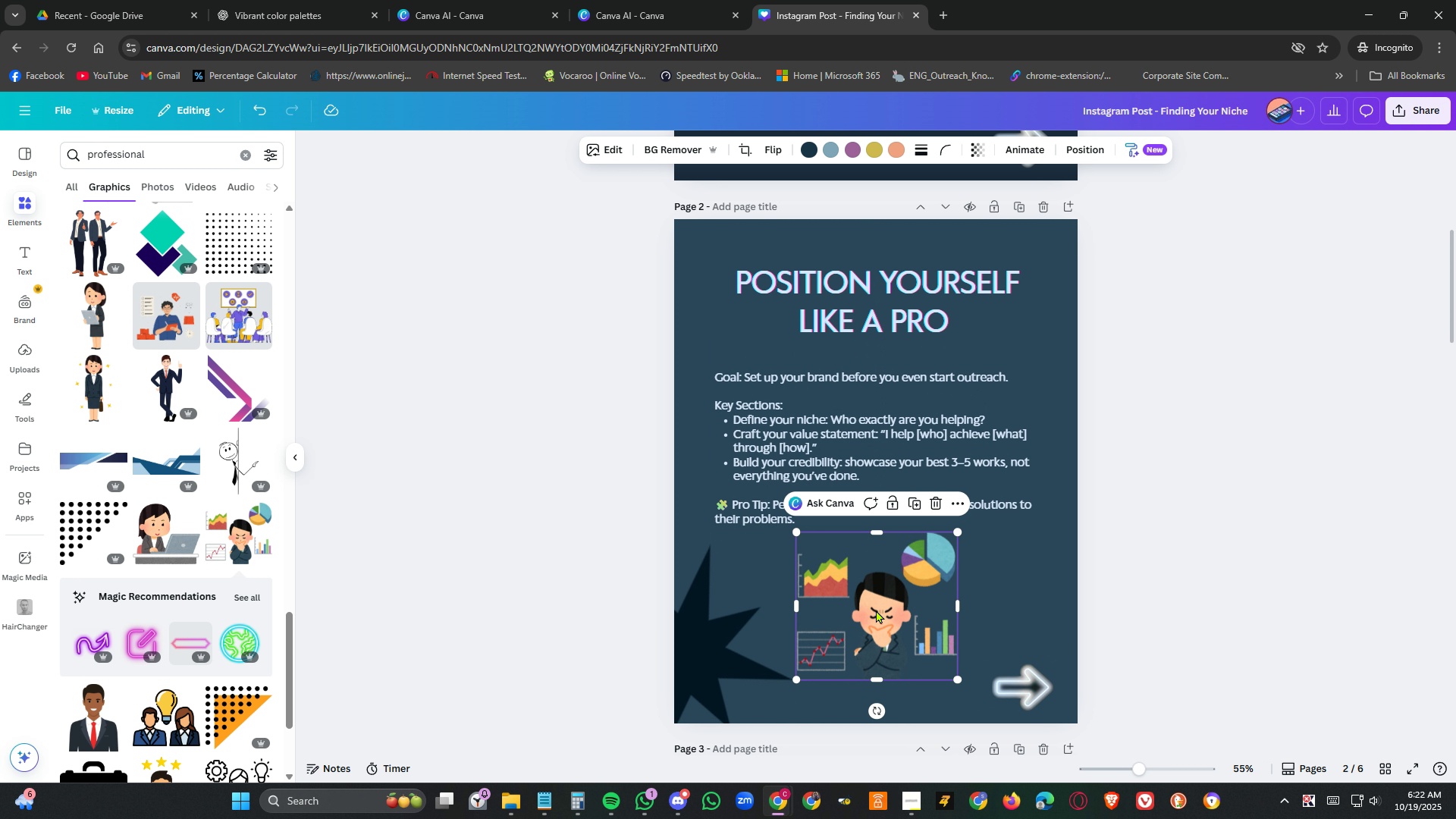 
left_click_drag(start_coordinate=[876, 610], to_coordinate=[885, 604])
 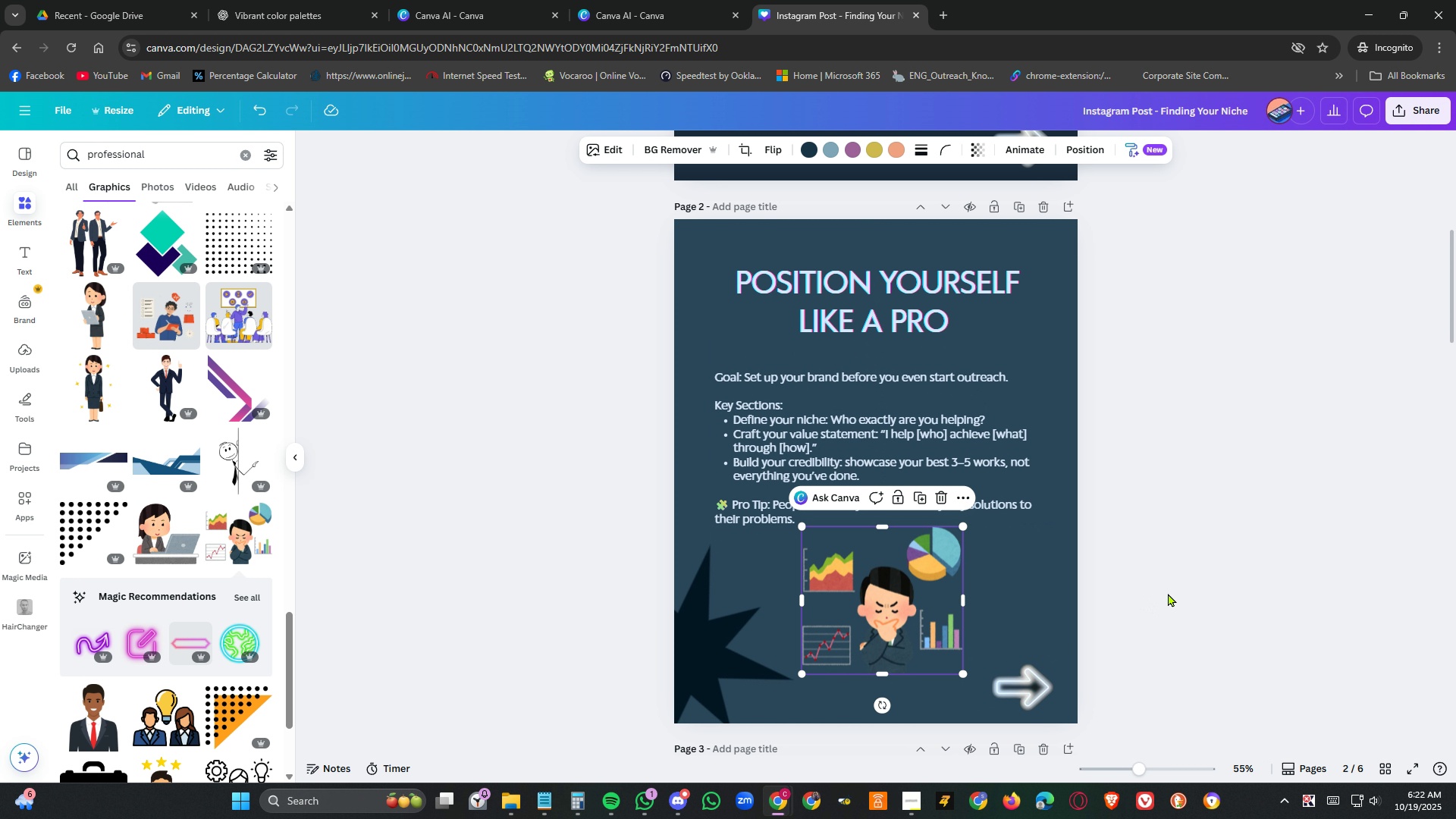 
left_click([1168, 593])
 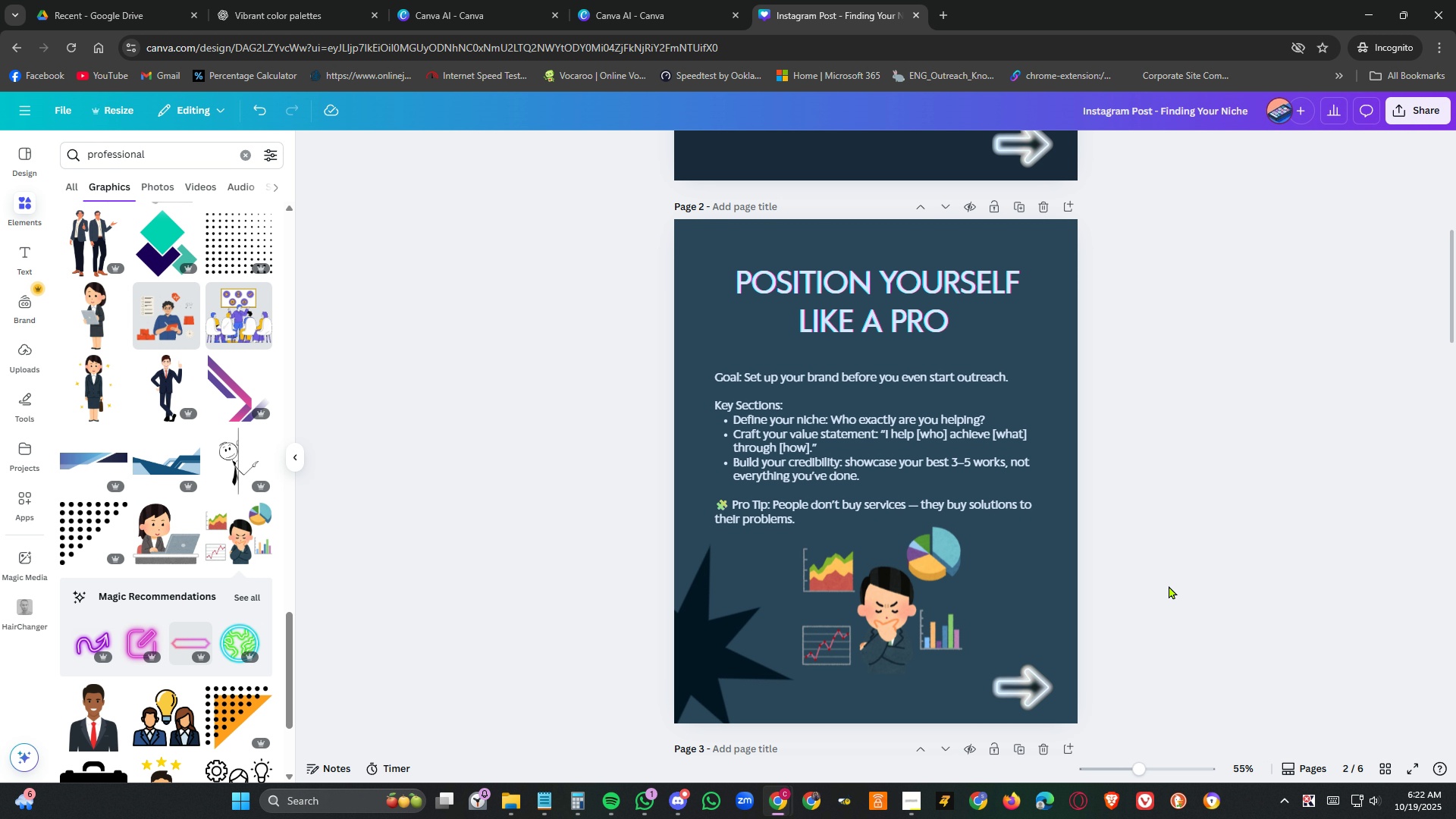 
wait(5.74)
 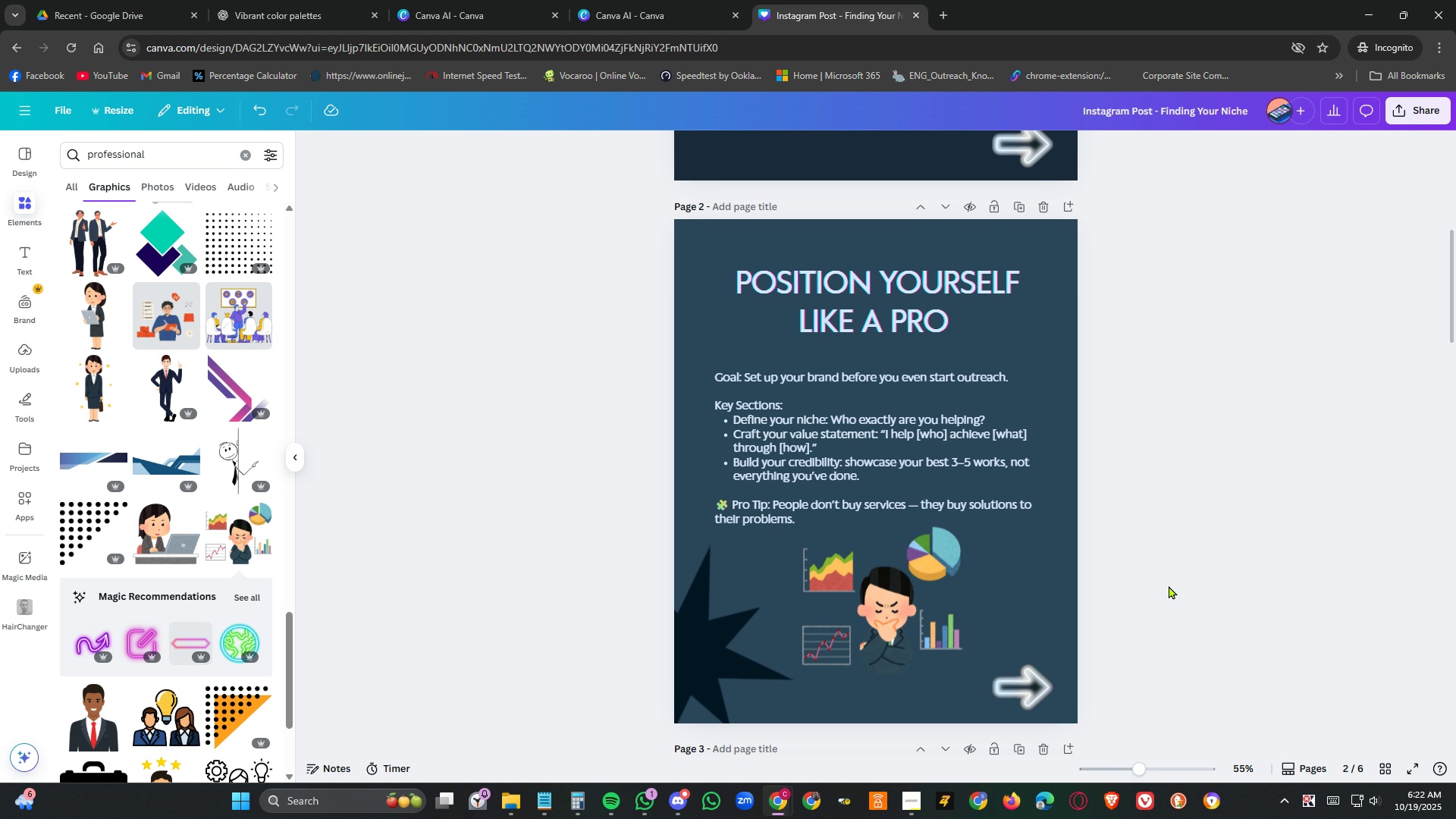 
left_click([1215, 504])
 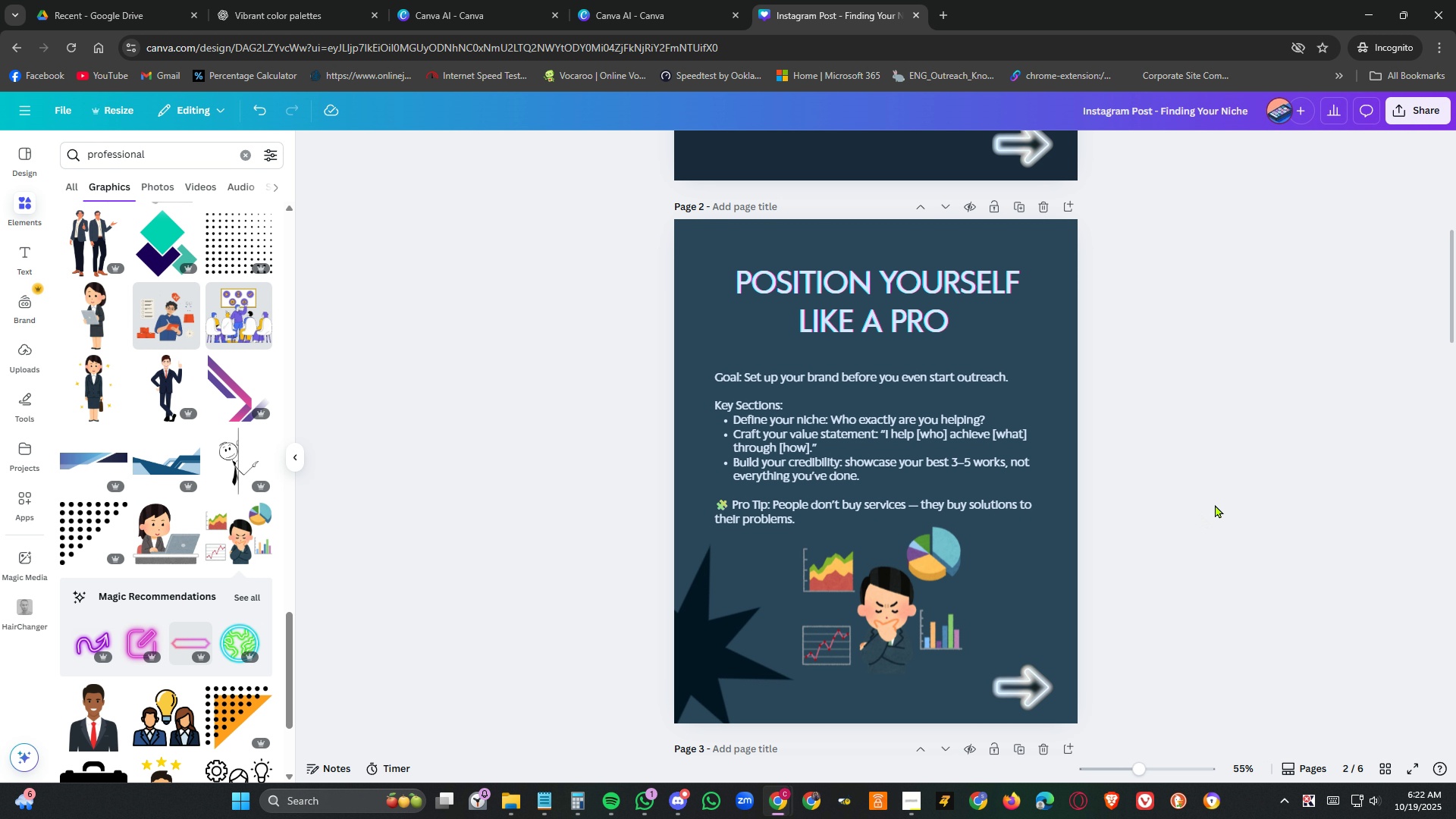 
scroll: coordinate [1112, 428], scroll_direction: down, amount: 17.0
 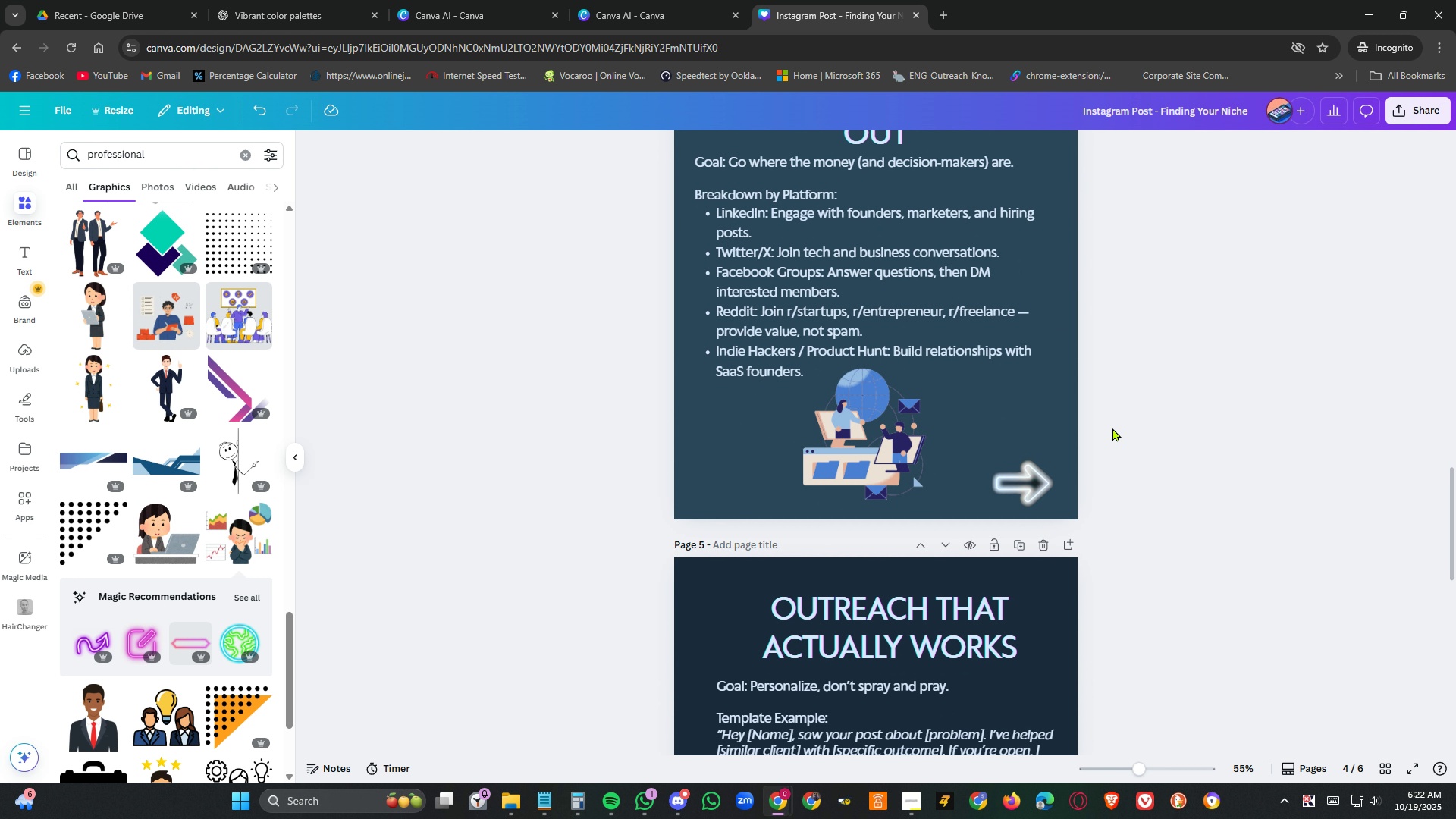 
scroll: coordinate [243, 561], scroll_direction: up, amount: 5.0
 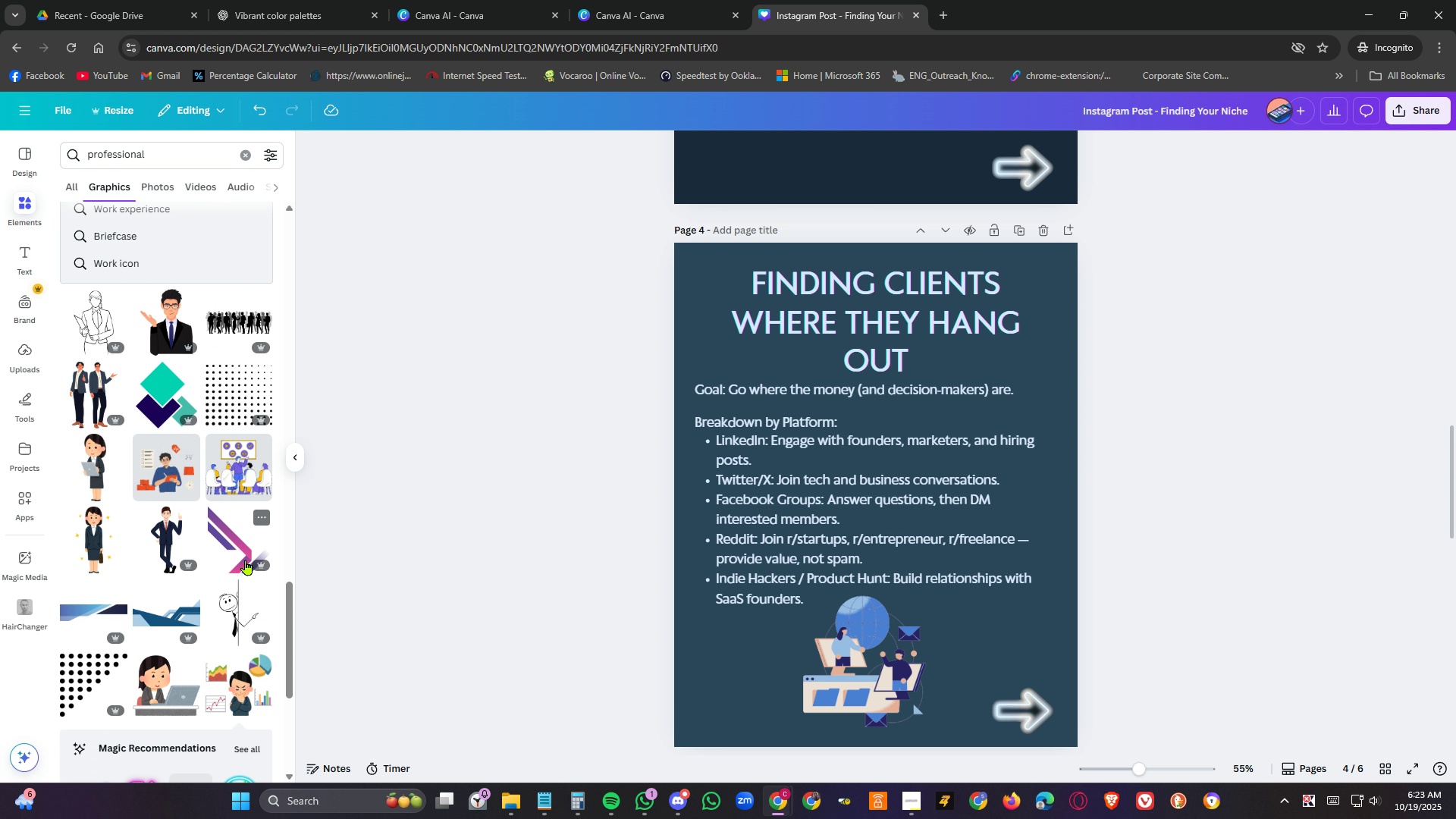 
scroll: coordinate [246, 558], scroll_direction: down, amount: 7.0
 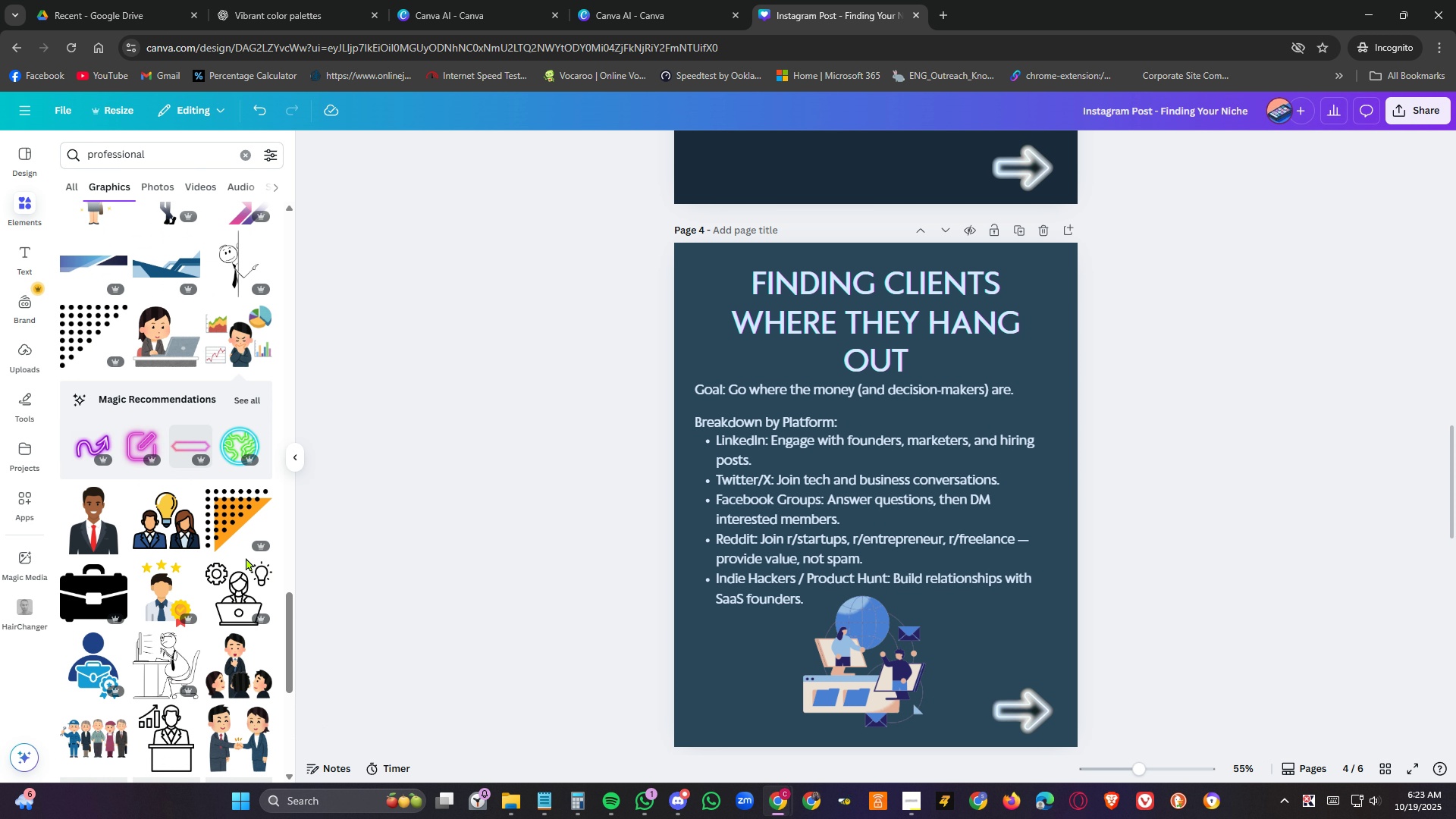 
scroll: coordinate [145, 186], scroll_direction: up, amount: 27.0
 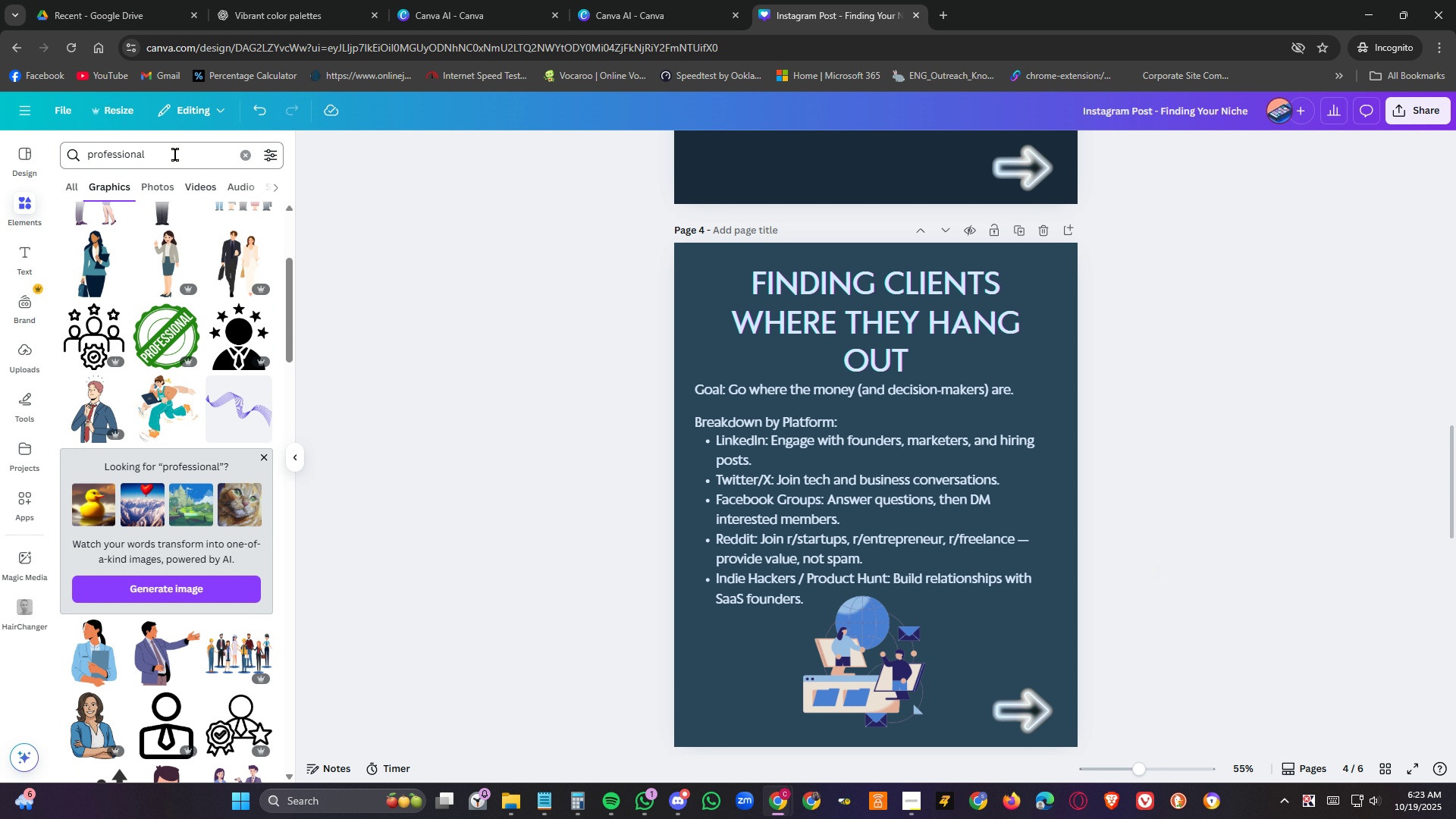 
double_click([170, 152])
 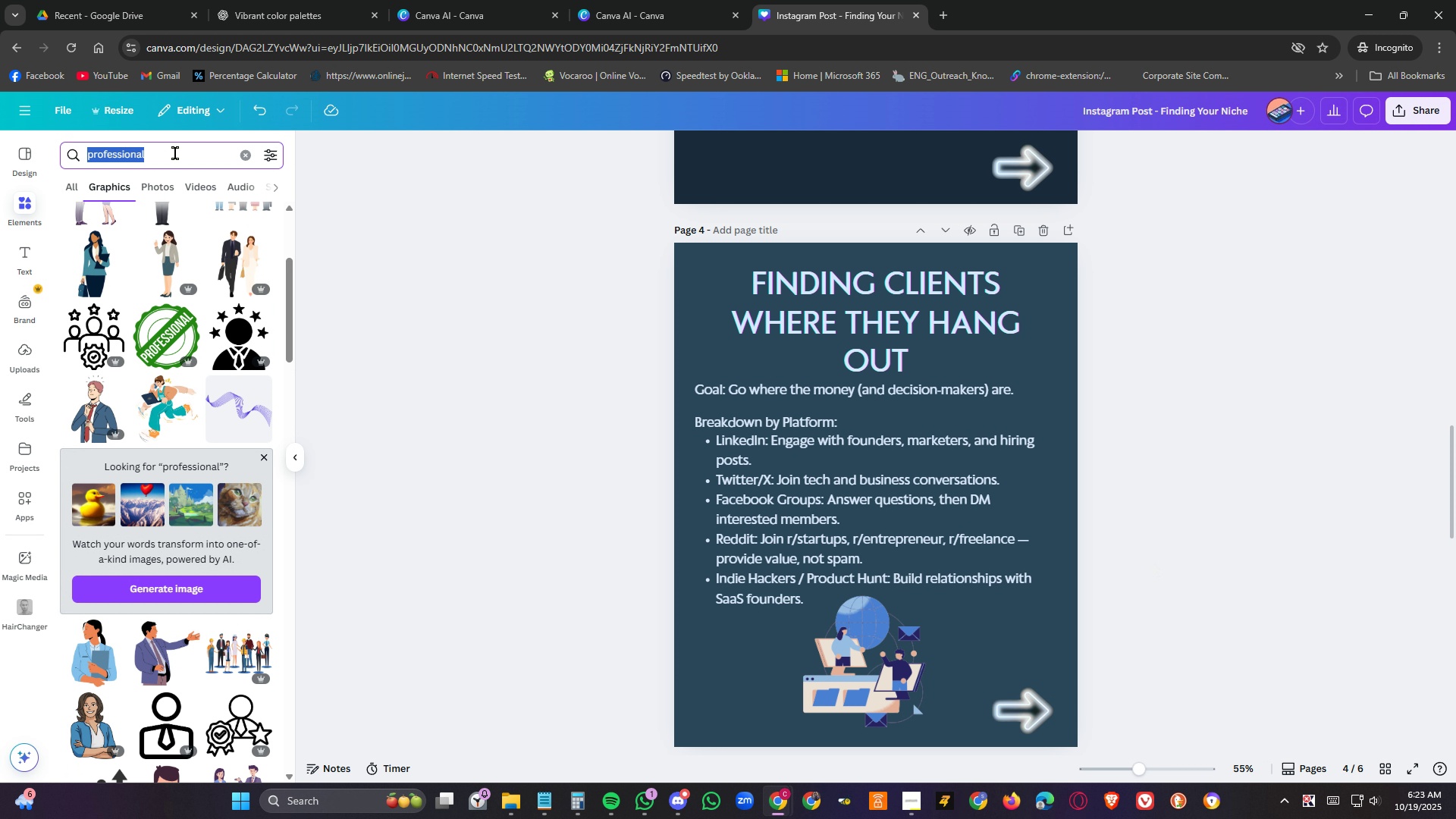 
type(hang out)
 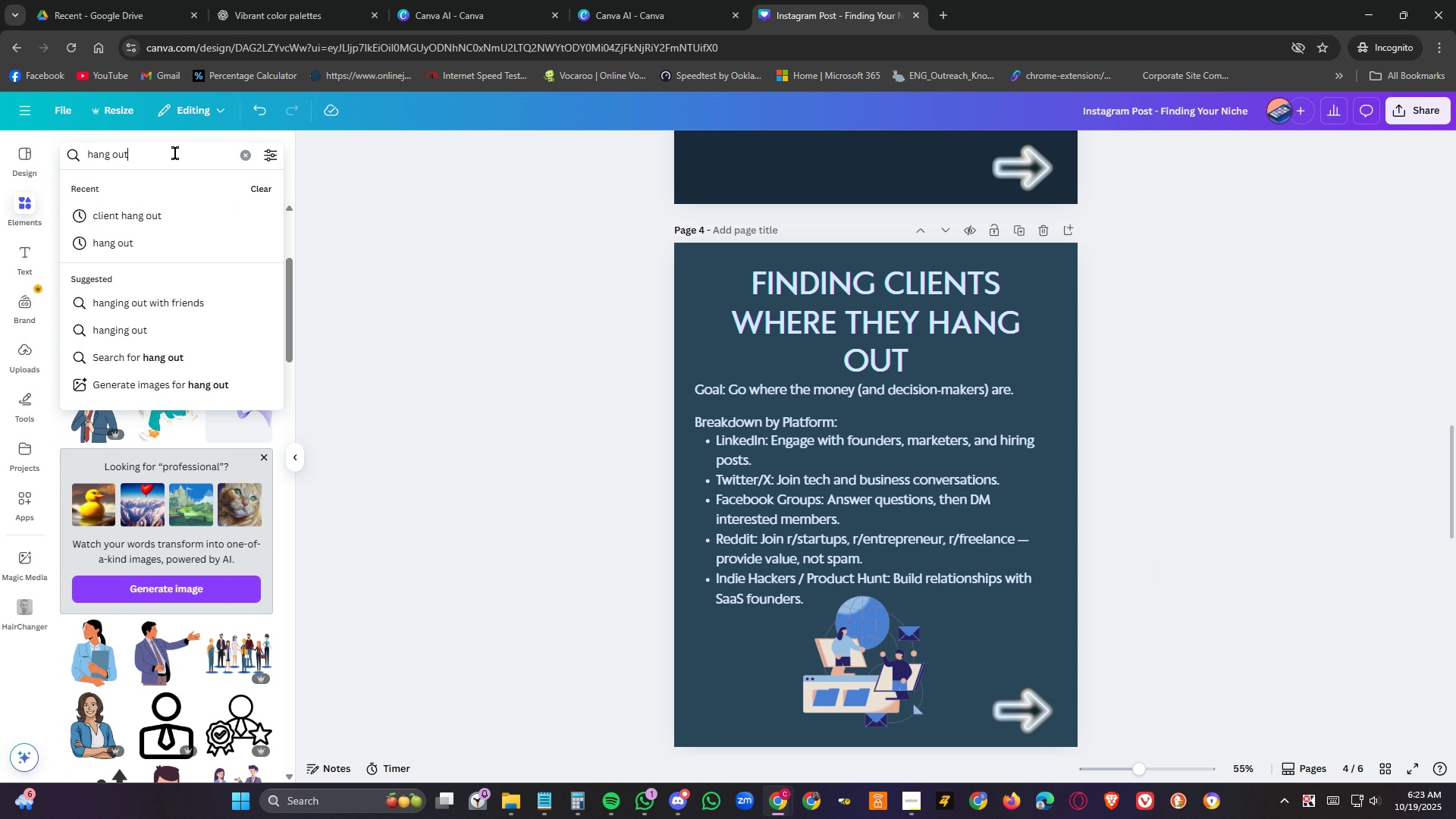 
key(Enter)
 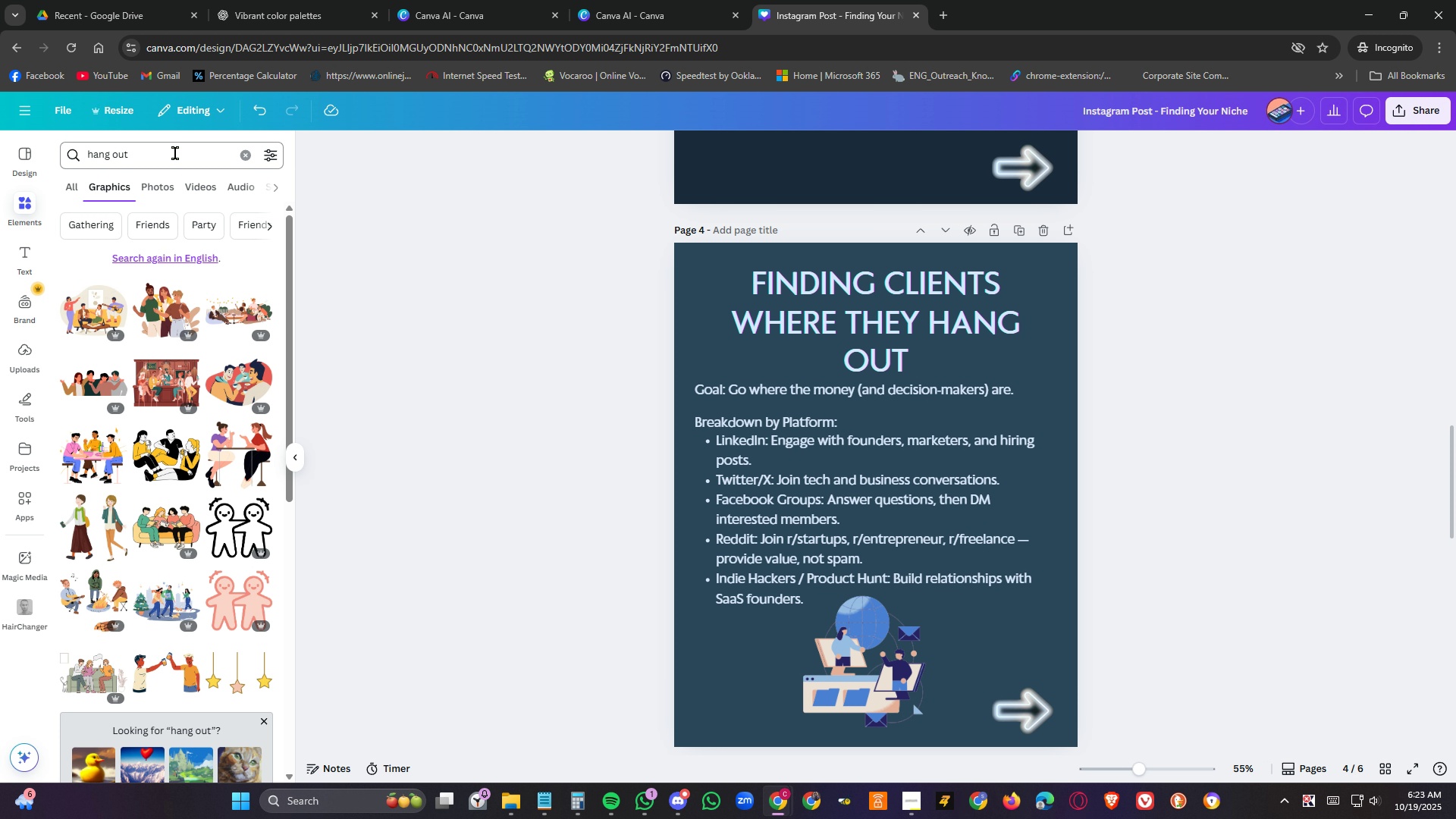 
wait(5.66)
 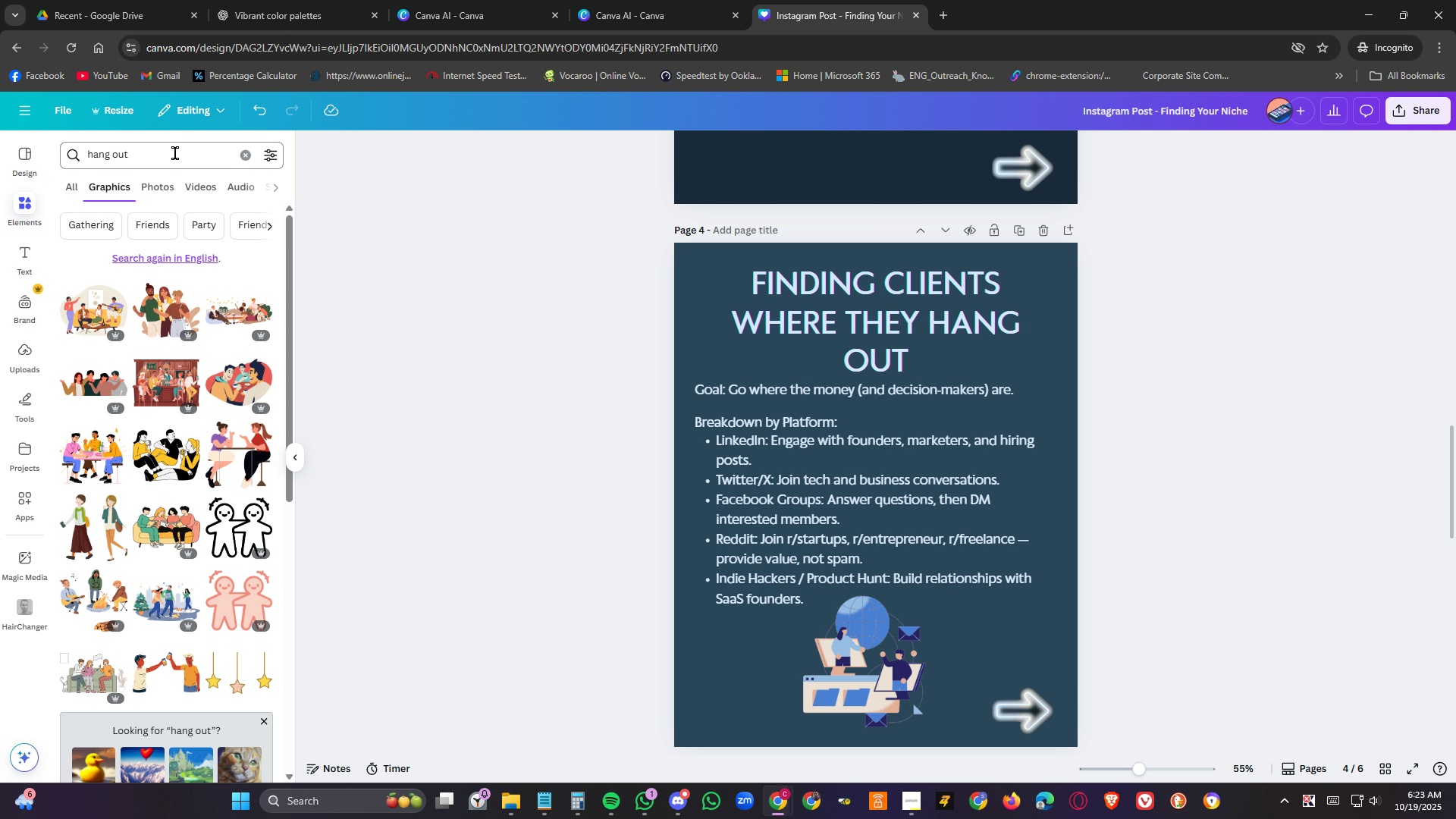 
scroll: coordinate [223, 435], scroll_direction: down, amount: 37.0
 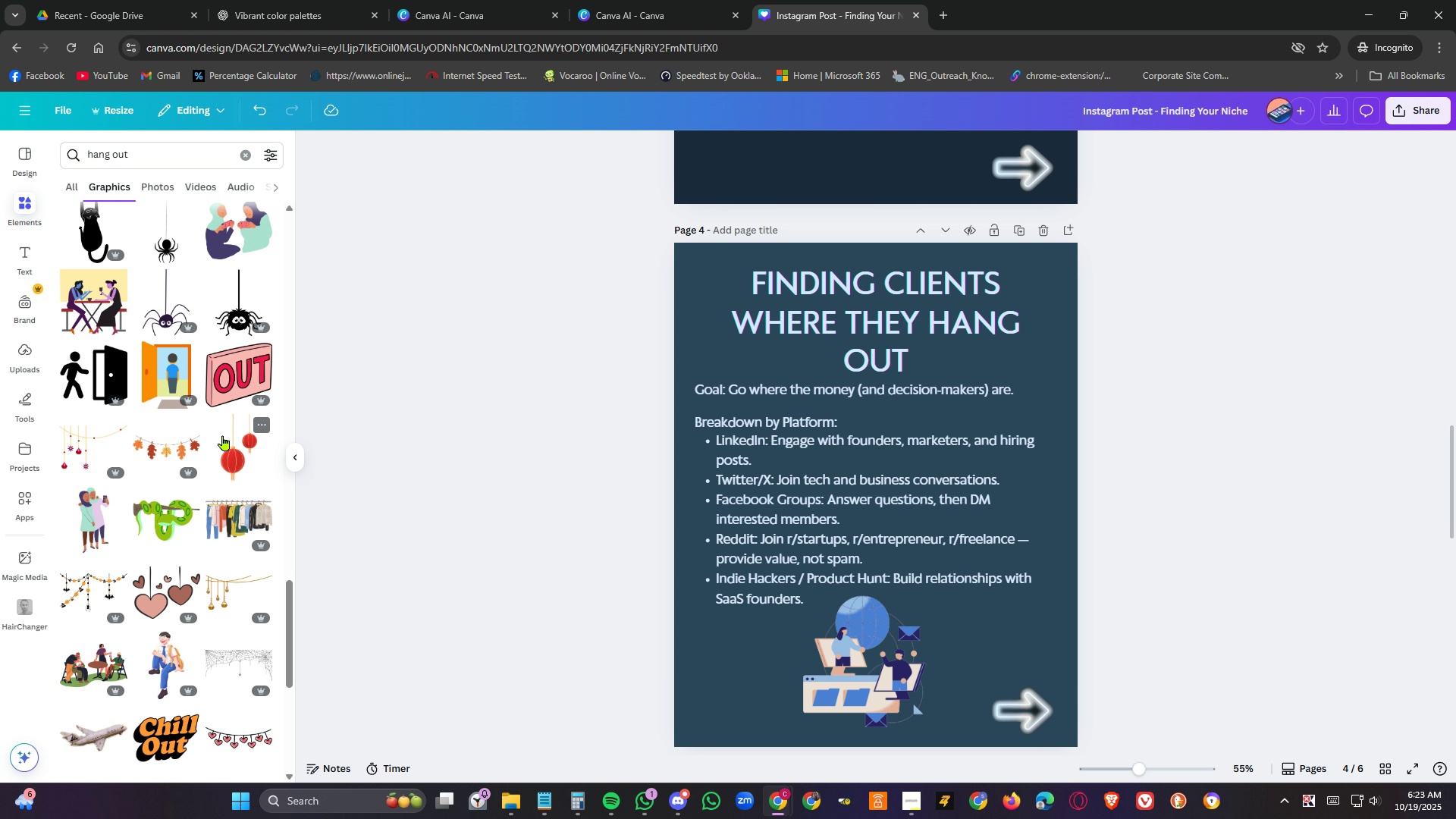 
scroll: coordinate [223, 435], scroll_direction: down, amount: 3.0
 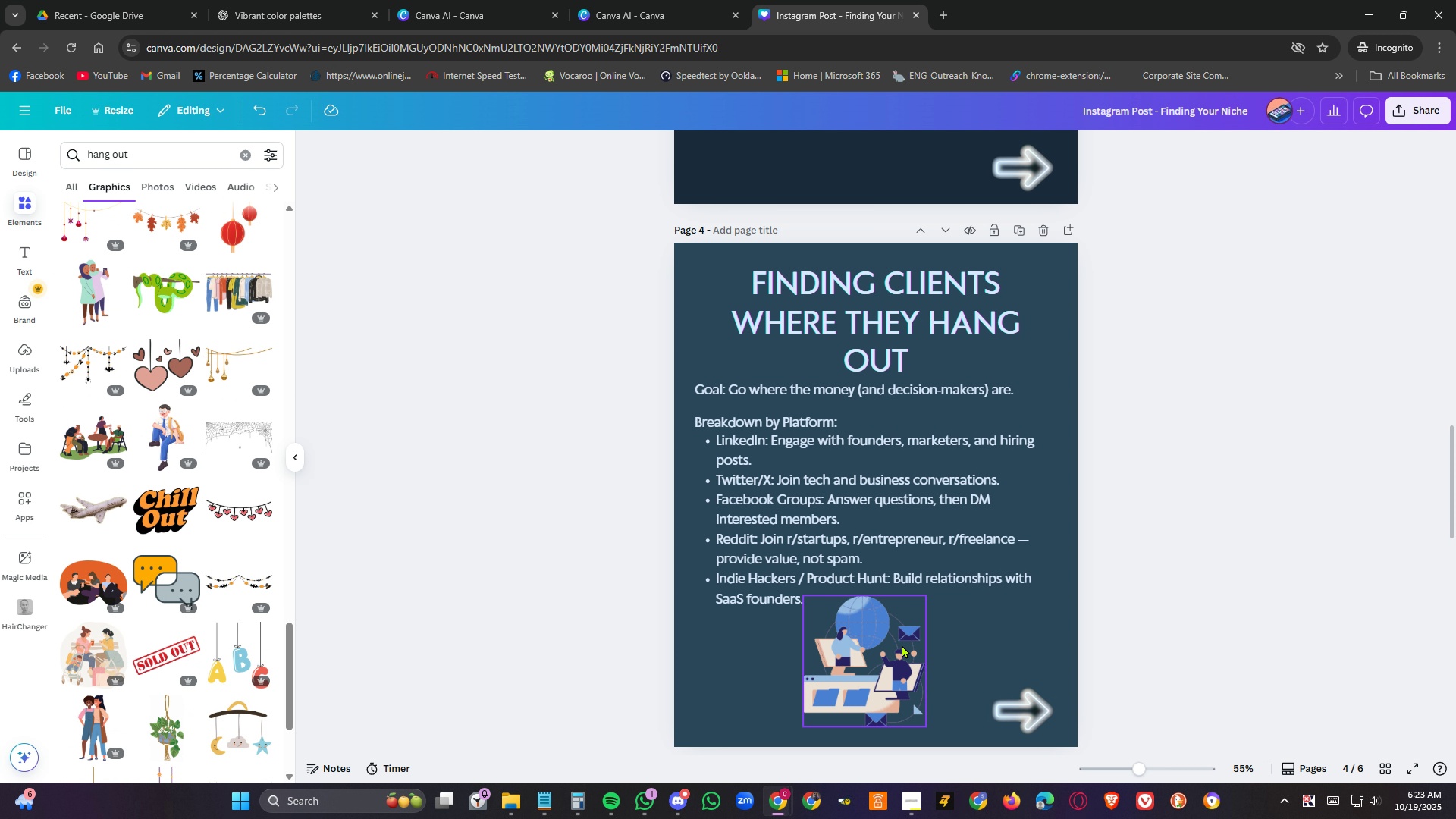 
wait(14.15)
 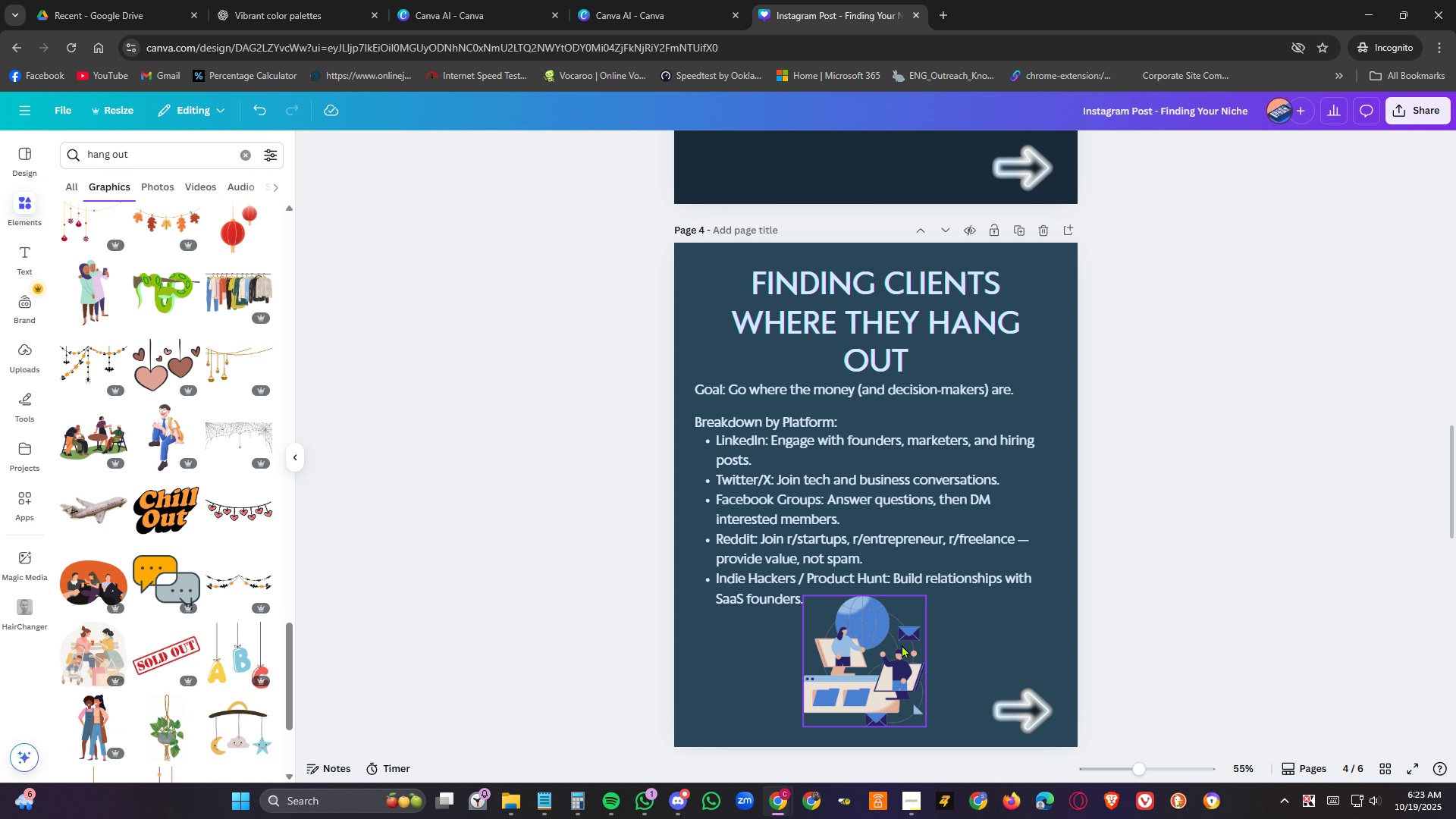 
double_click([176, 147])
 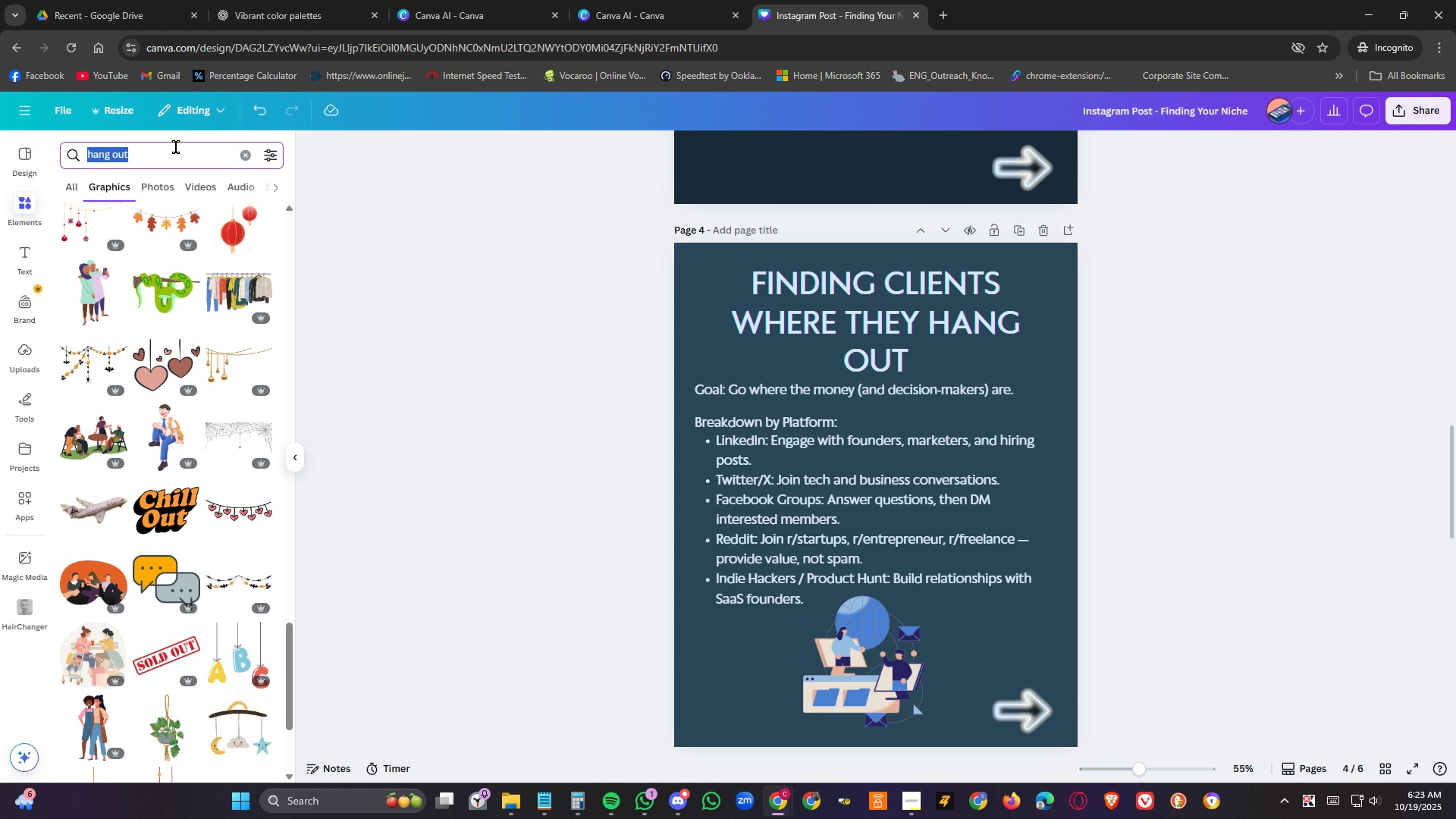 
triple_click([176, 147])
 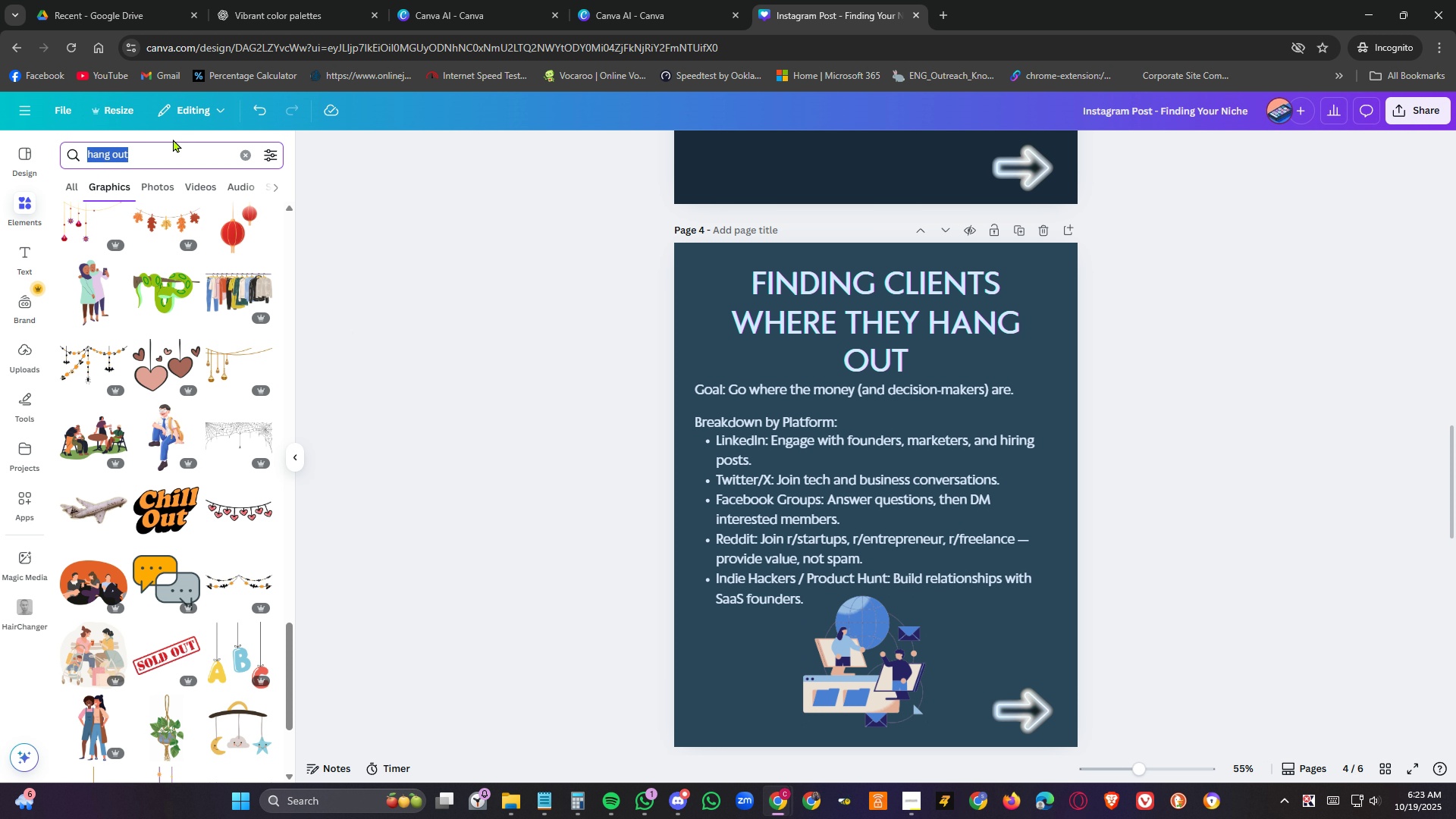 
type(clients)
 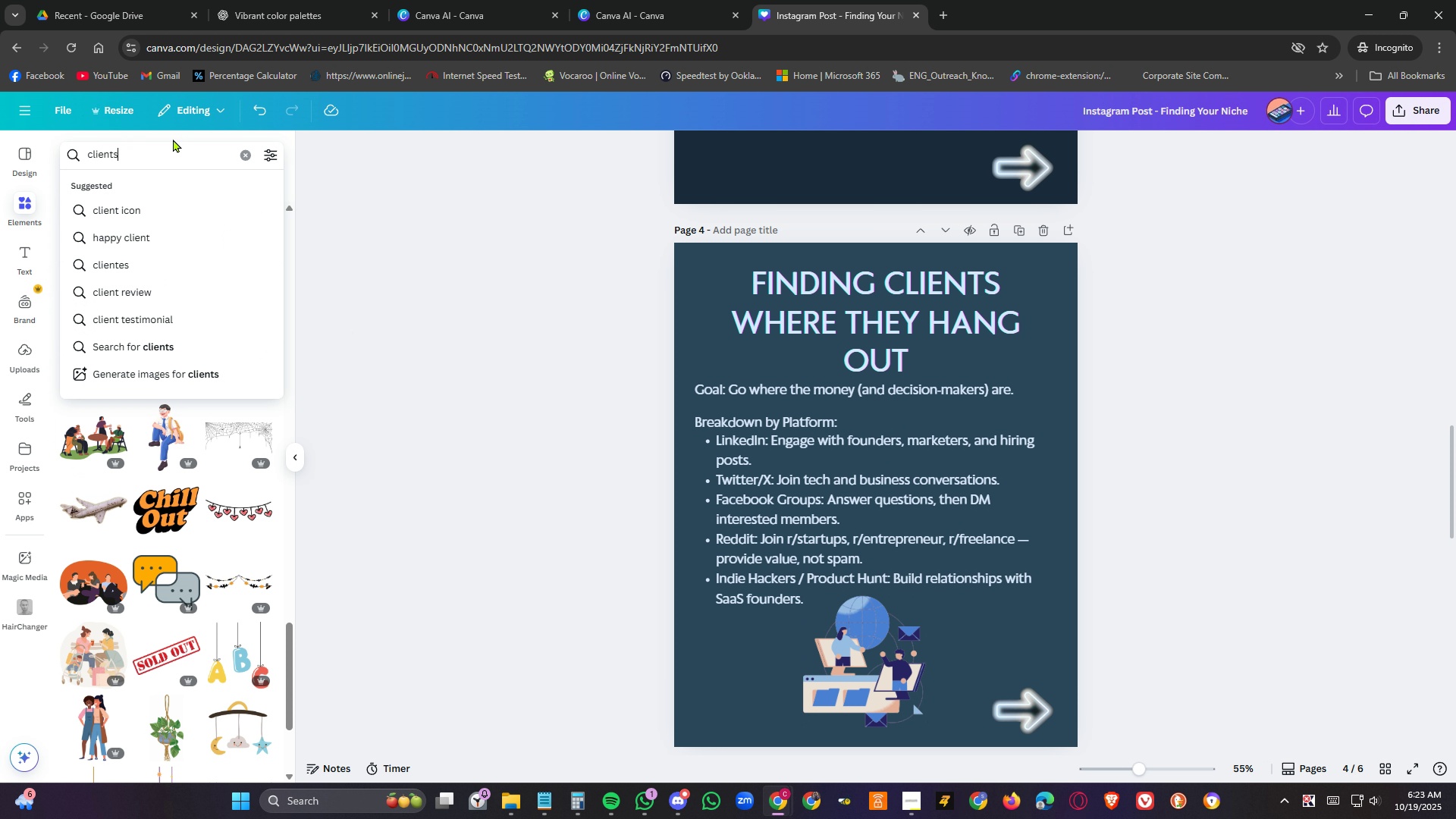 
key(Enter)
 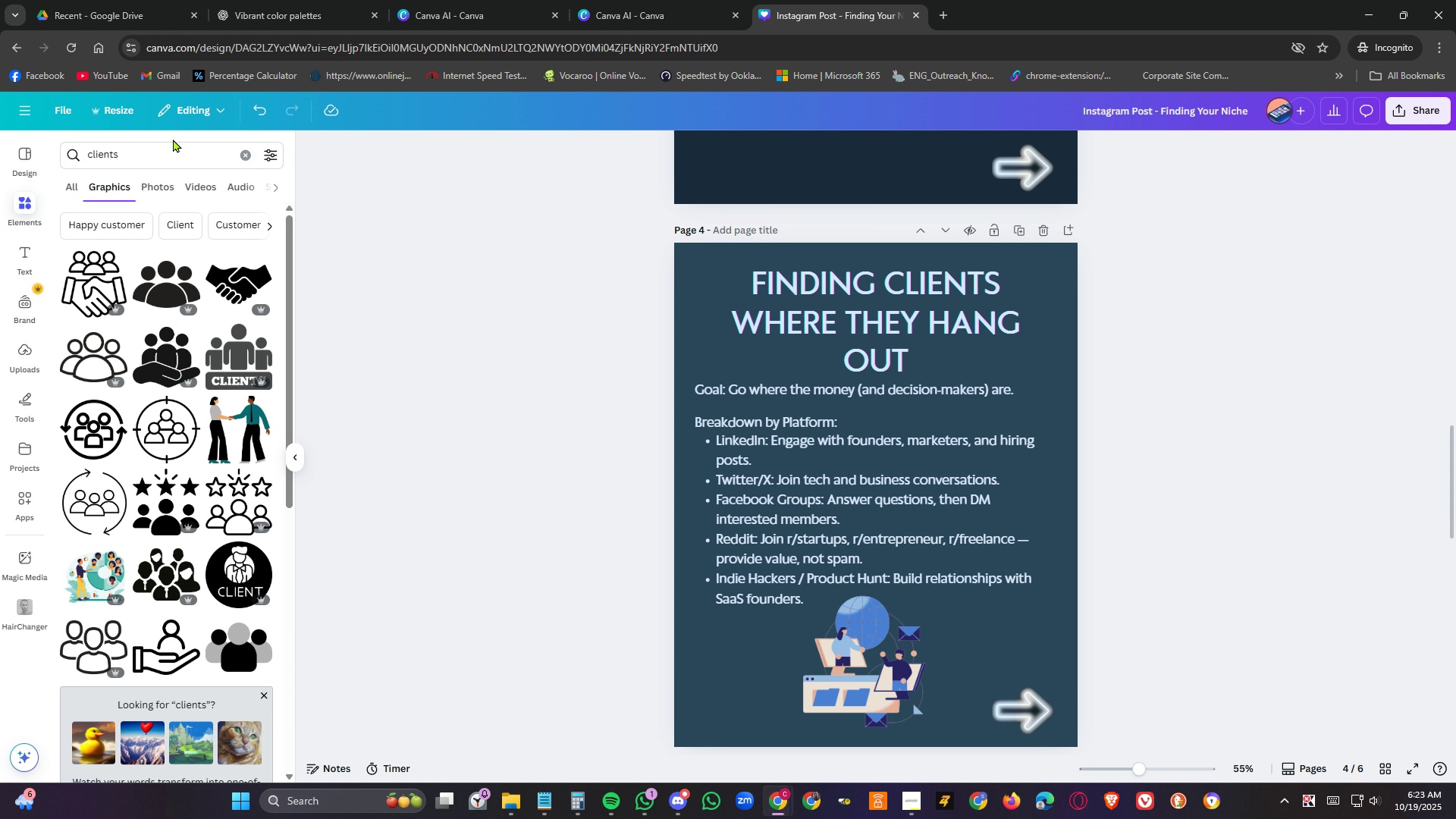 
scroll: coordinate [119, 431], scroll_direction: down, amount: 3.0
 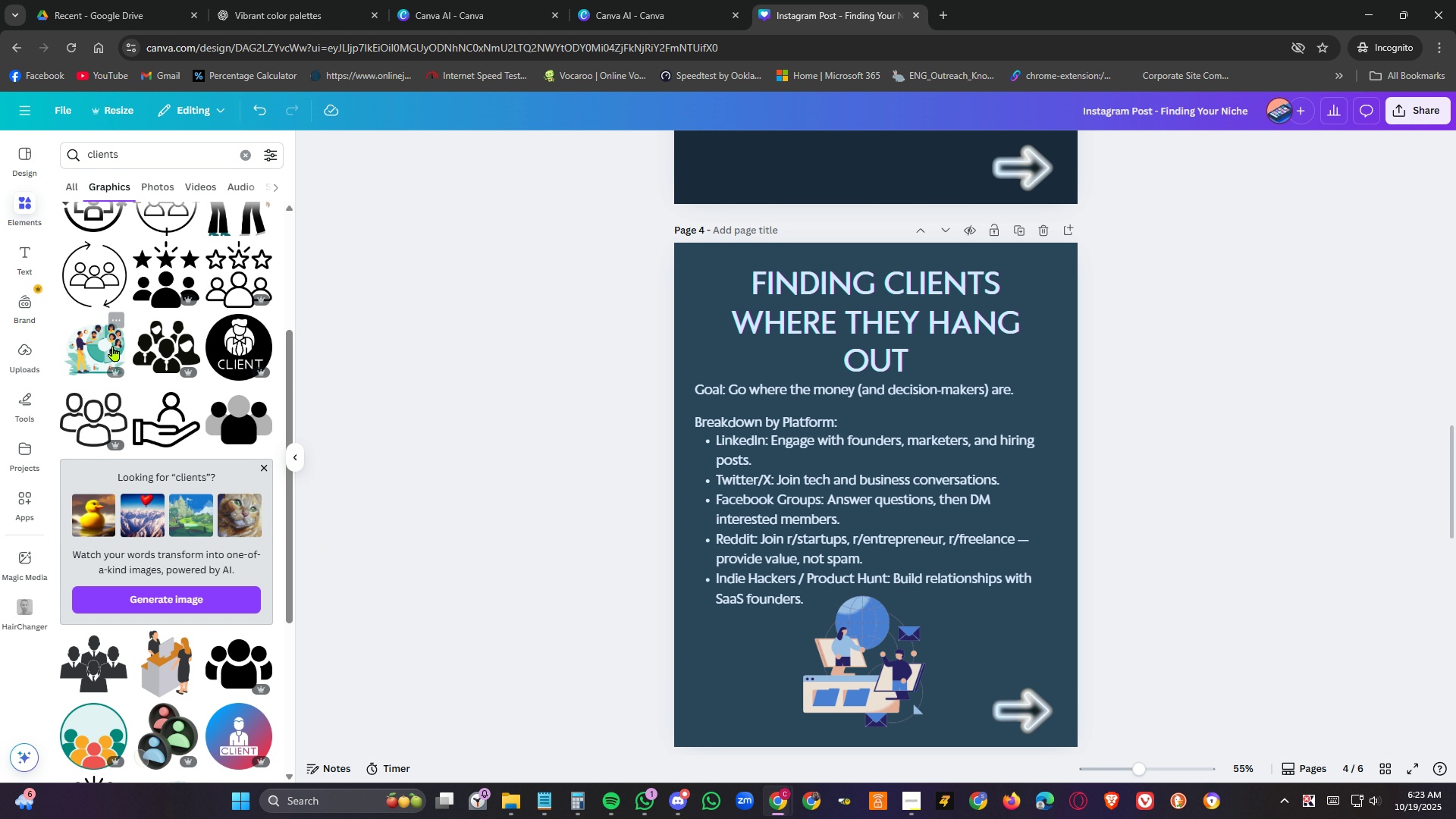 
left_click([113, 349])
 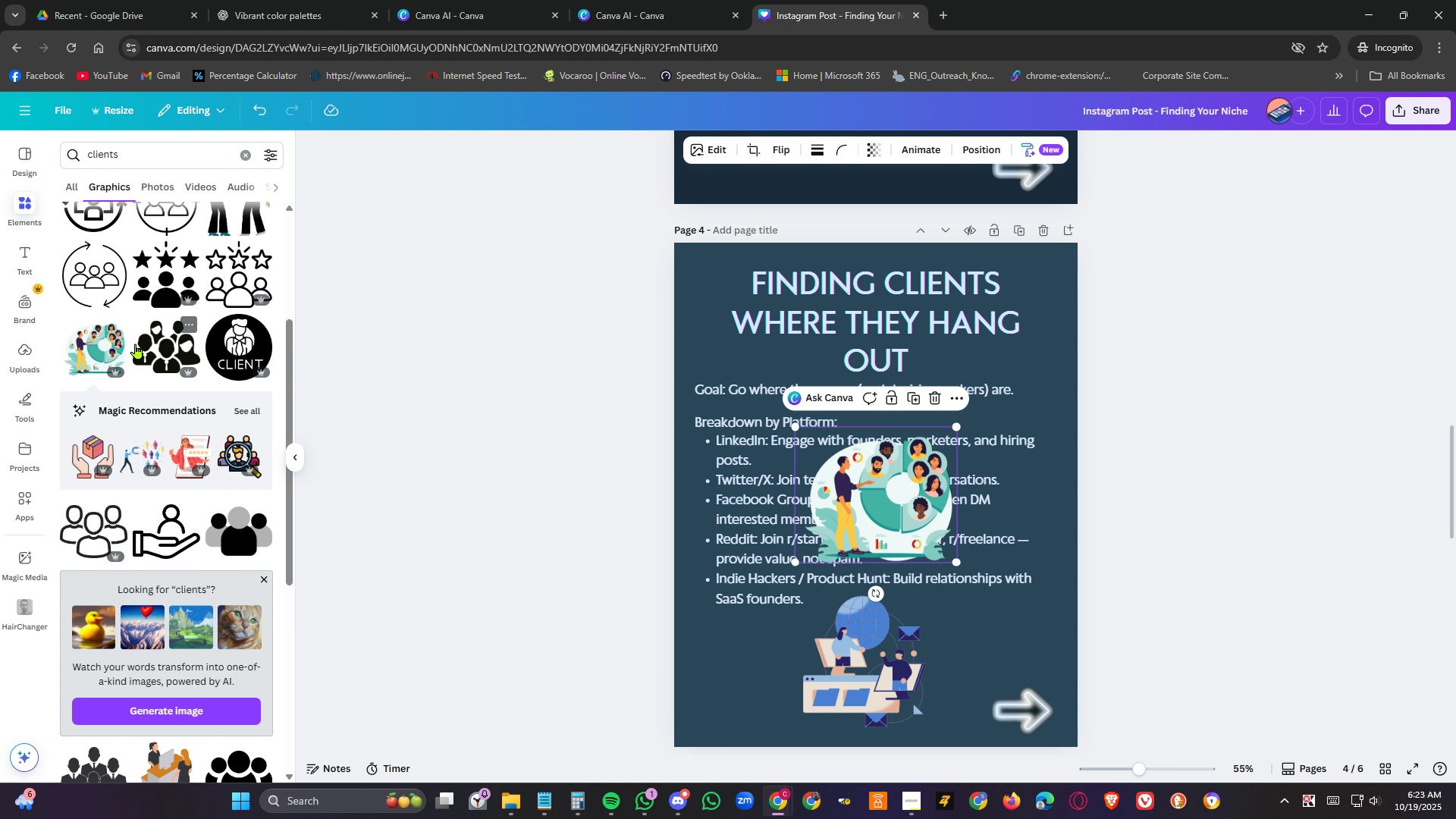 
wait(6.17)
 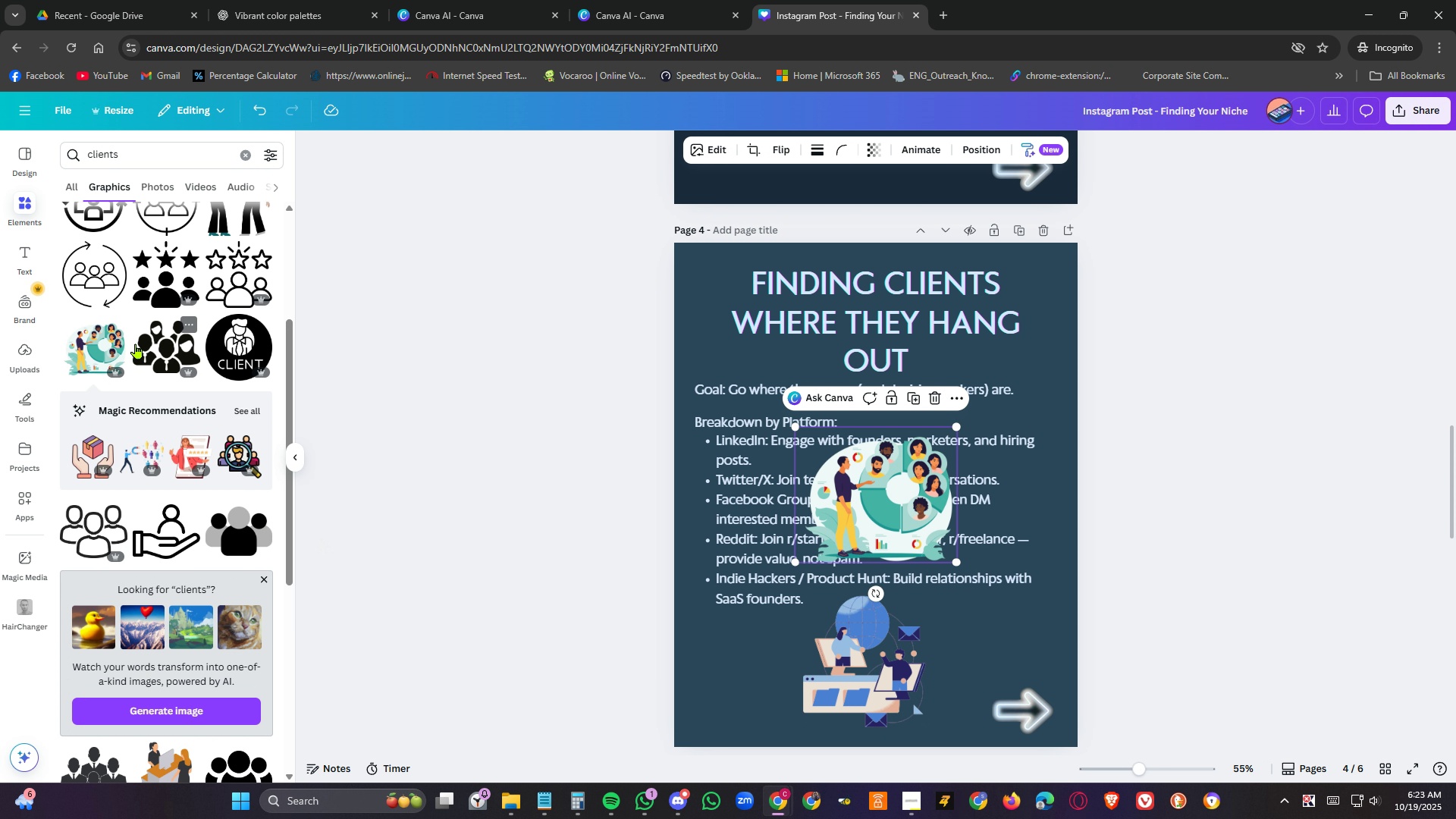 
key(Delete)
 